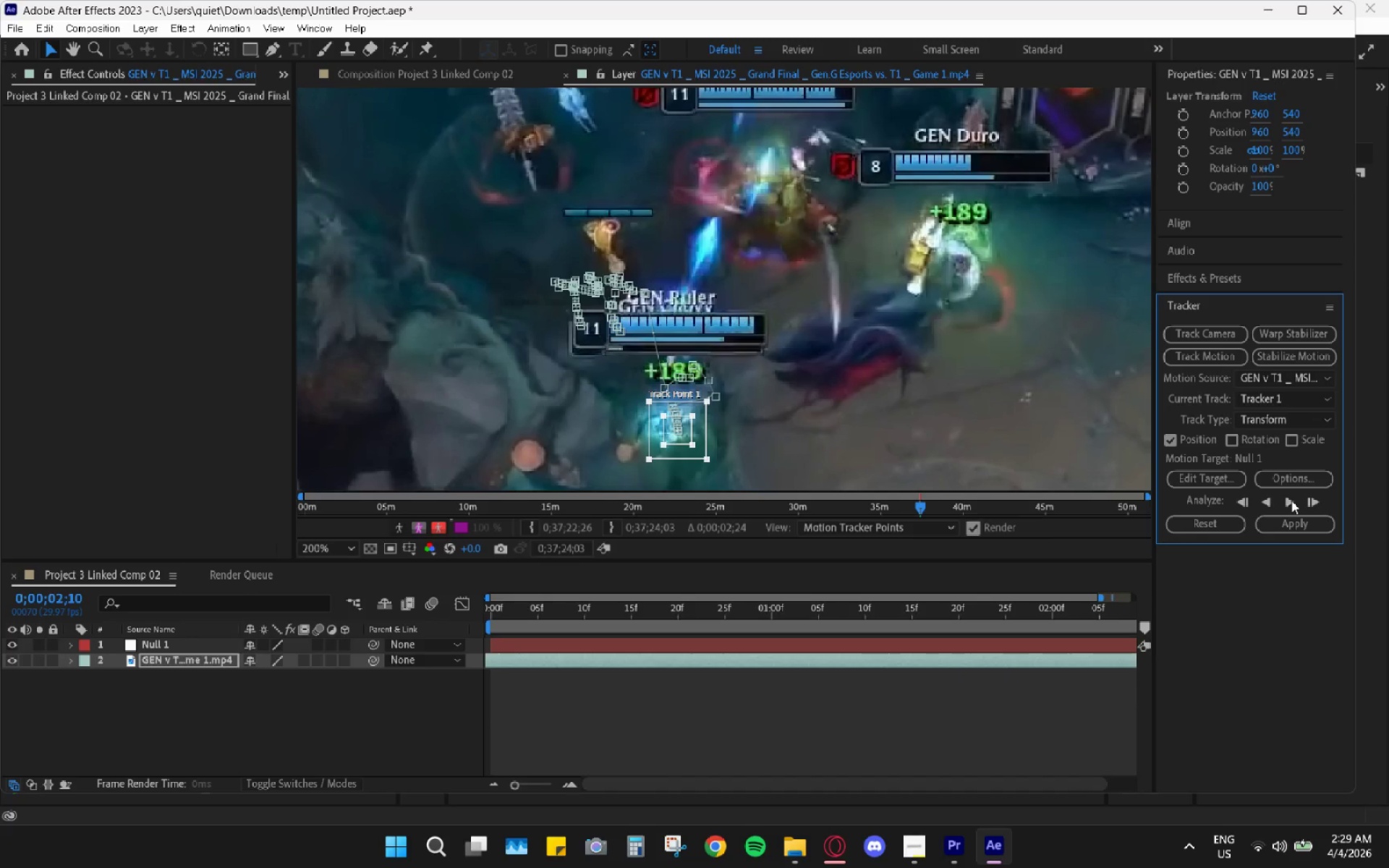 
left_click([1291, 501])
 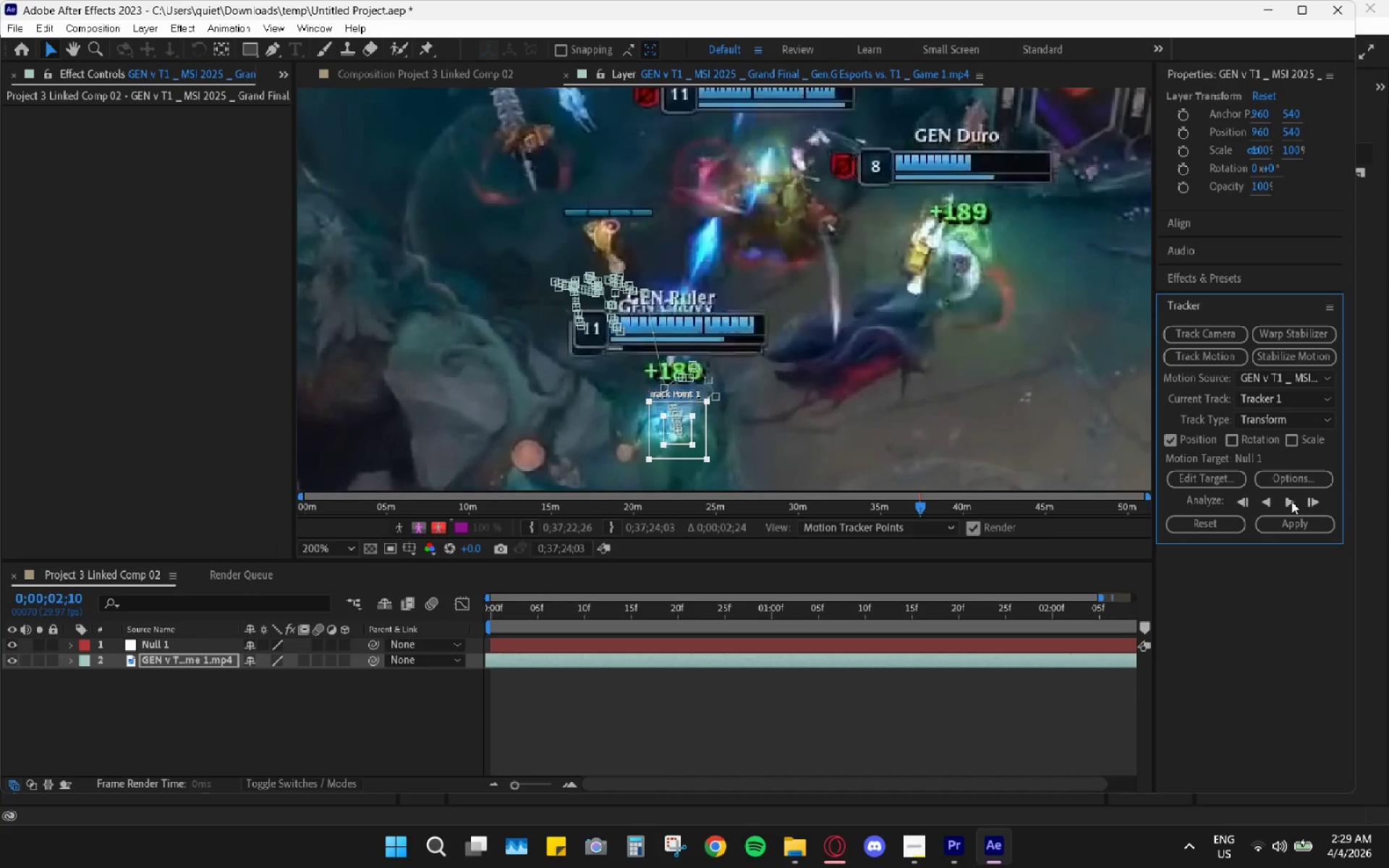 
left_click([1291, 501])
 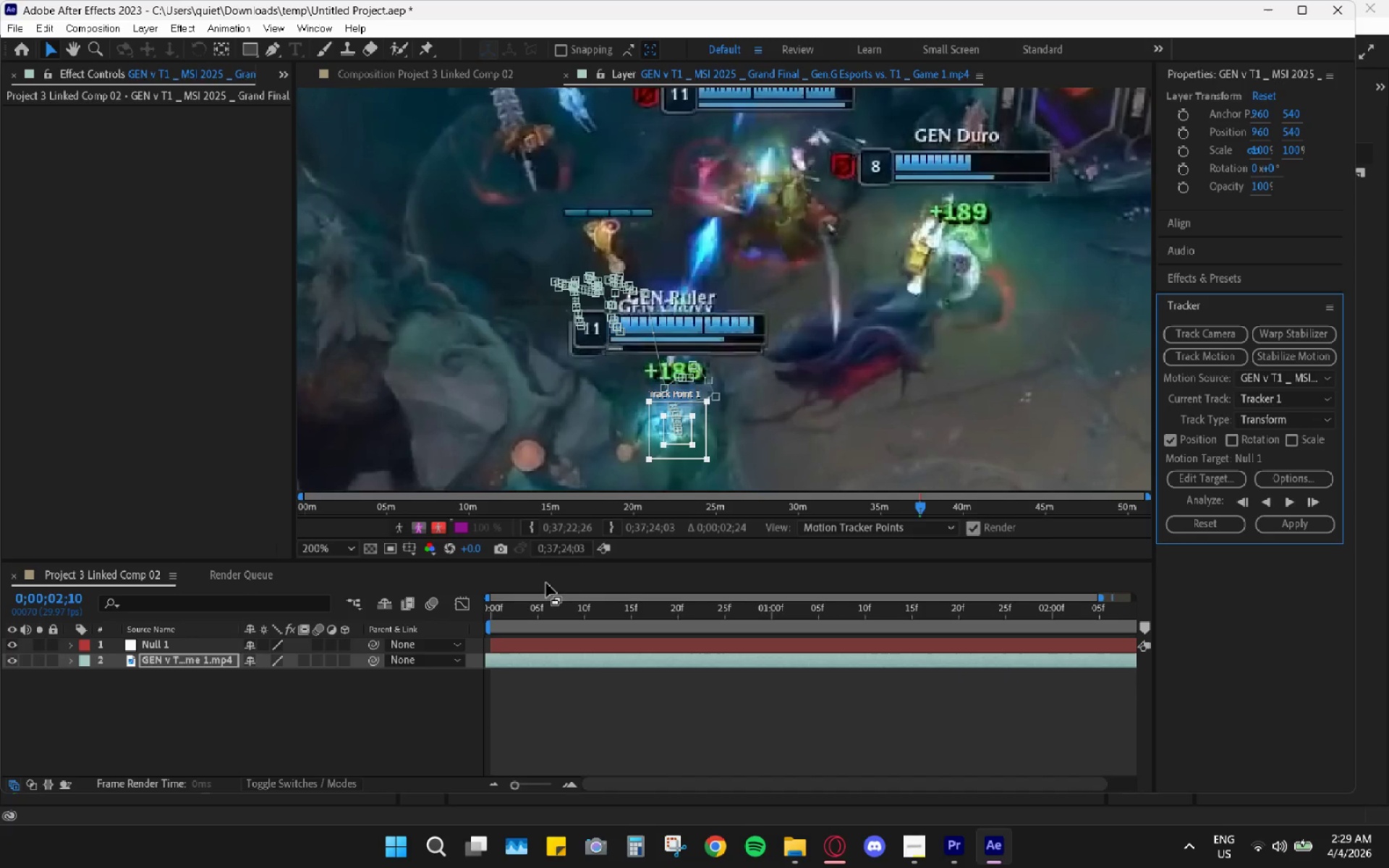 
hold_key(key=AltLeft, duration=0.89)
scroll: coordinate [630, 608], scroll_direction: down, amount: 15.0
 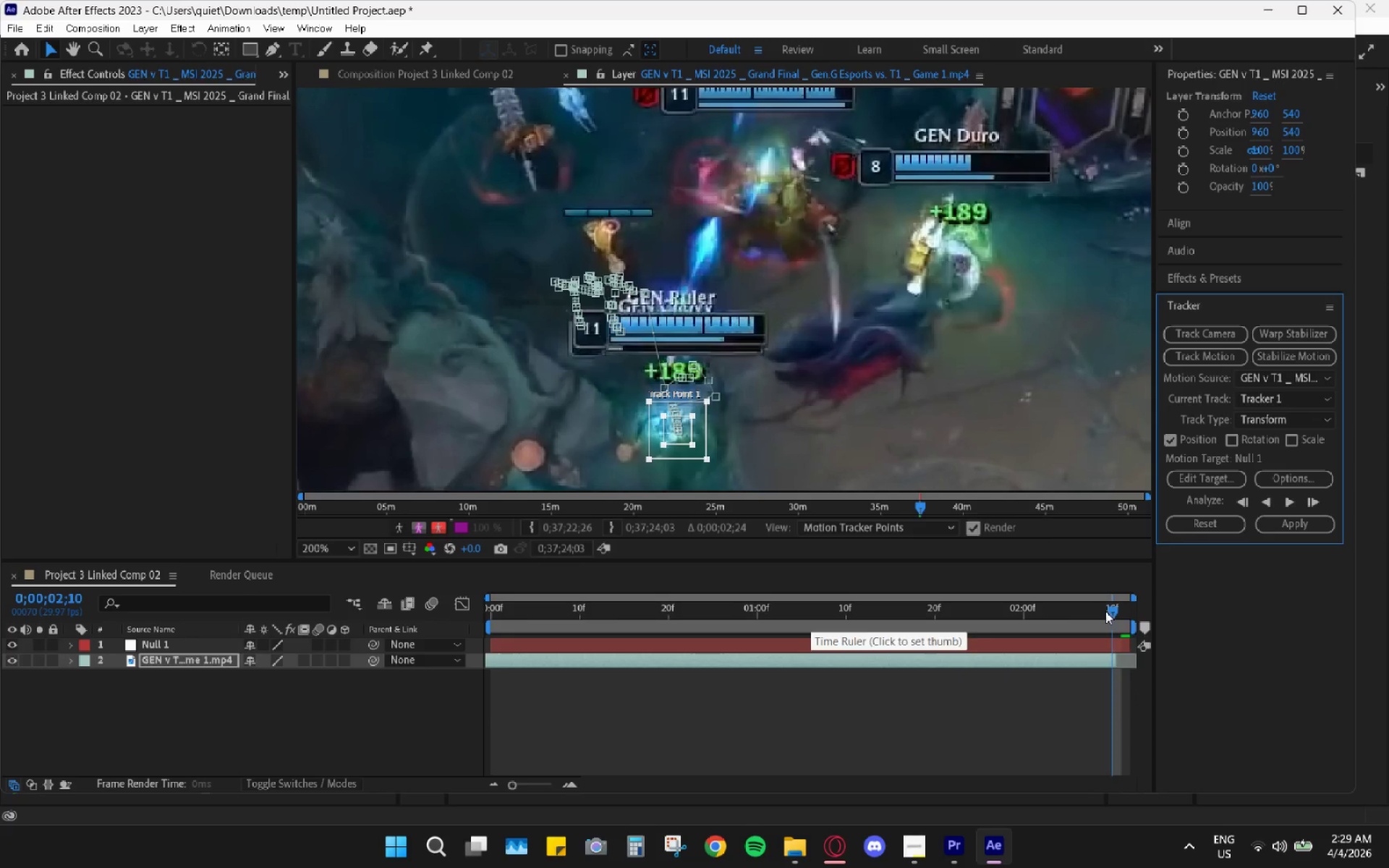 
left_click_drag(start_coordinate=[1110, 610], to_coordinate=[350, 617])
 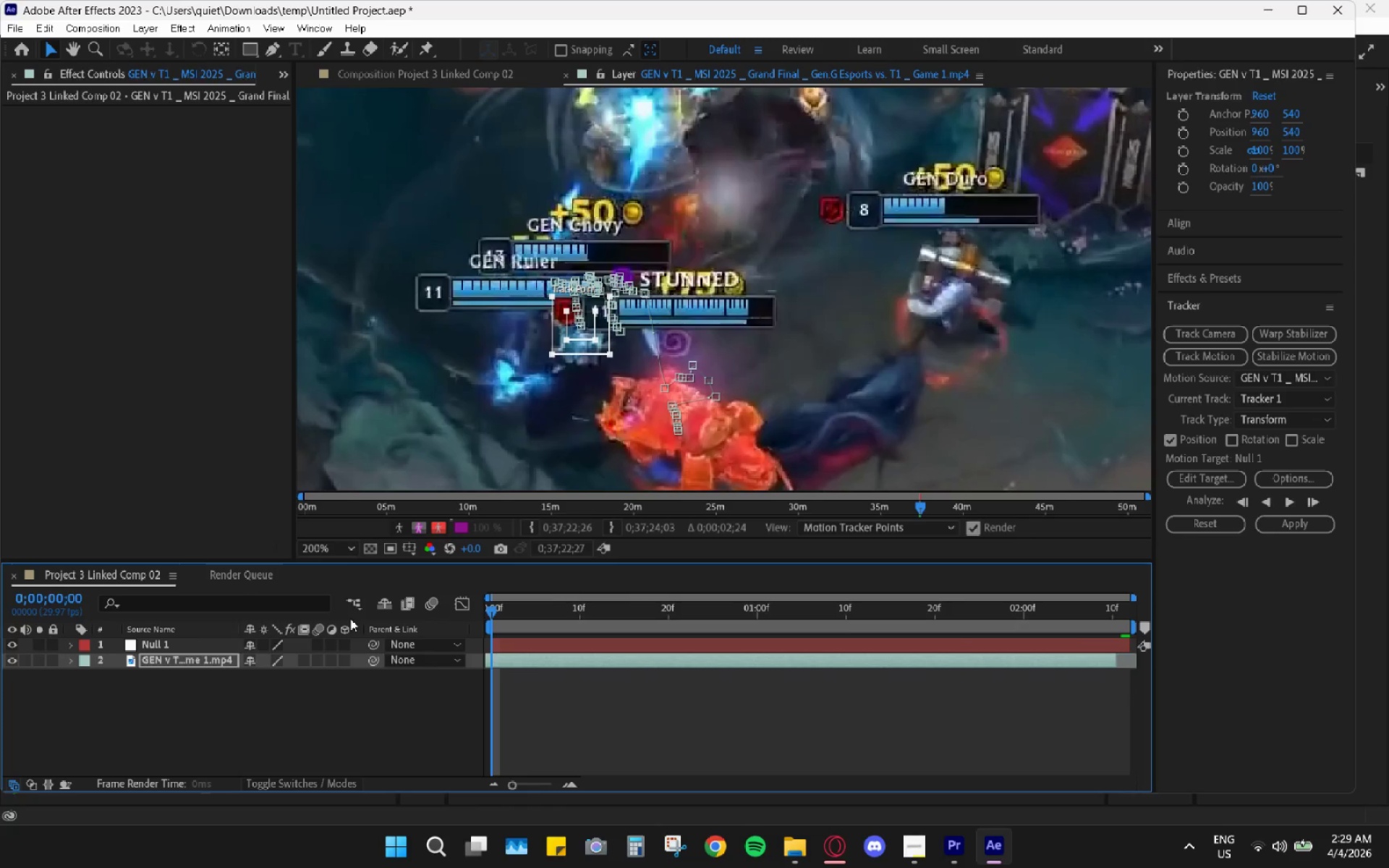 
key(Space)
 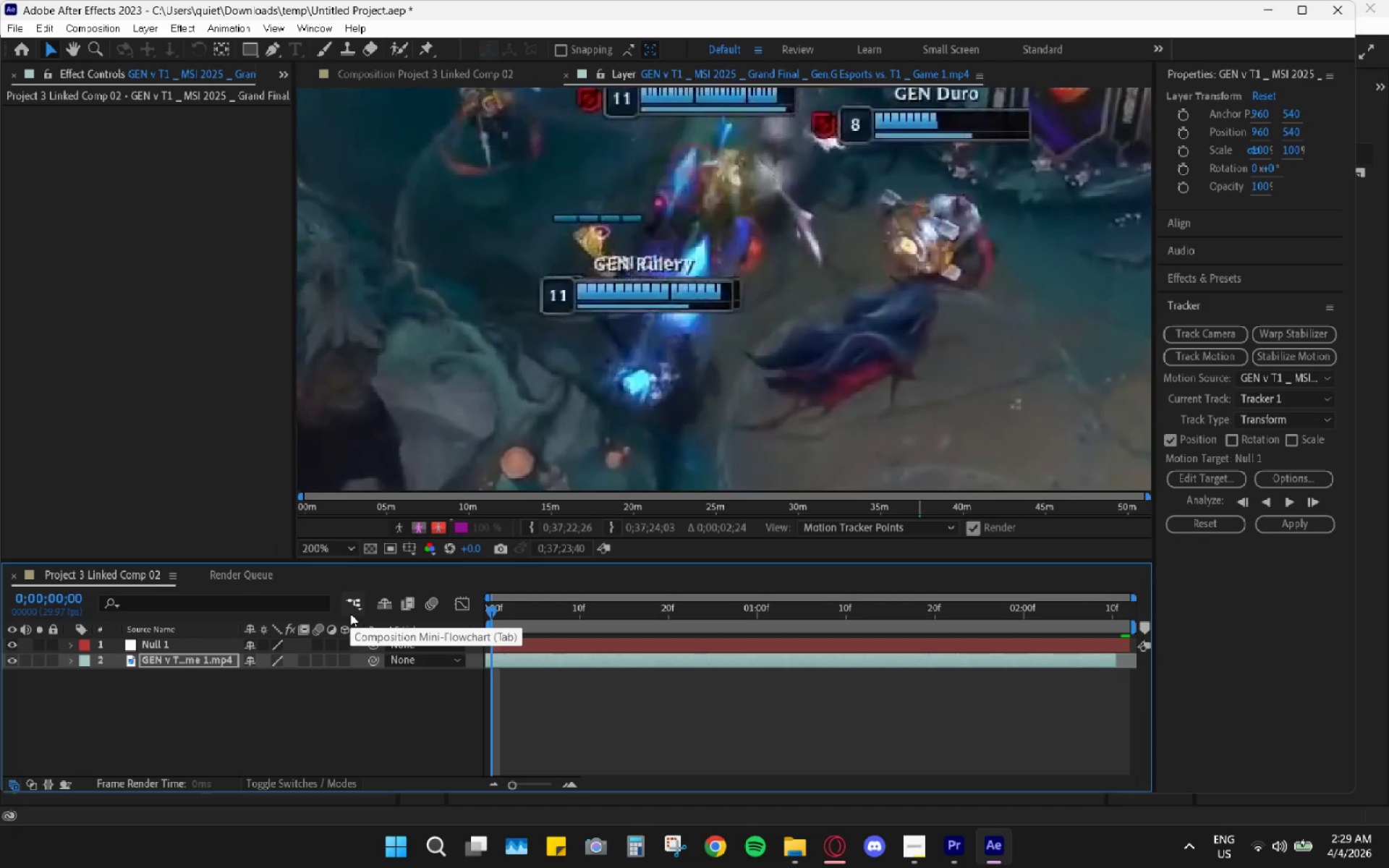 
key(Space)
 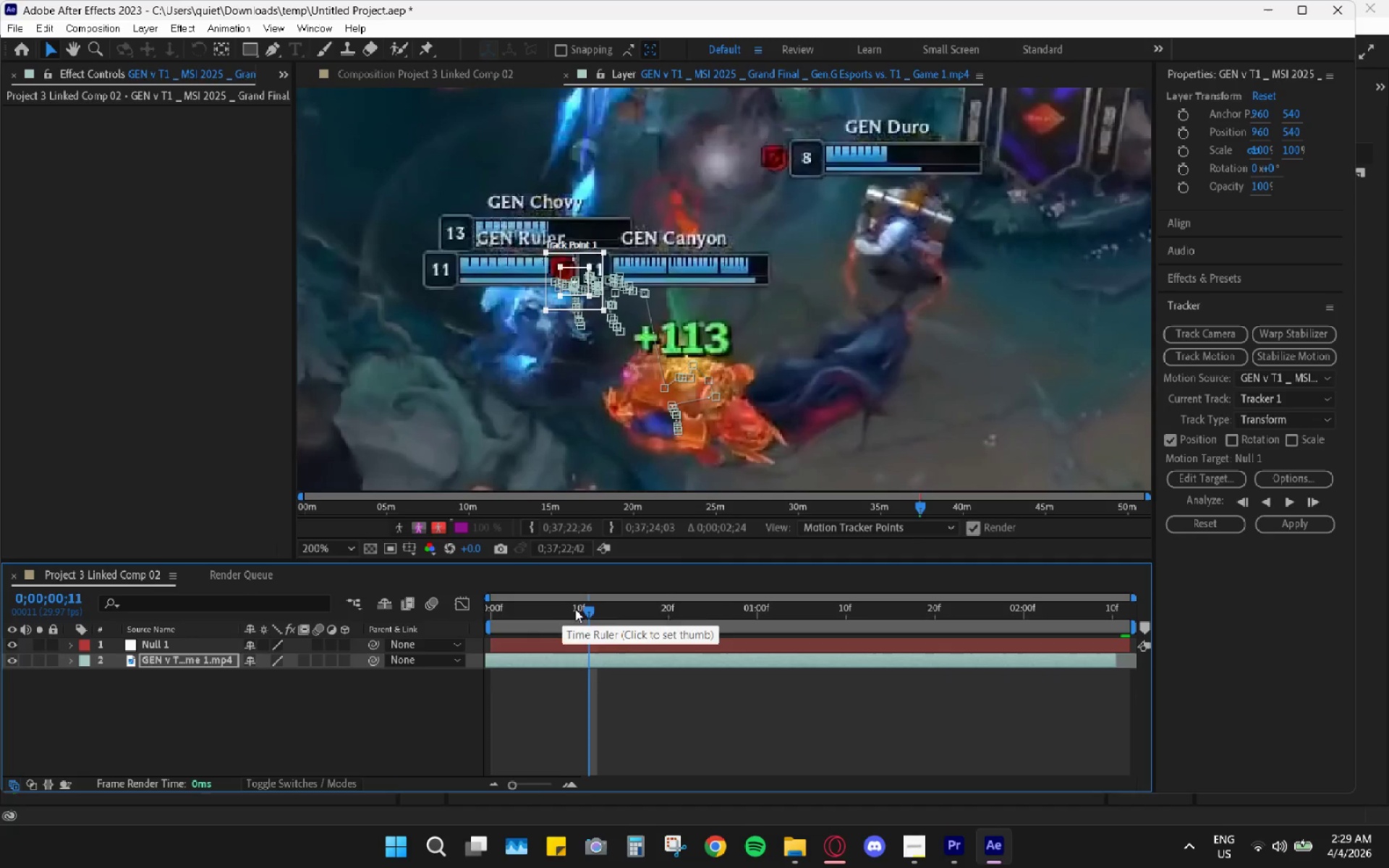 
left_click_drag(start_coordinate=[586, 608], to_coordinate=[458, 616])
 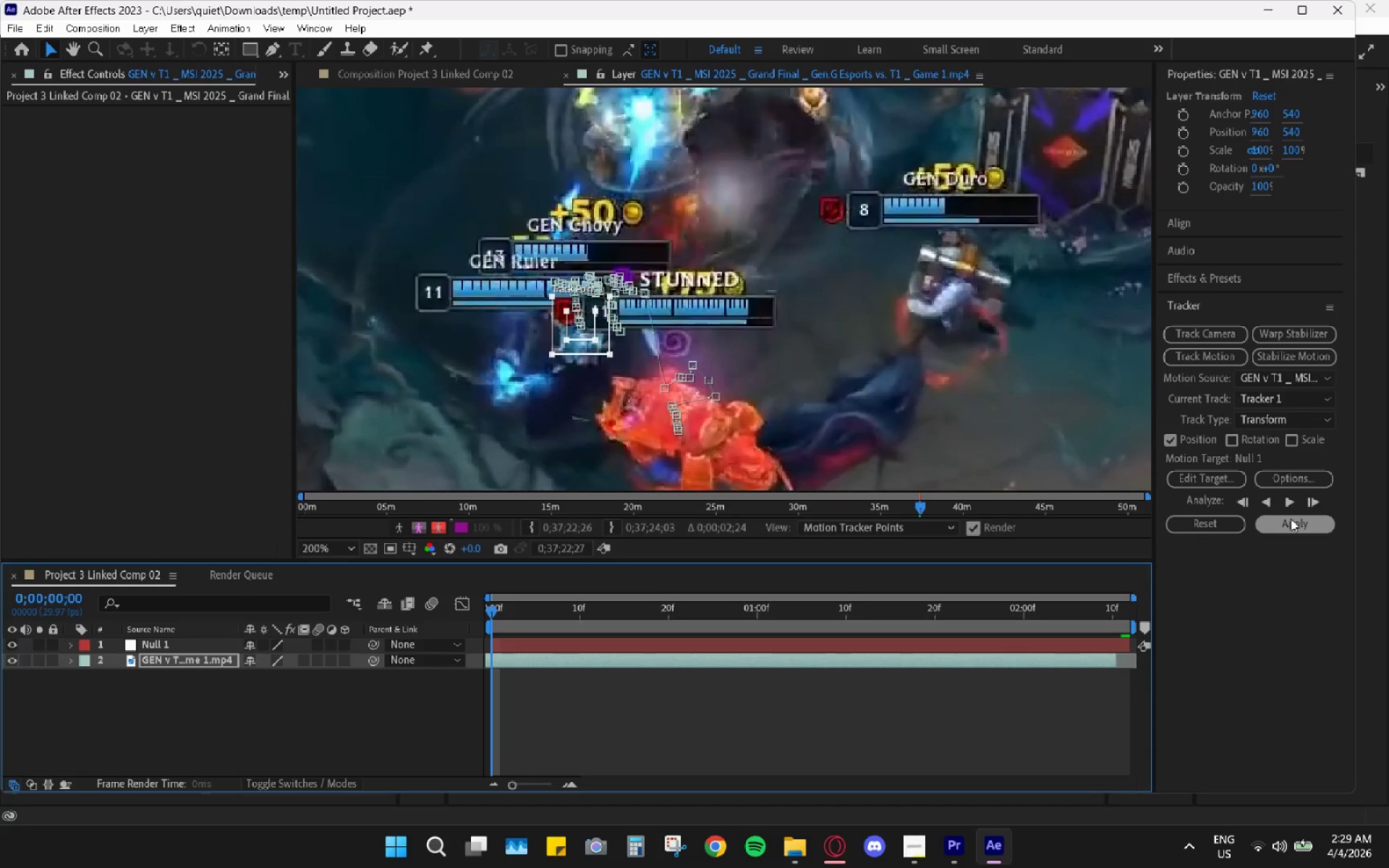 
left_click([1291, 519])
 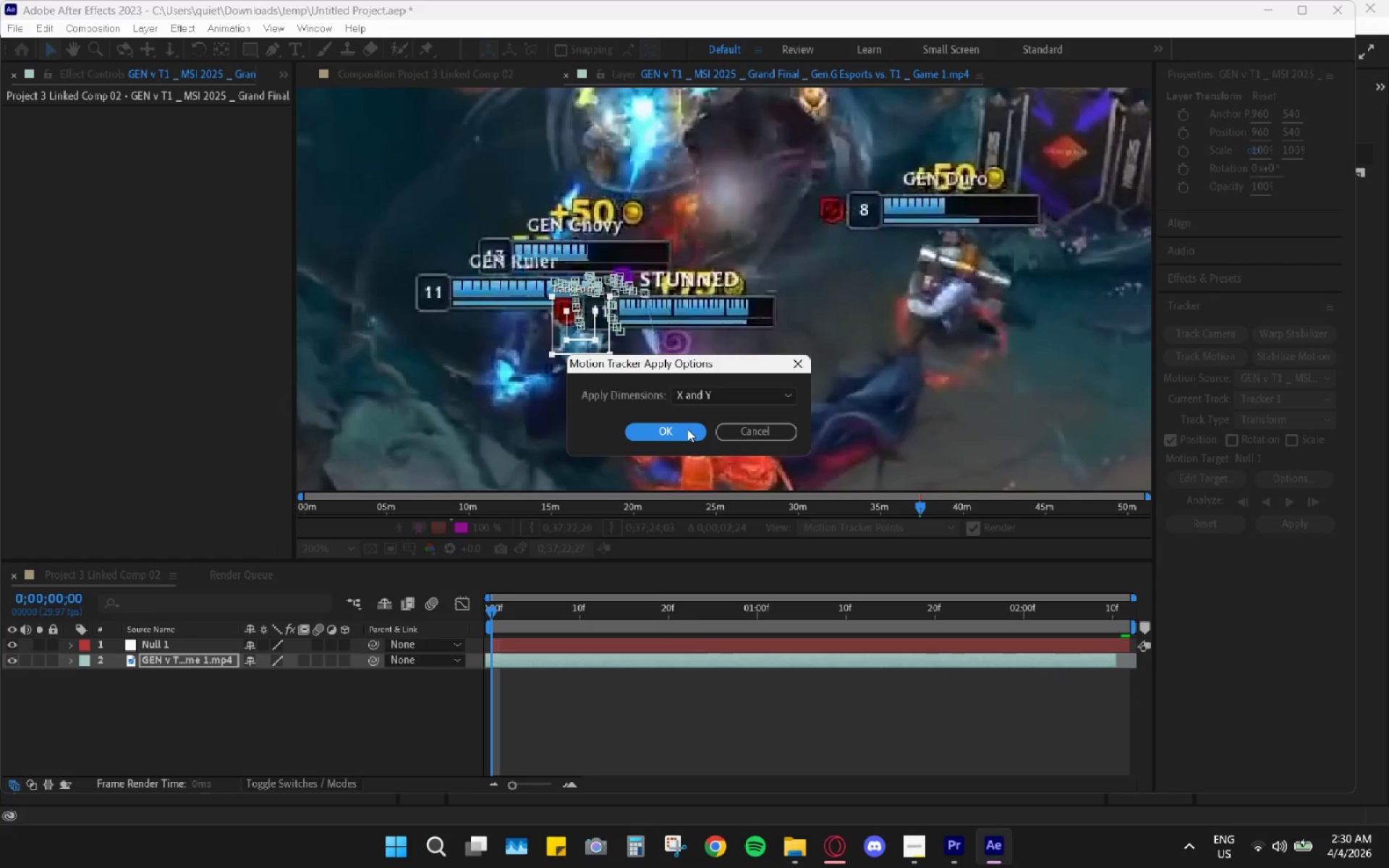 
left_click([687, 429])
 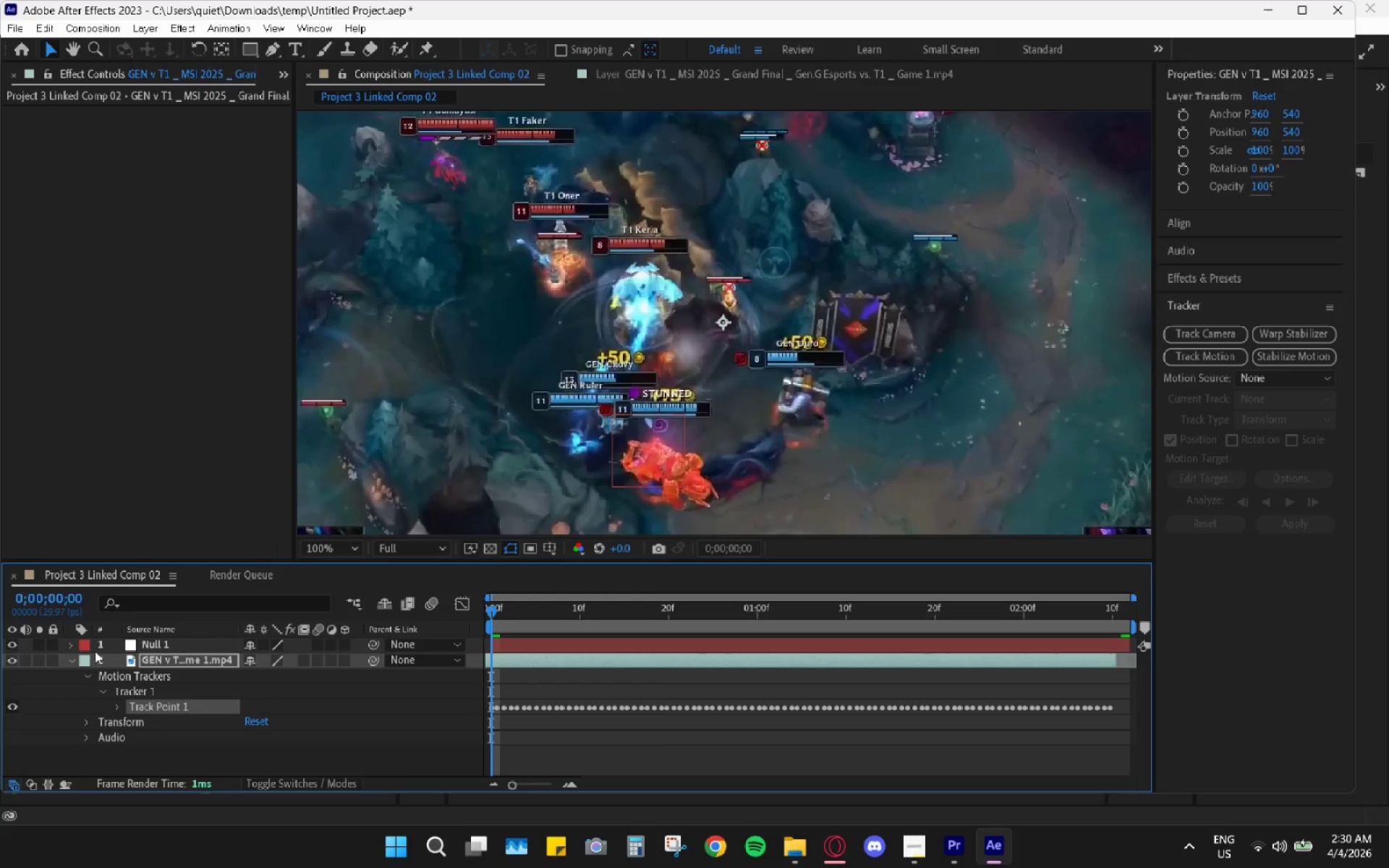 
left_click([73, 661])
 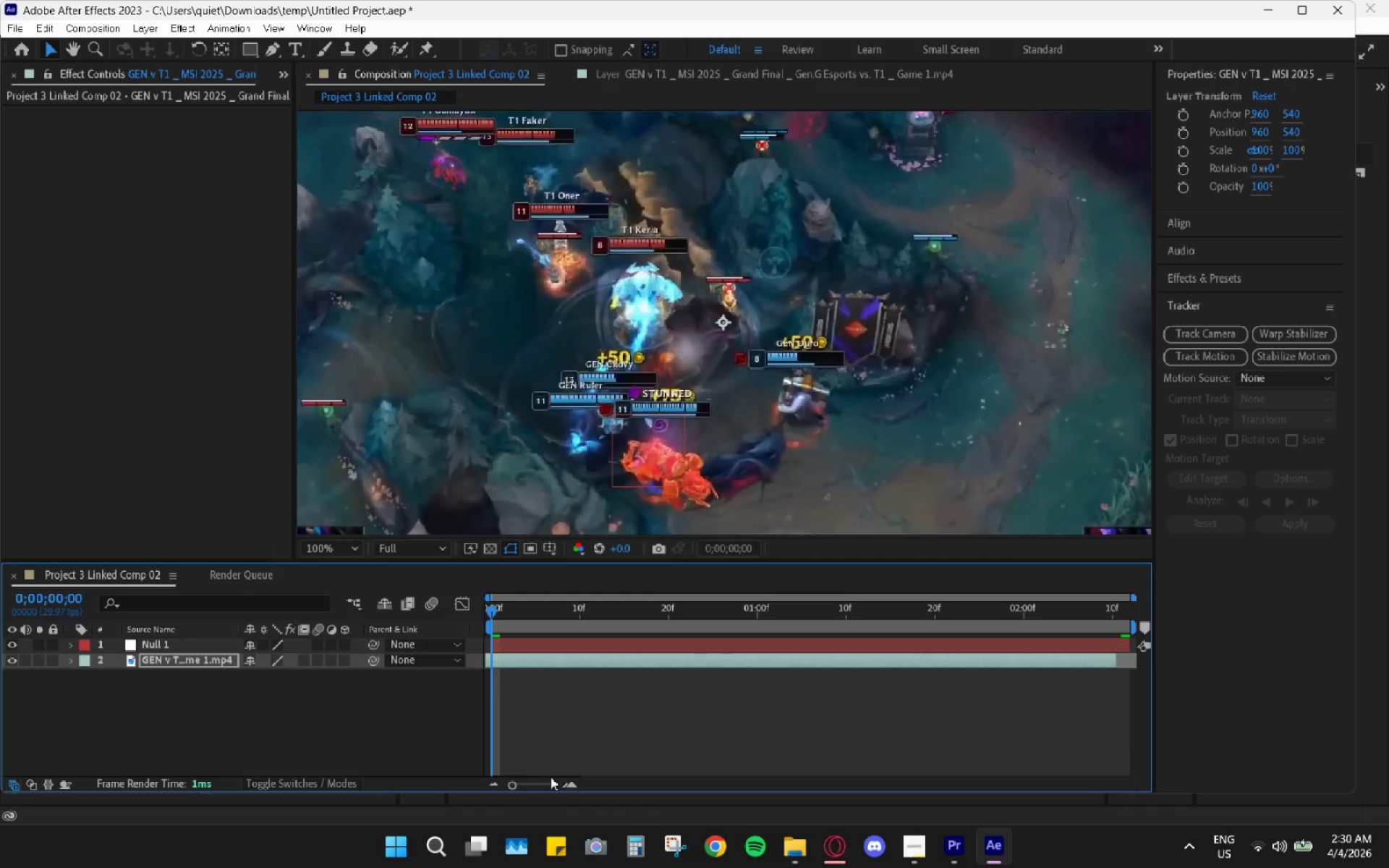 
right_click([90, 333])
 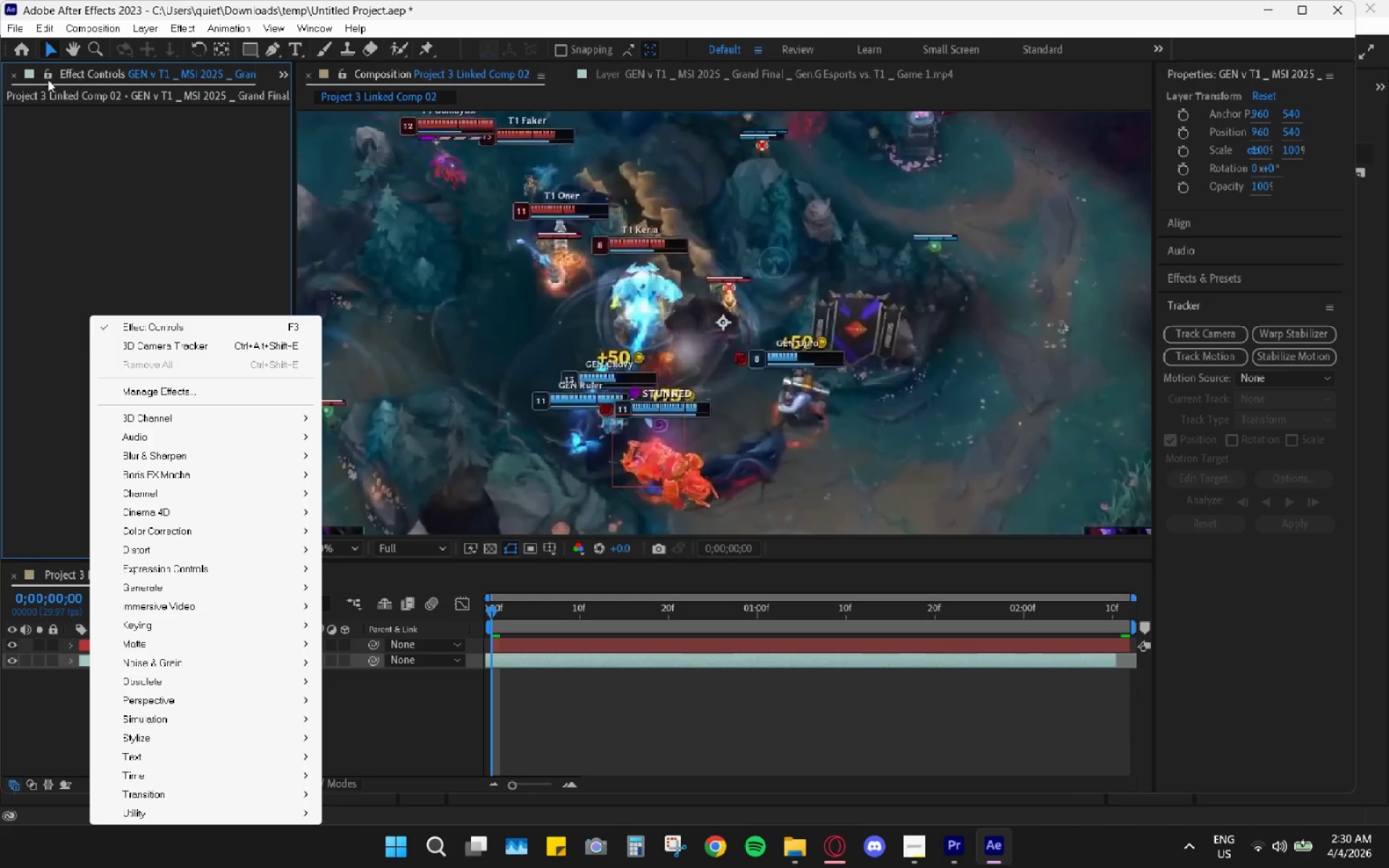 
left_click([9, 80])
 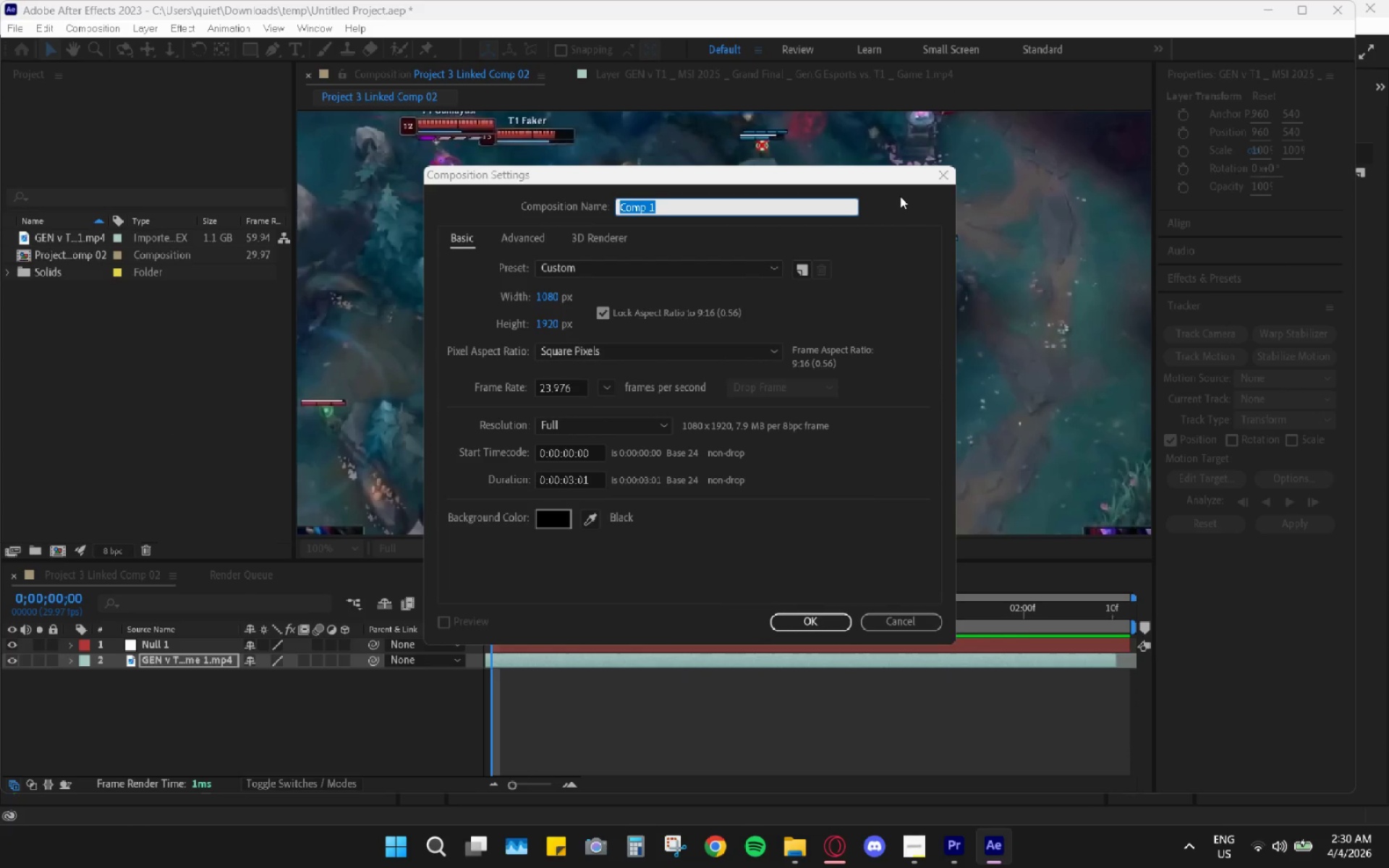 
right_click([150, 328])
 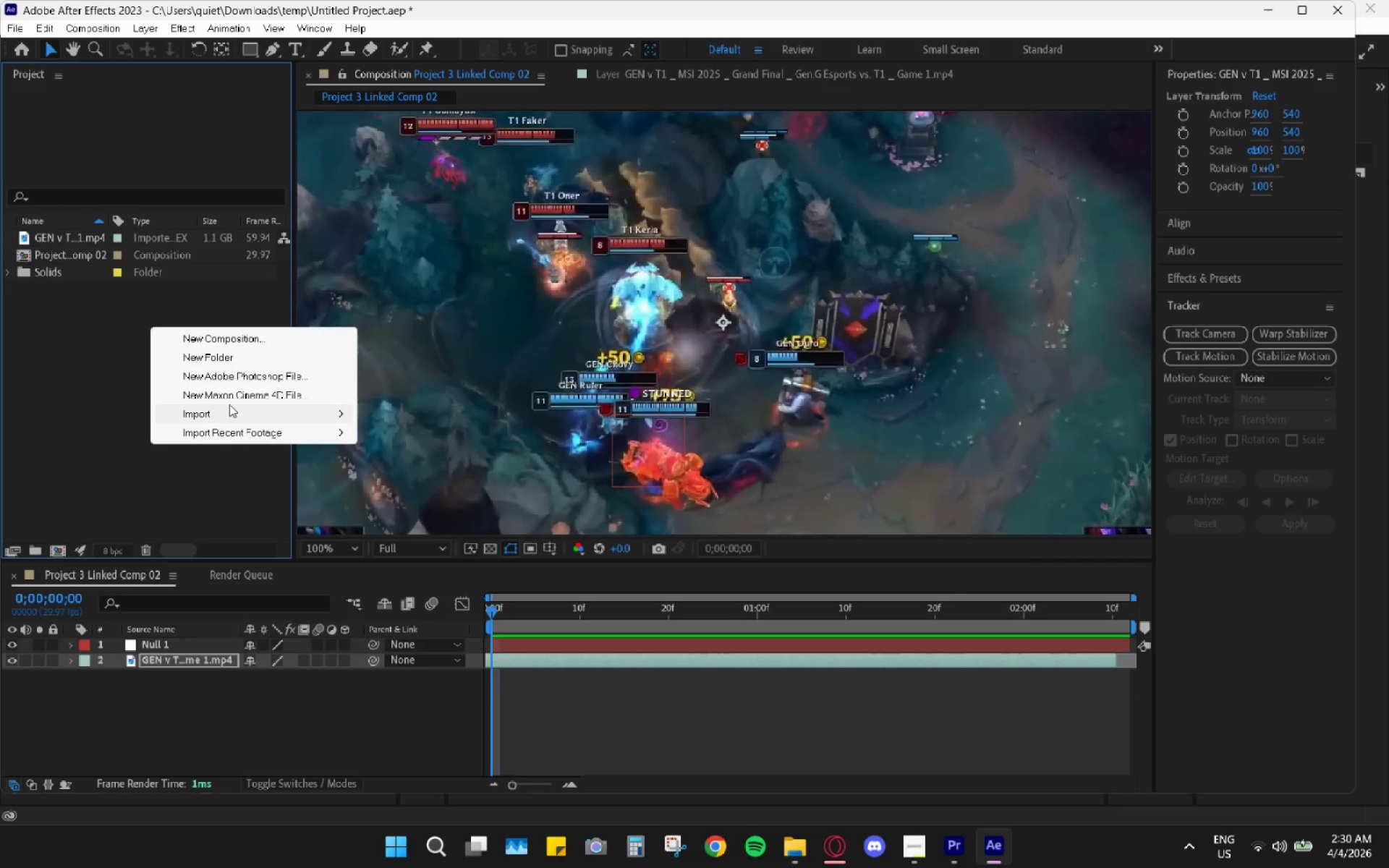 
left_click([229, 404])
 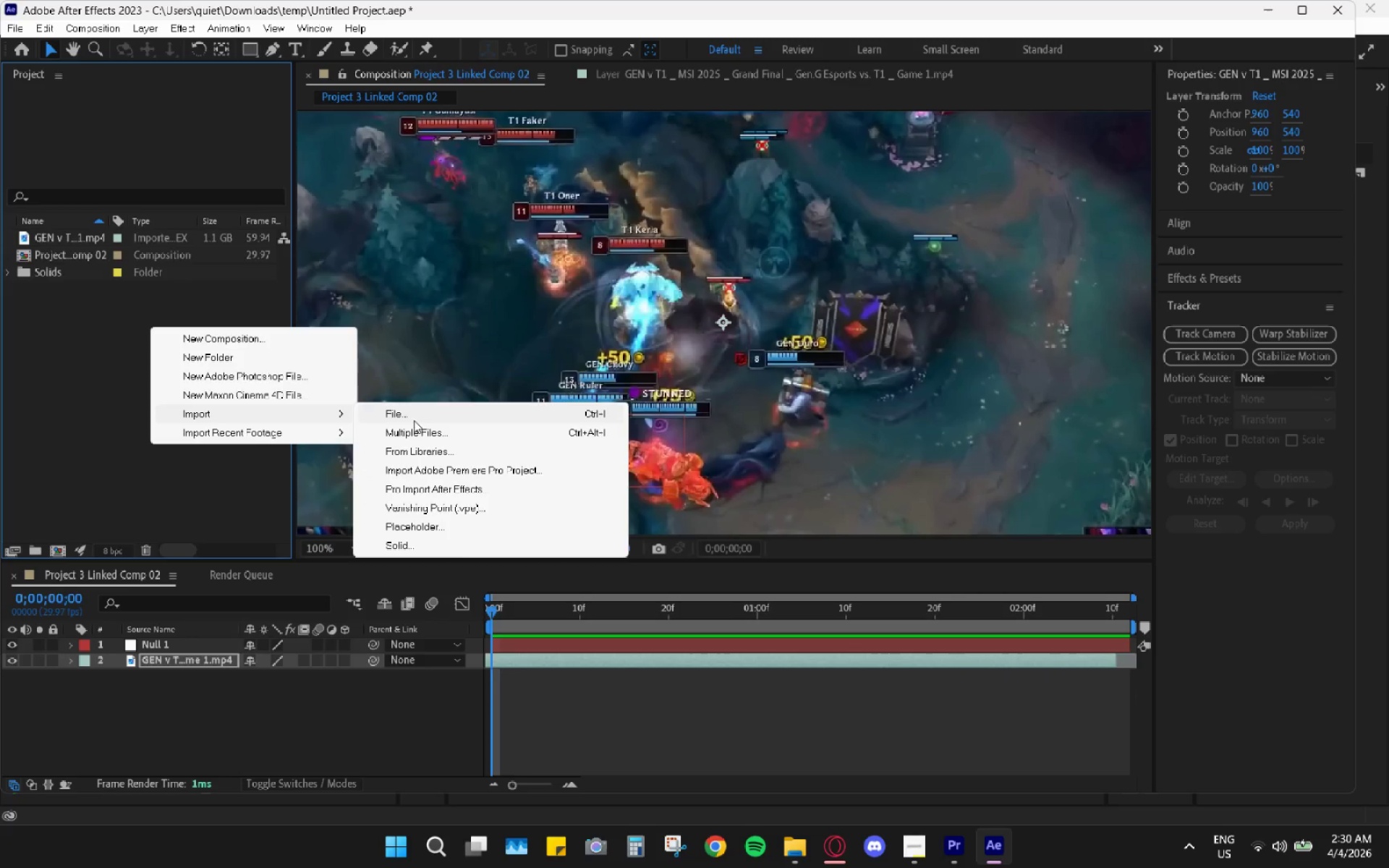 
left_click([409, 415])
 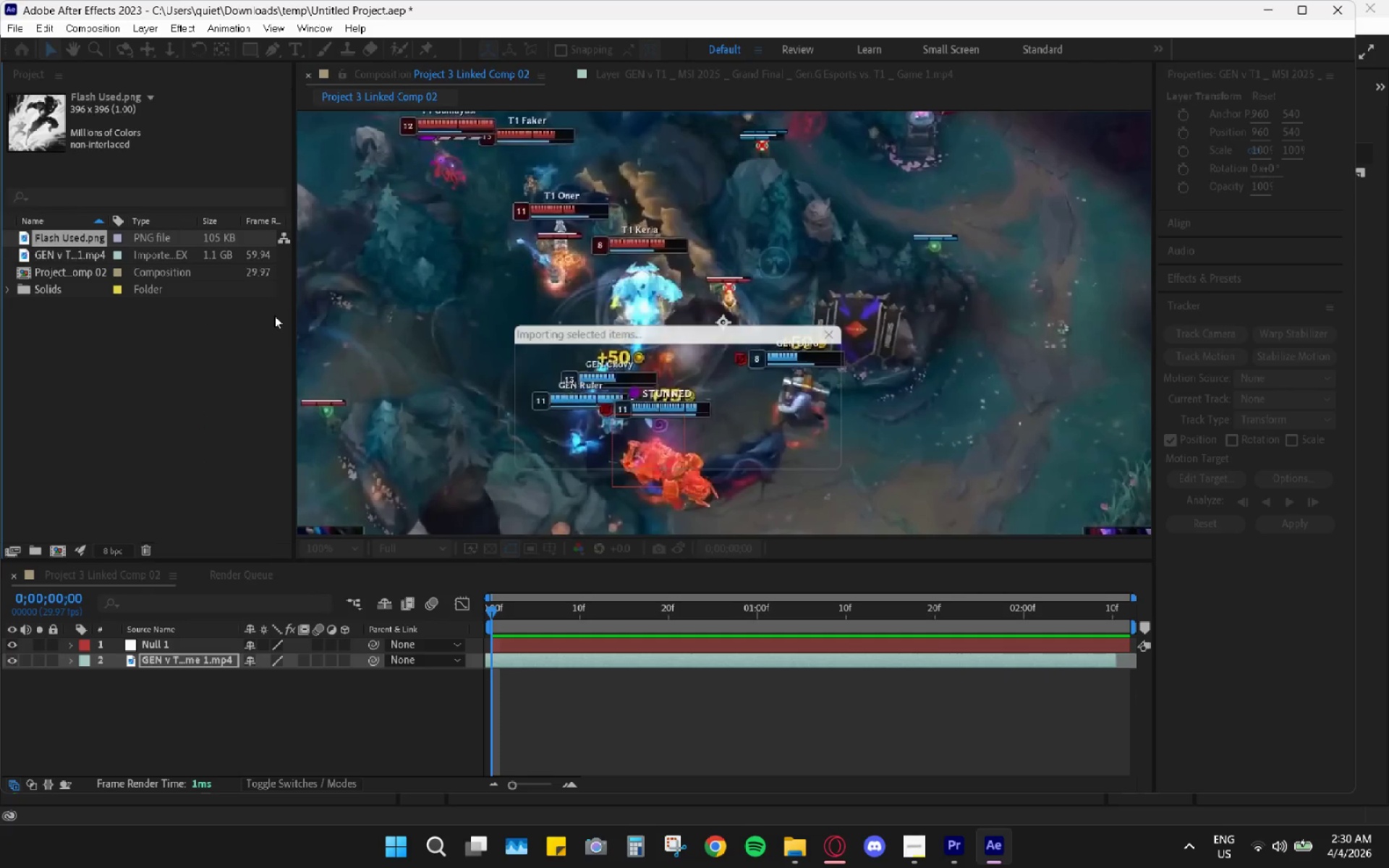 
left_click_drag(start_coordinate=[67, 237], to_coordinate=[105, 684])
 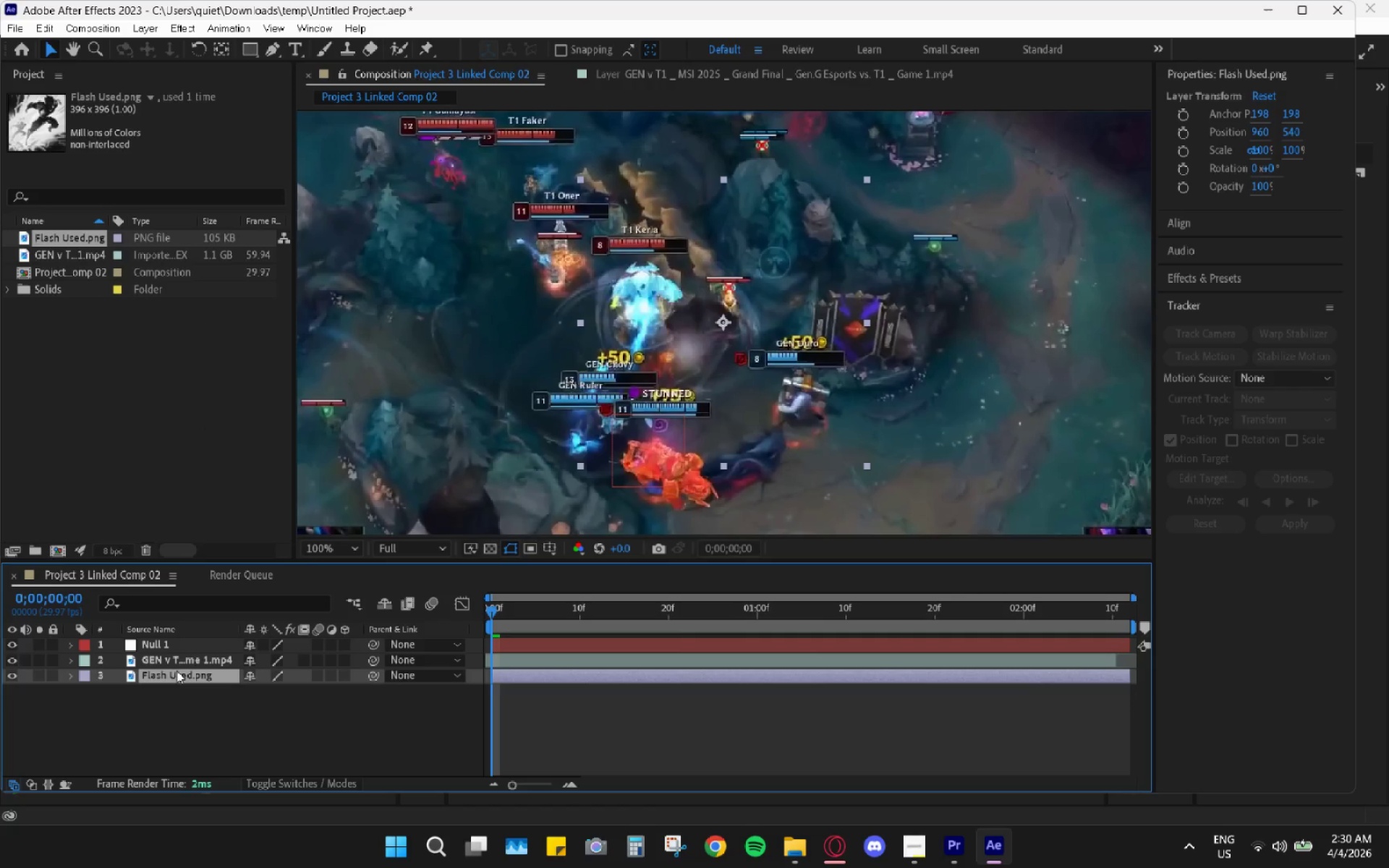 
left_click_drag(start_coordinate=[169, 673], to_coordinate=[161, 642])
 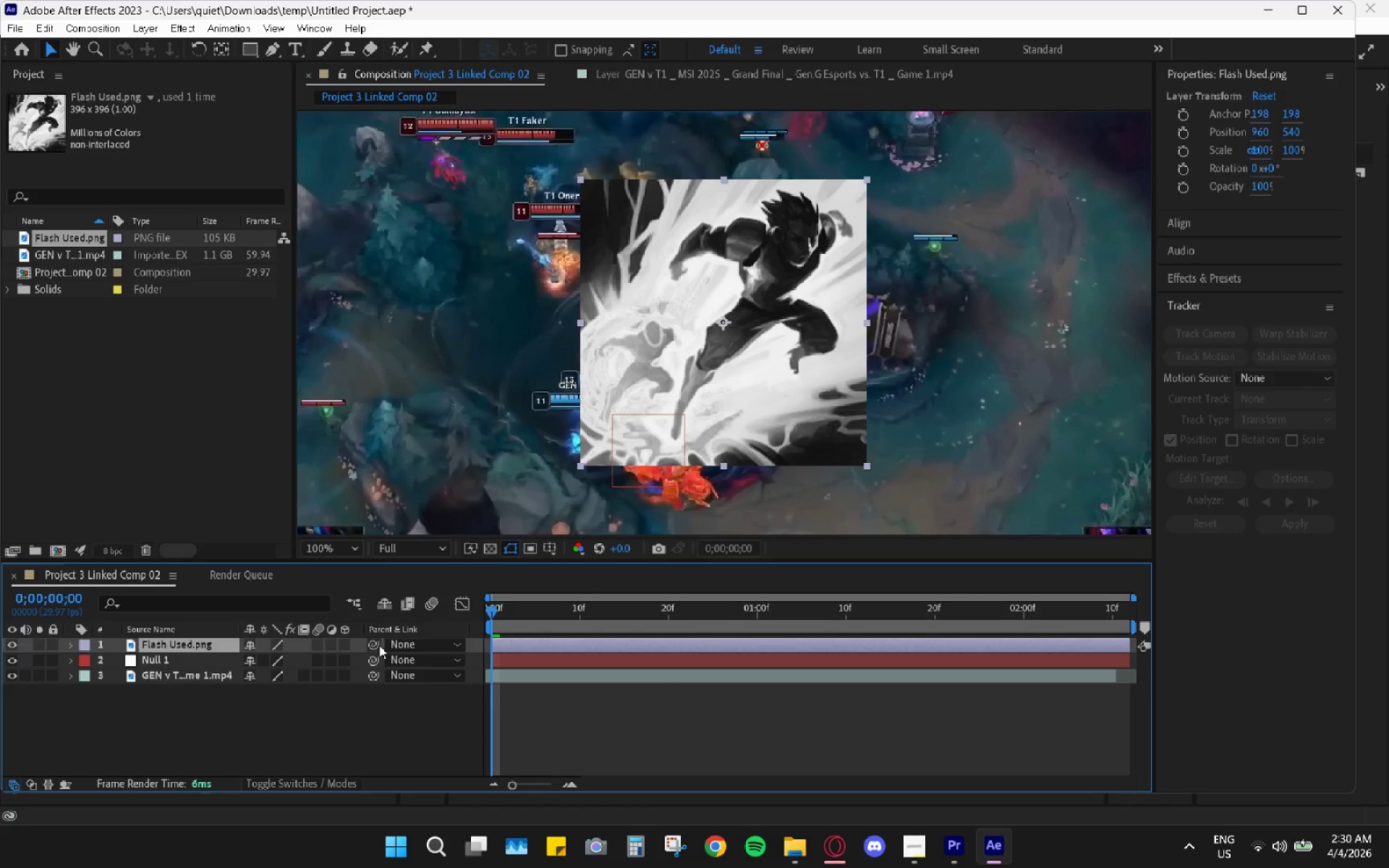 
left_click_drag(start_coordinate=[369, 643], to_coordinate=[205, 662])
 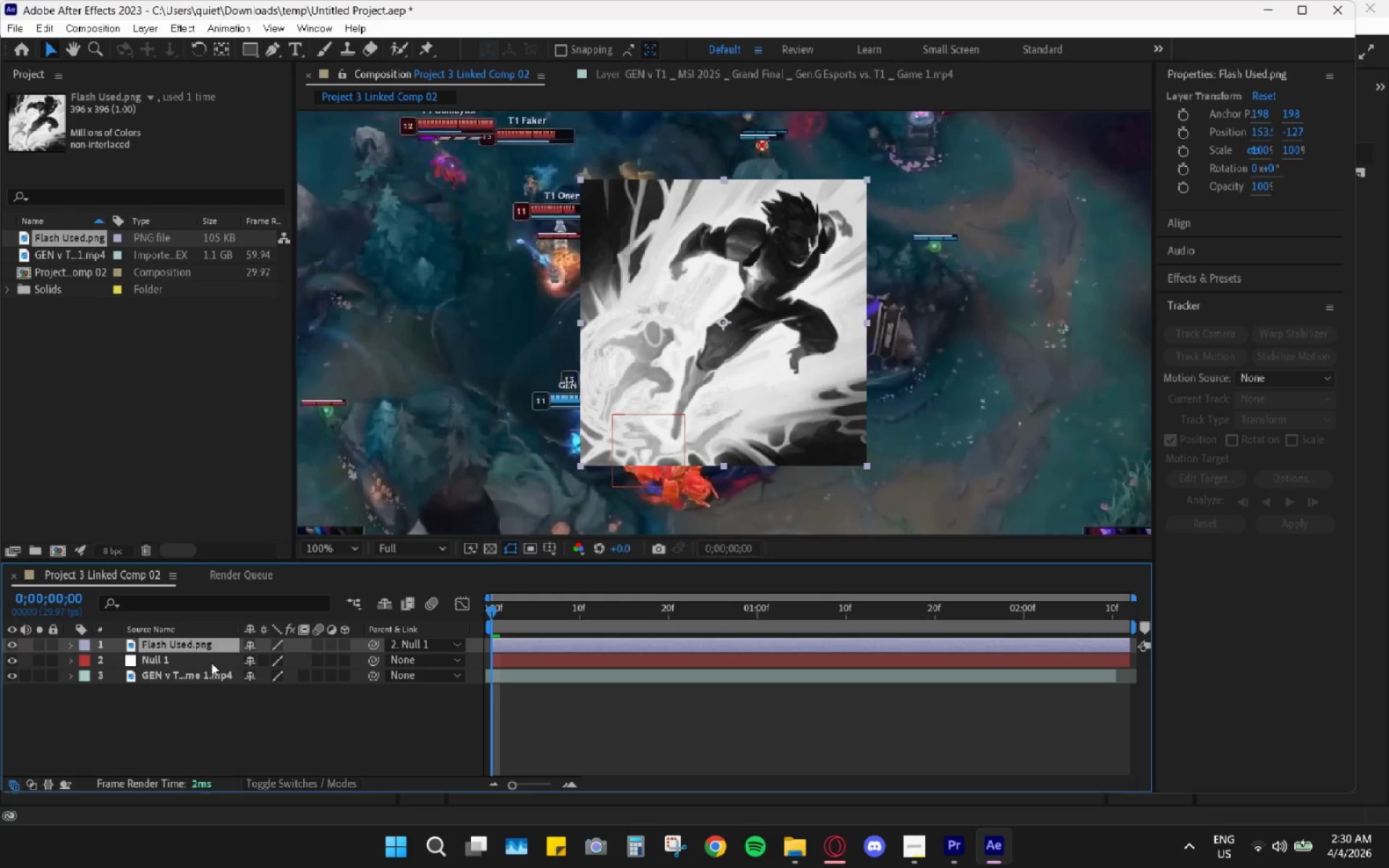 
left_click([211, 663])
 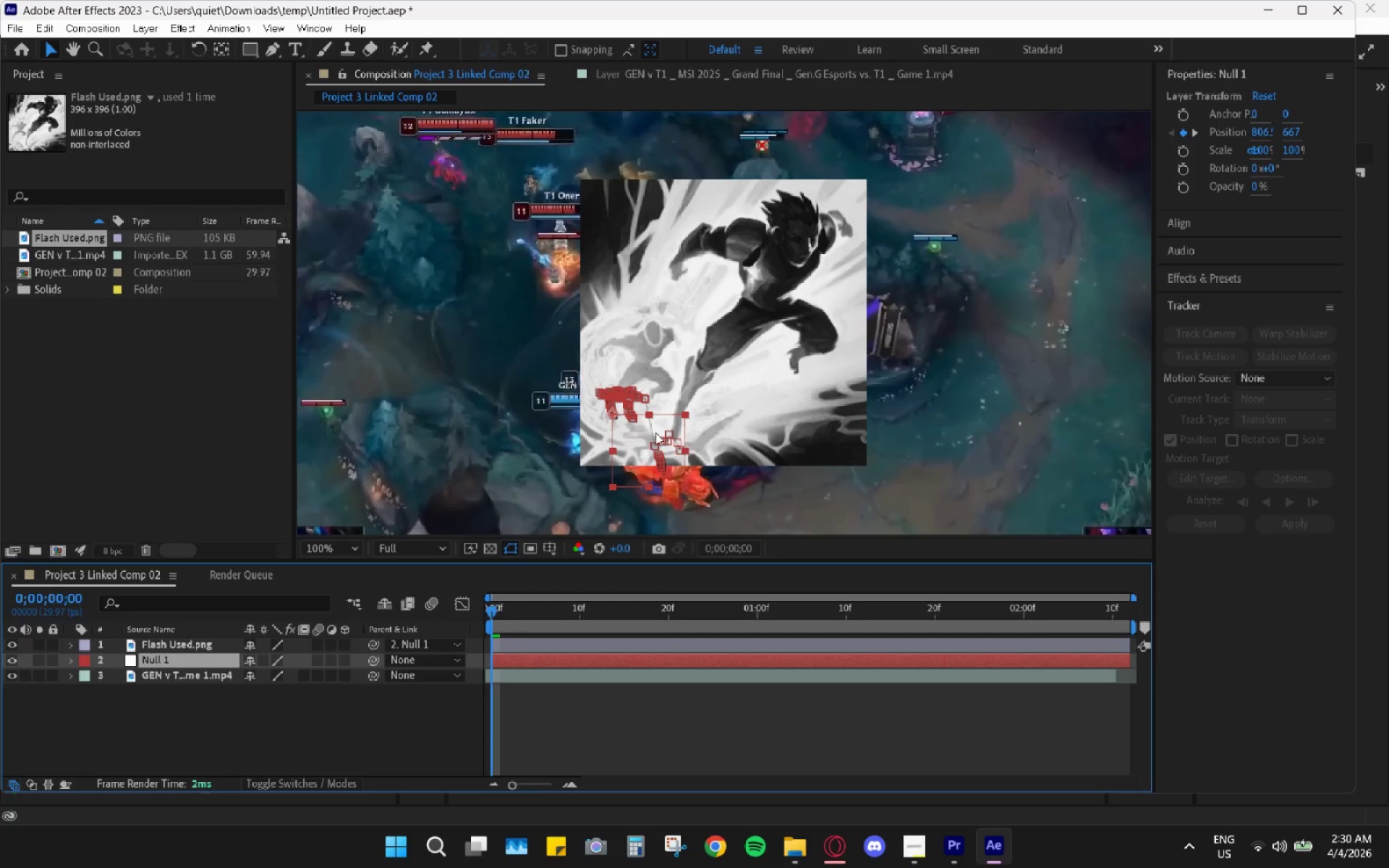 
left_click([757, 354])
 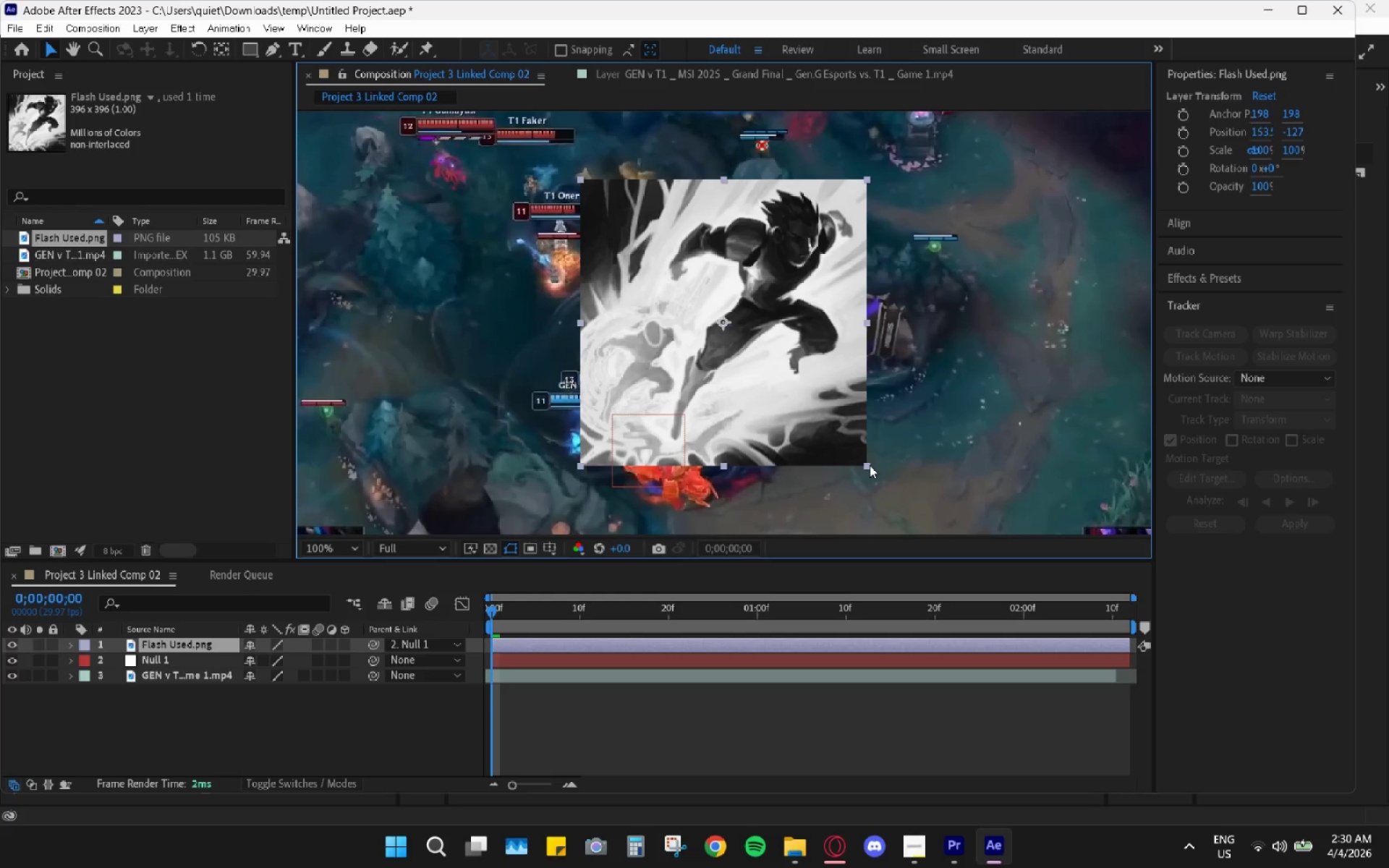 
left_click_drag(start_coordinate=[870, 465], to_coordinate=[761, 354])
 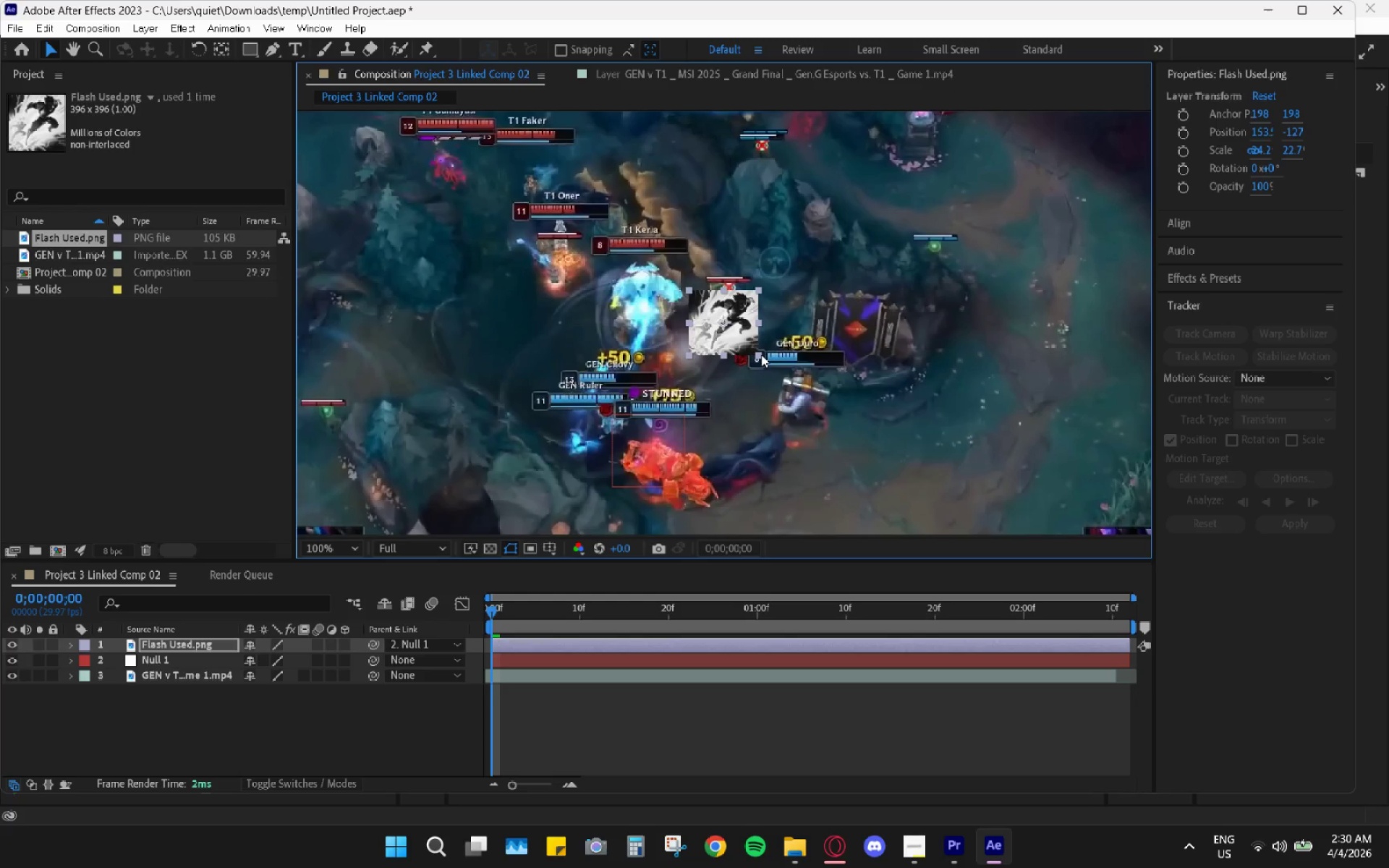 
left_click_drag(start_coordinate=[761, 354], to_coordinate=[756, 354])
 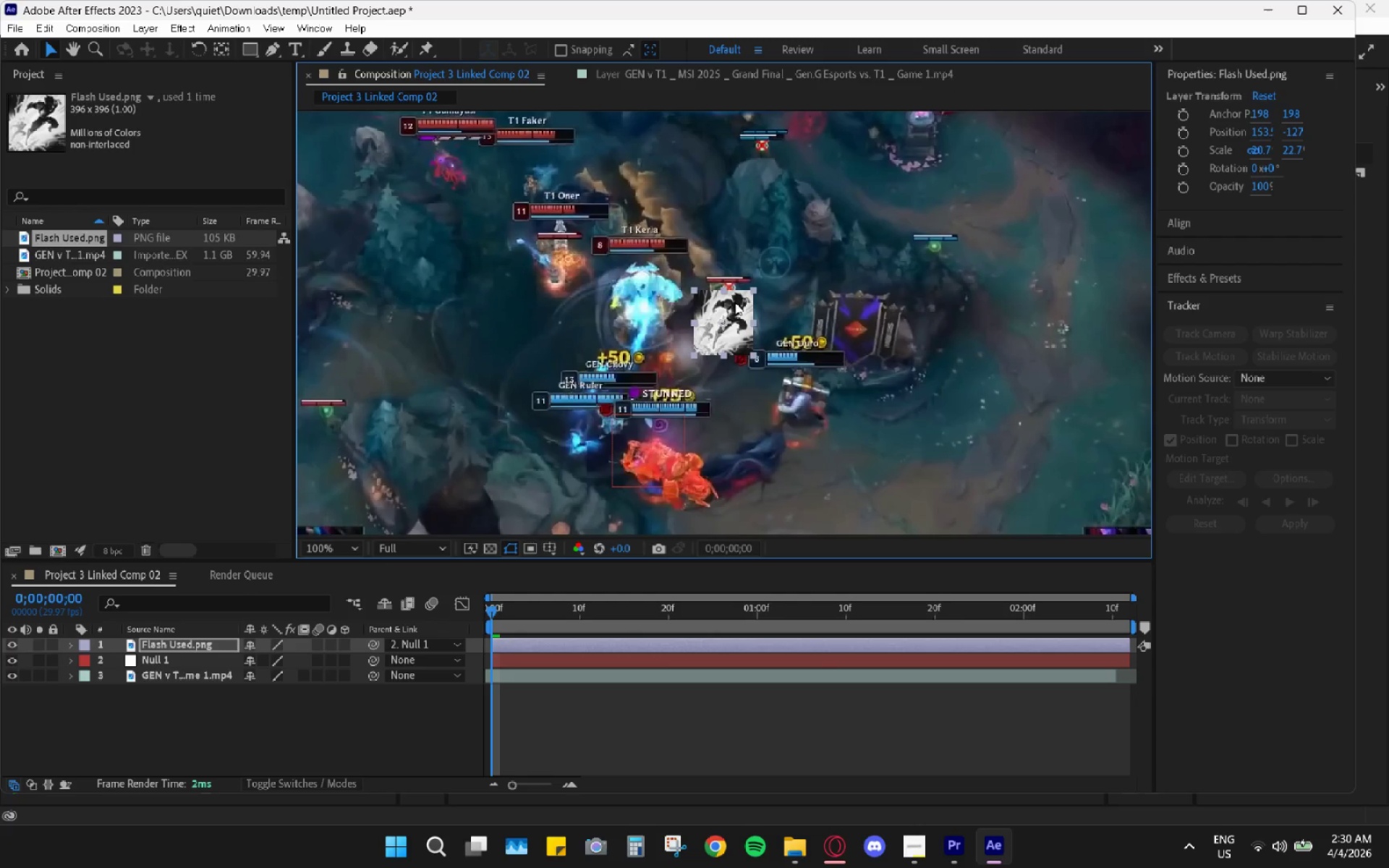 
left_click_drag(start_coordinate=[744, 311], to_coordinate=[613, 305])
 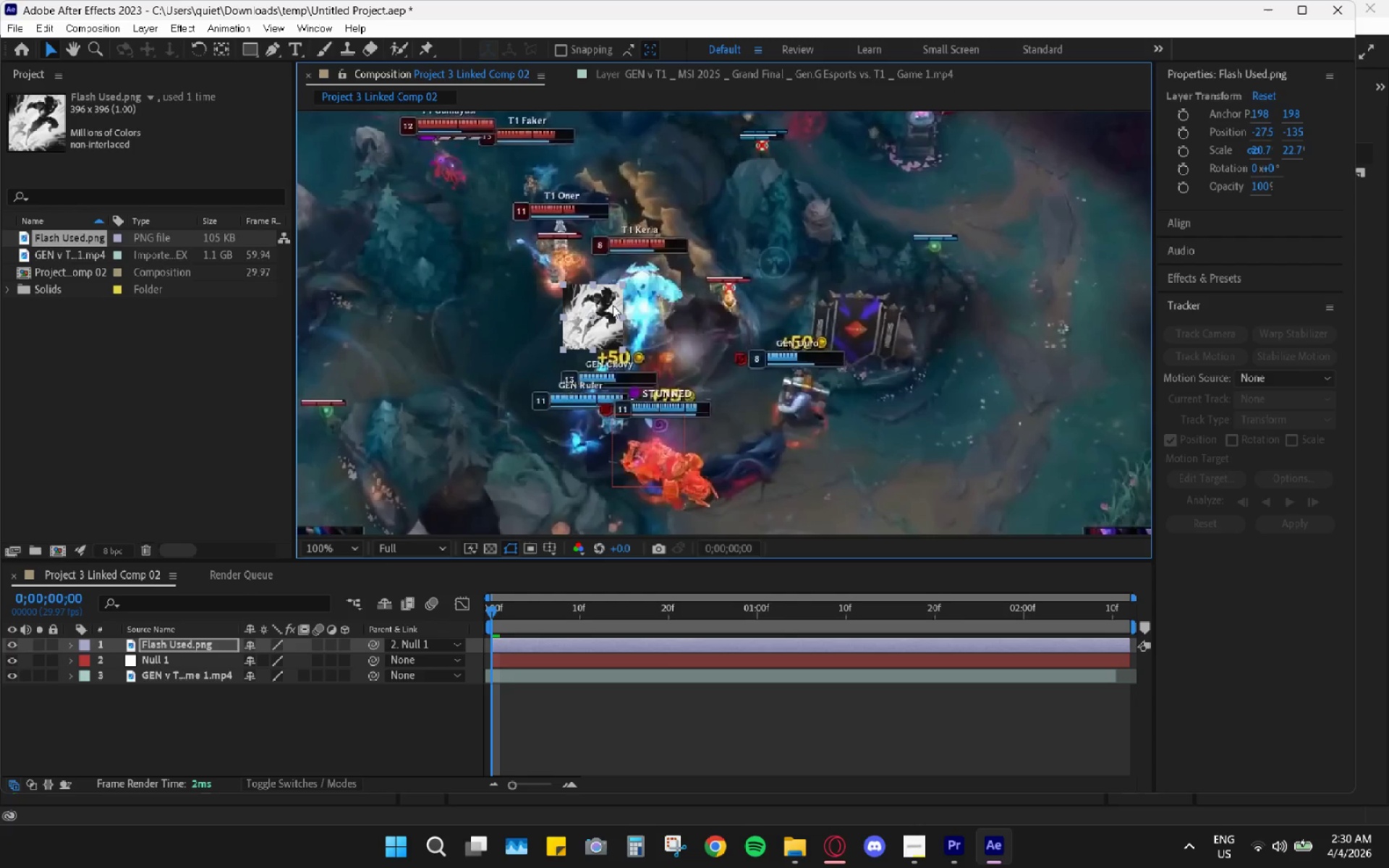 
left_click_drag(start_coordinate=[613, 305], to_coordinate=[626, 310])
 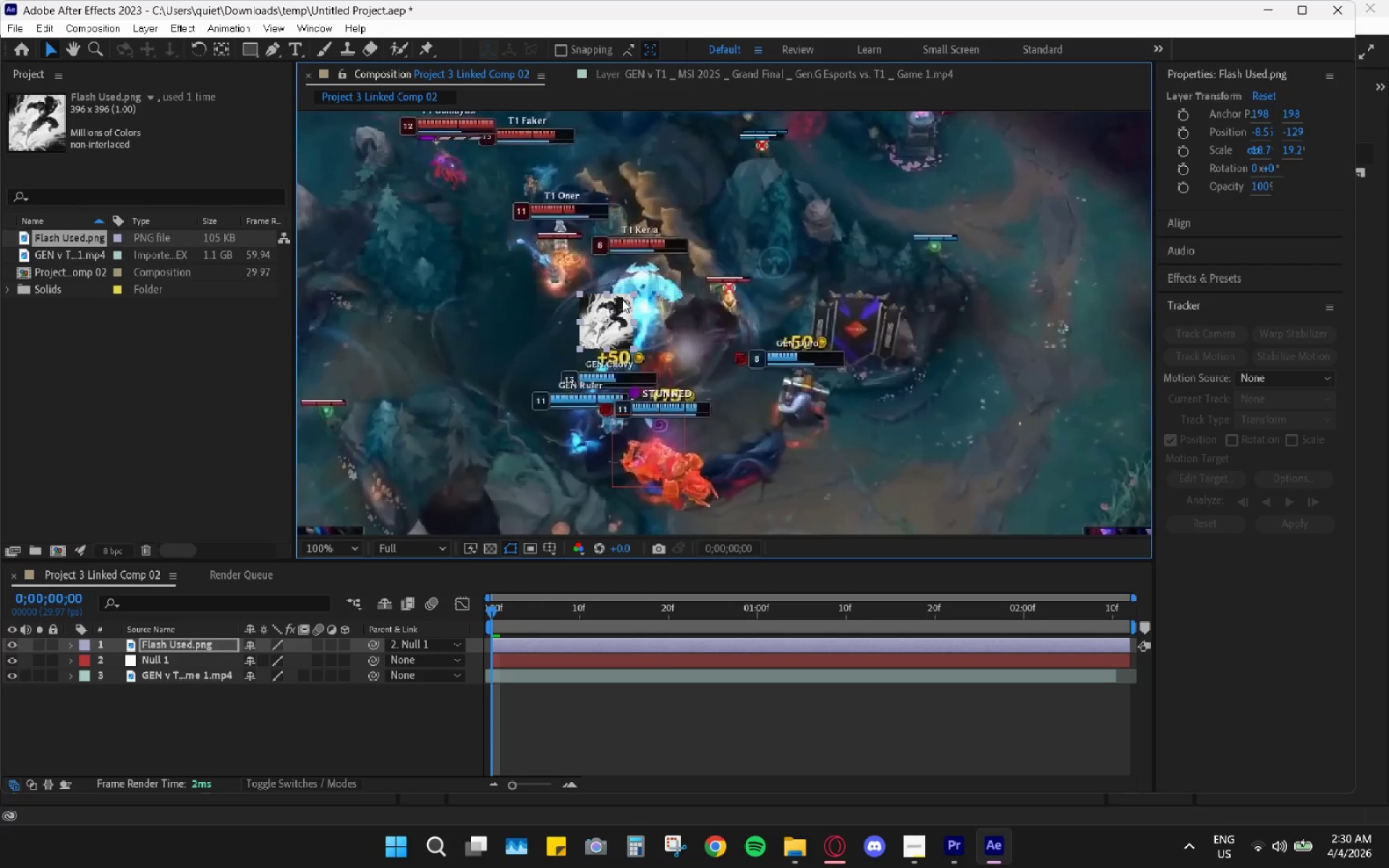 
wait(6.64)
 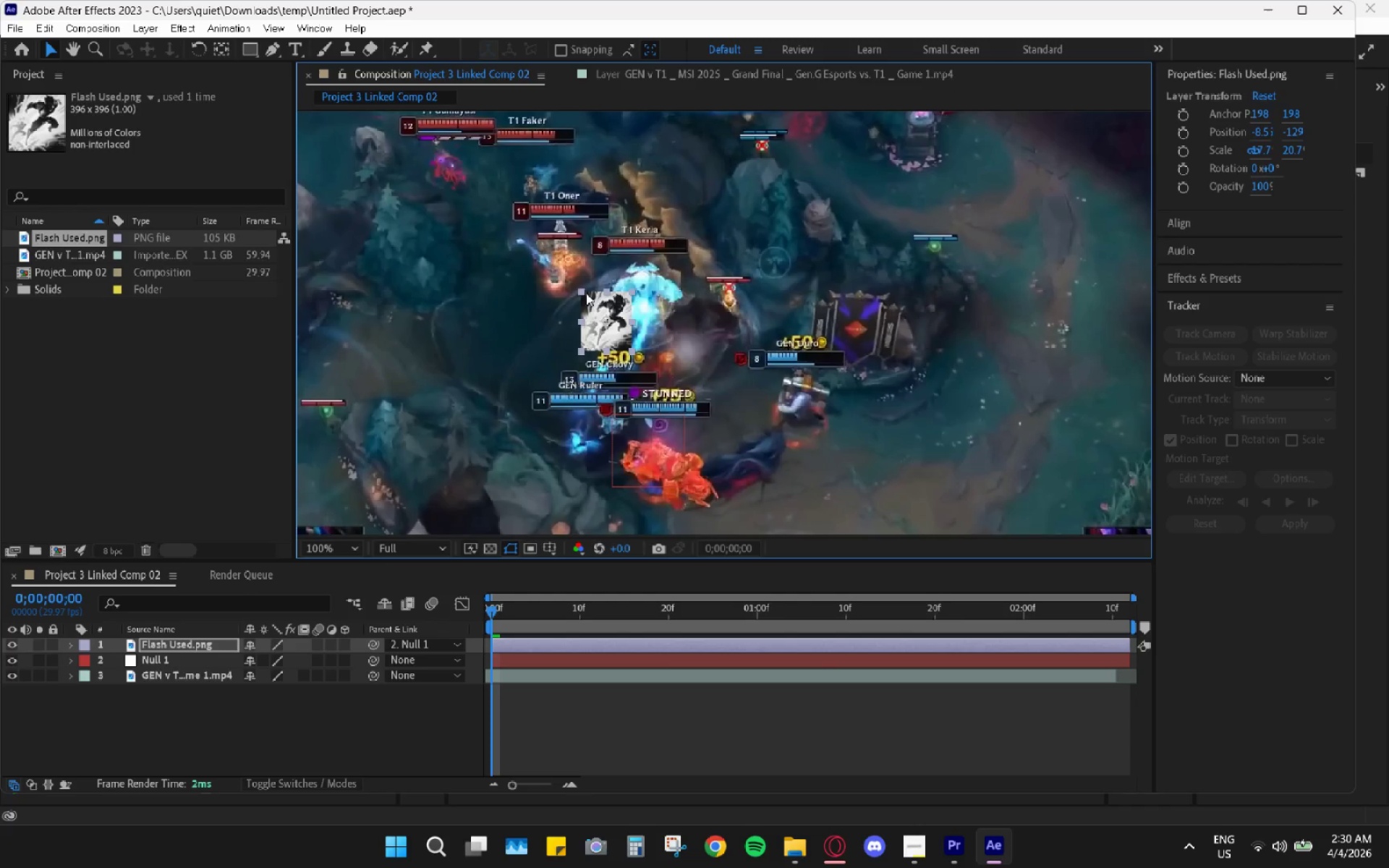 
left_click_drag(start_coordinate=[608, 314], to_coordinate=[616, 320])
 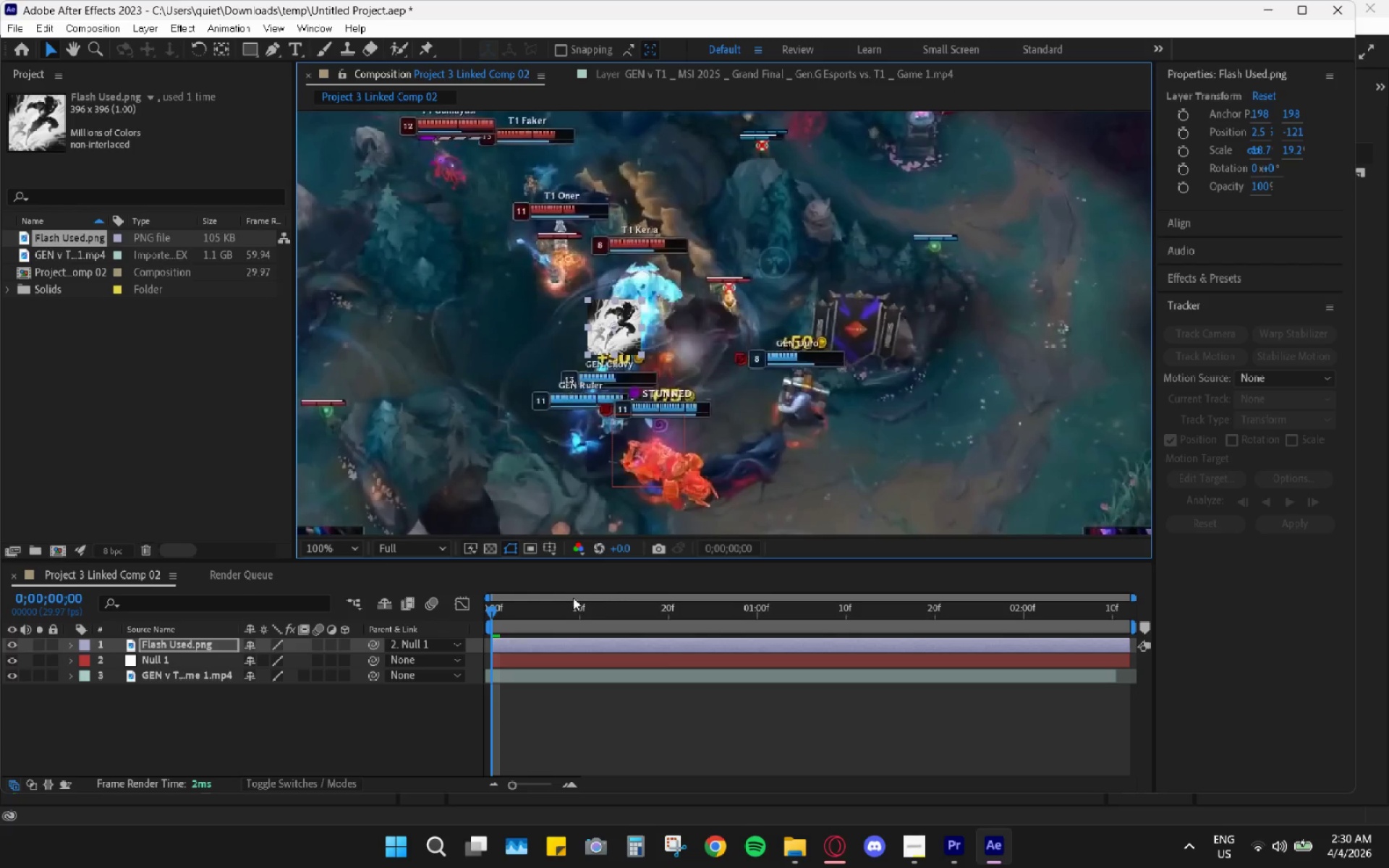 
left_click_drag(start_coordinate=[508, 608], to_coordinate=[473, 608])
 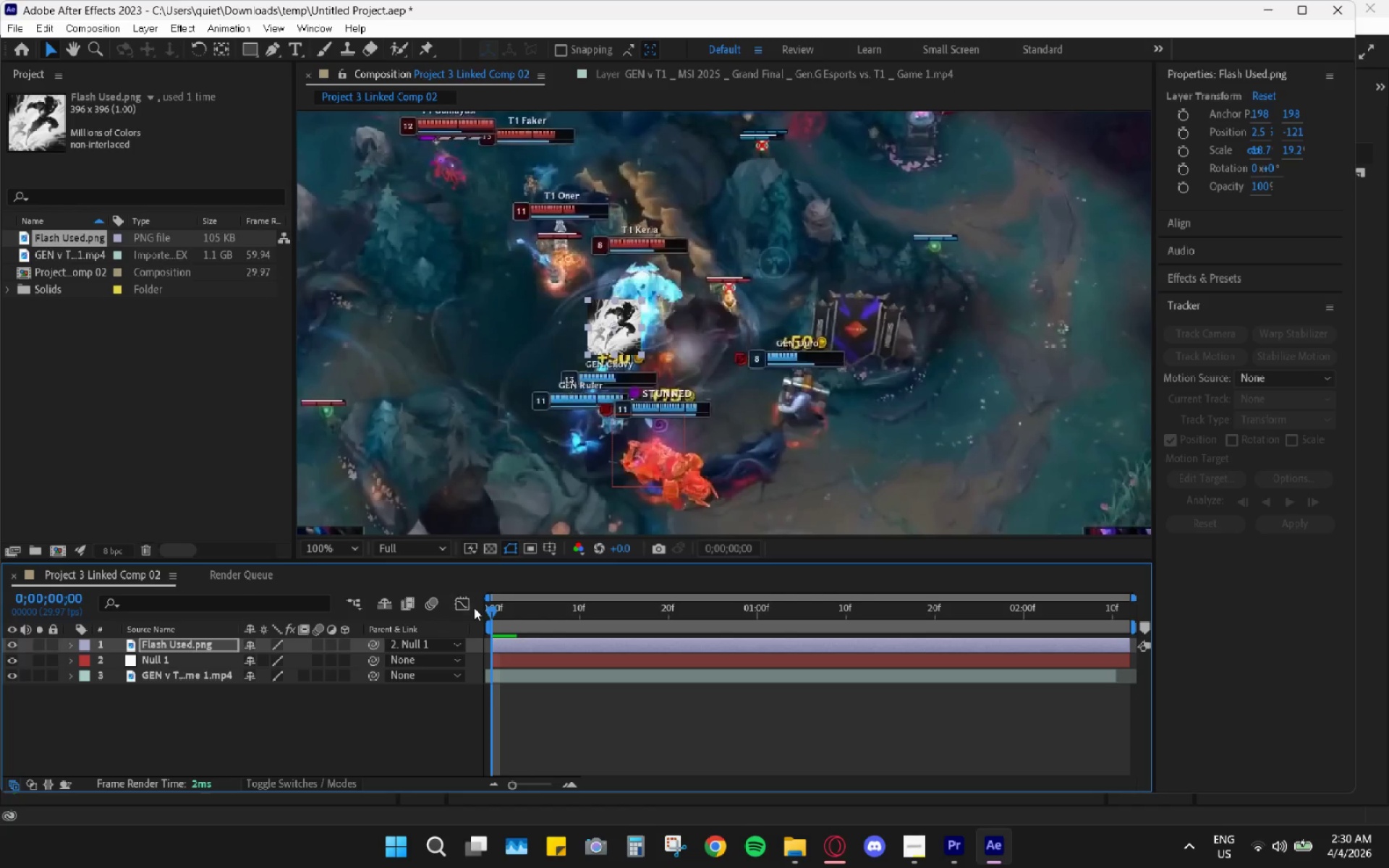 
key(Space)
 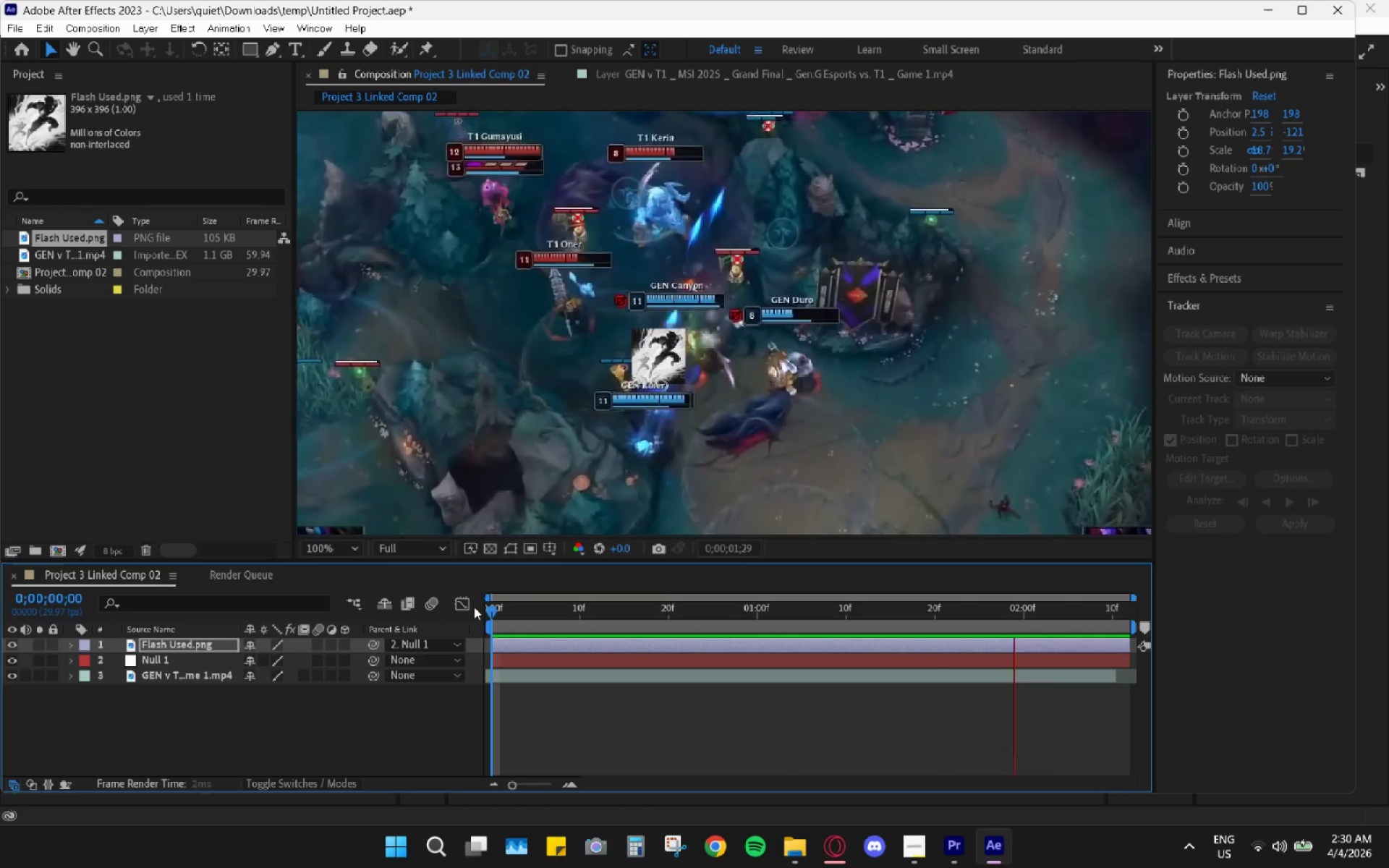 
key(Space)
 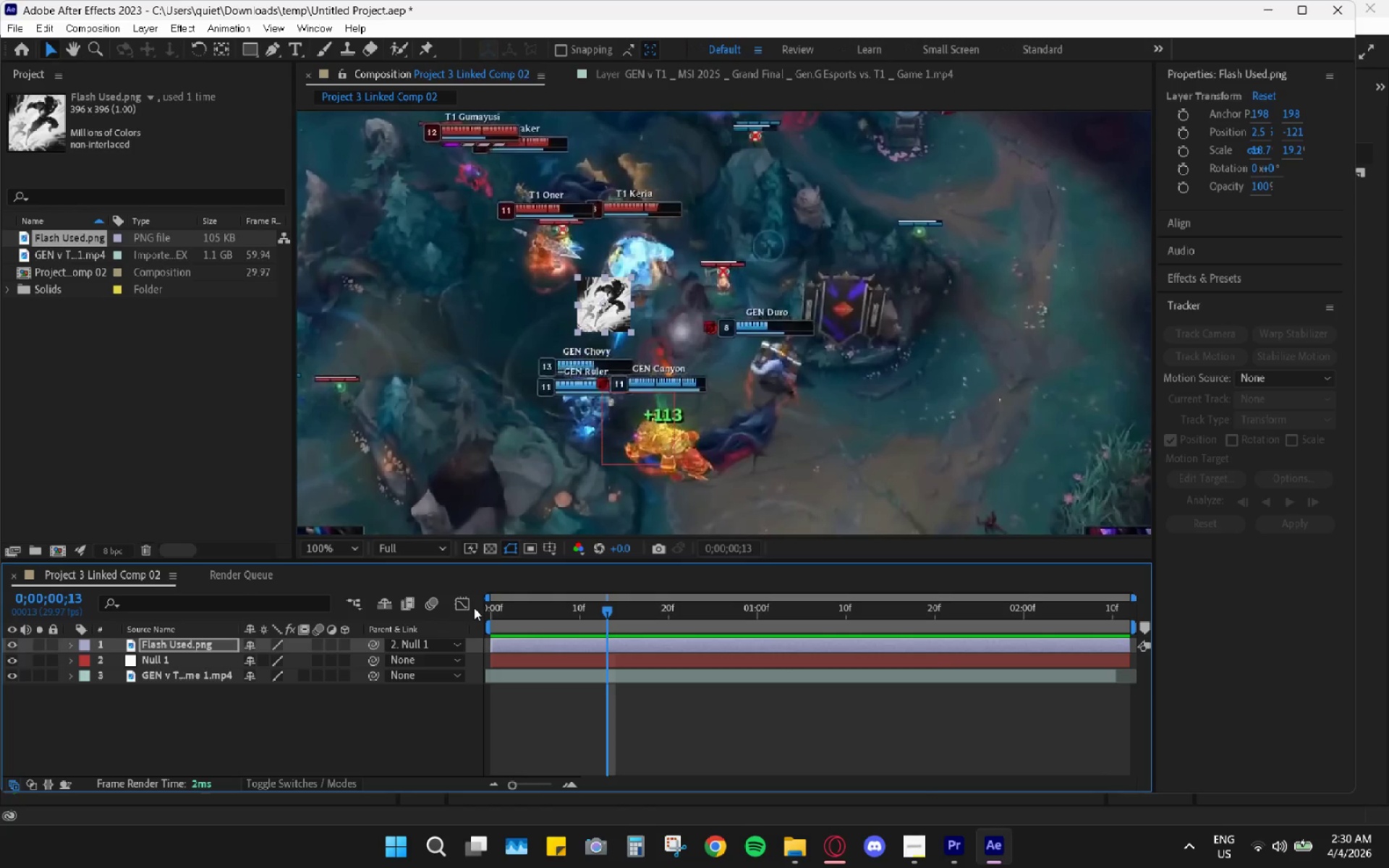 
key(Control+Z)
 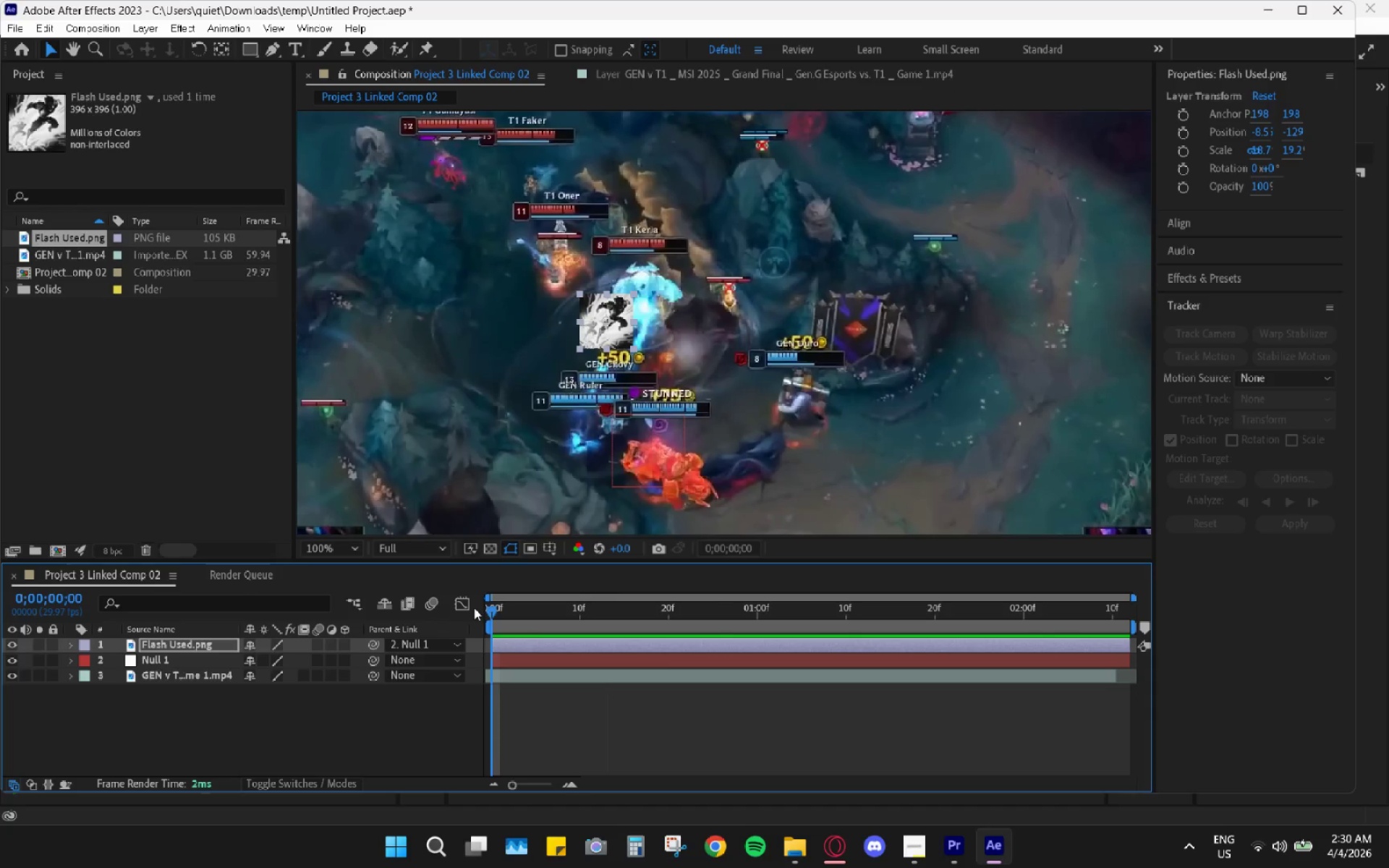 
key(Control+Z)
 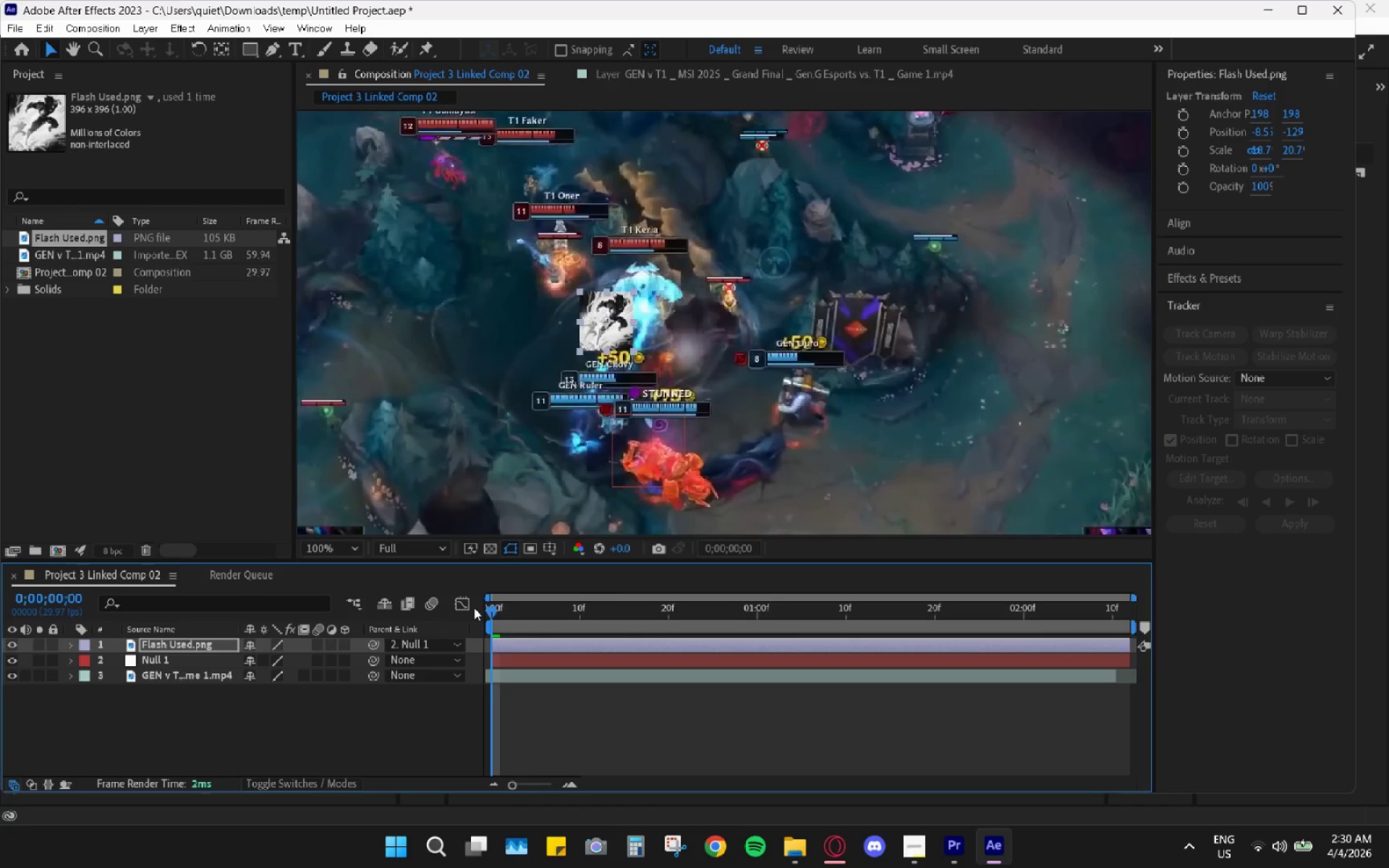 
key(Control+Z)
 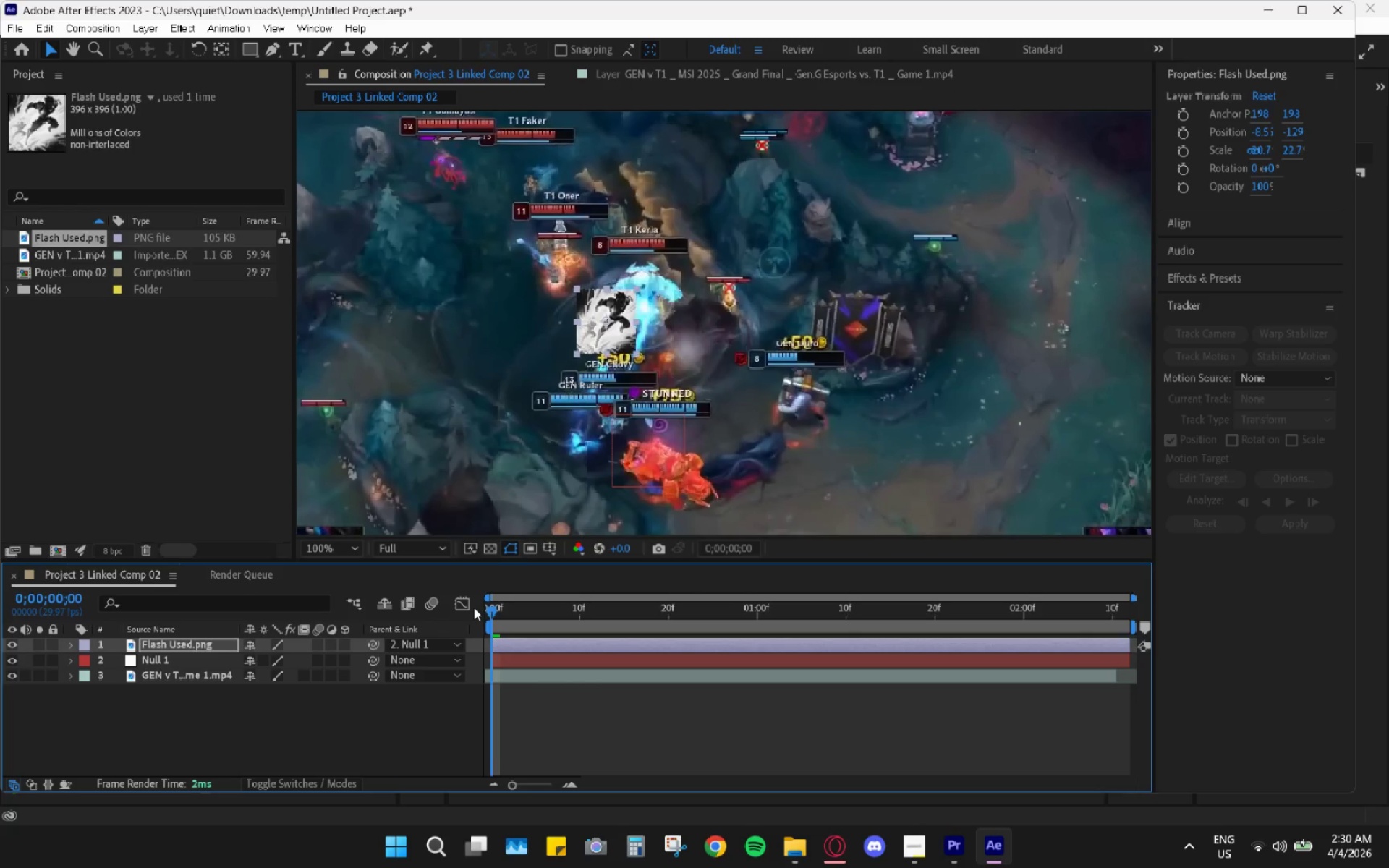 
key(Control+Z)
 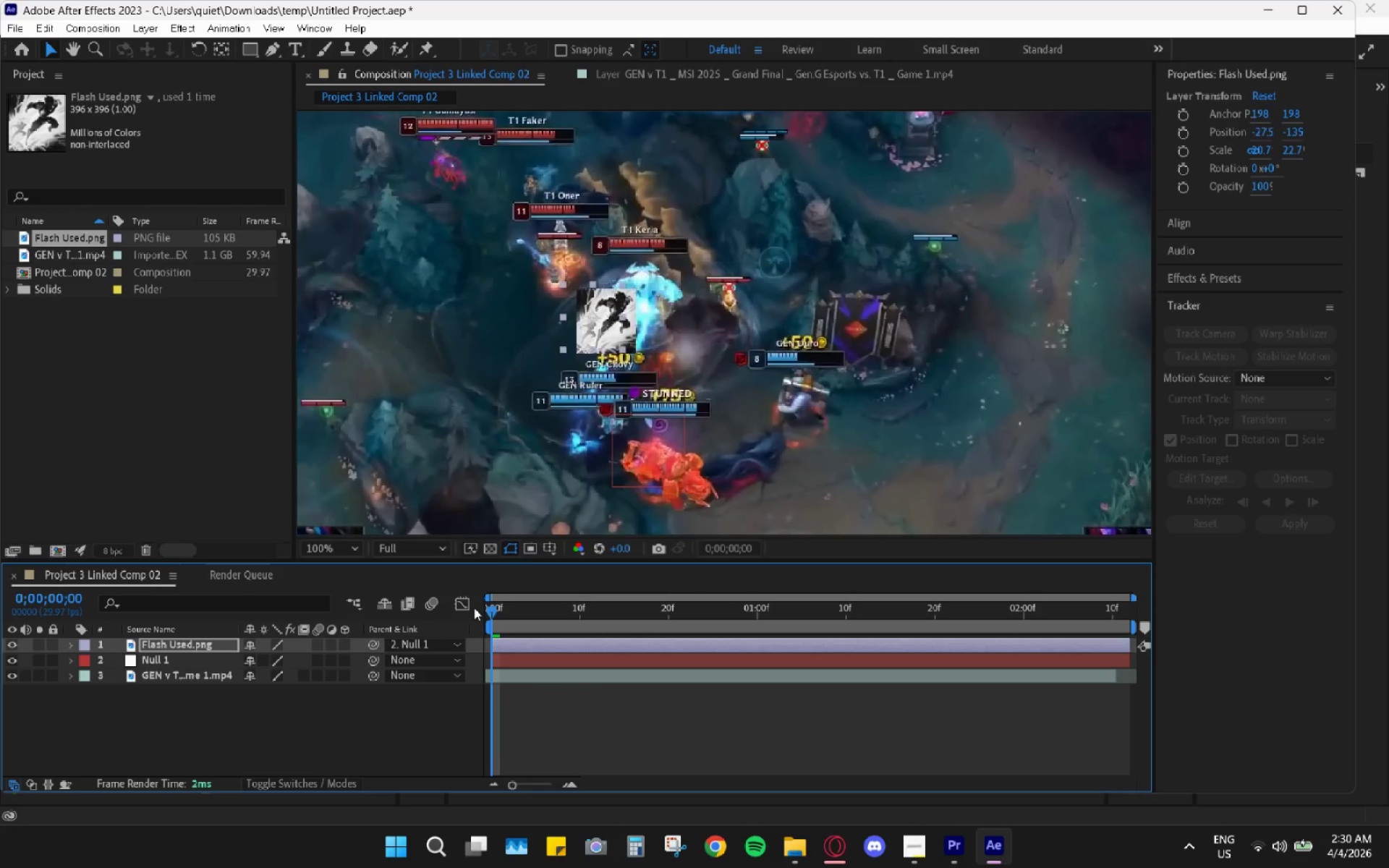 
key(Control+Z)
 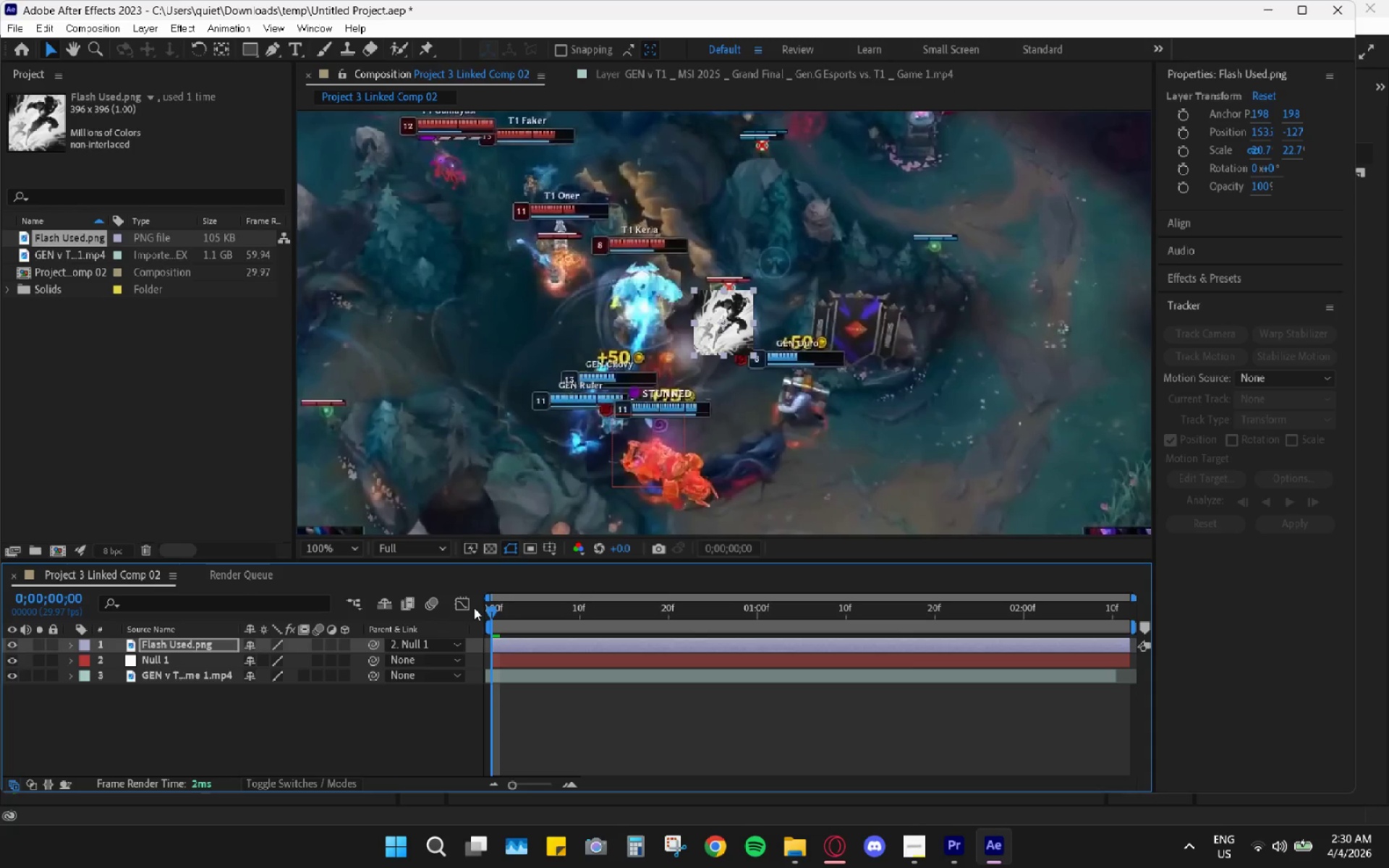 
key(Control+Z)
 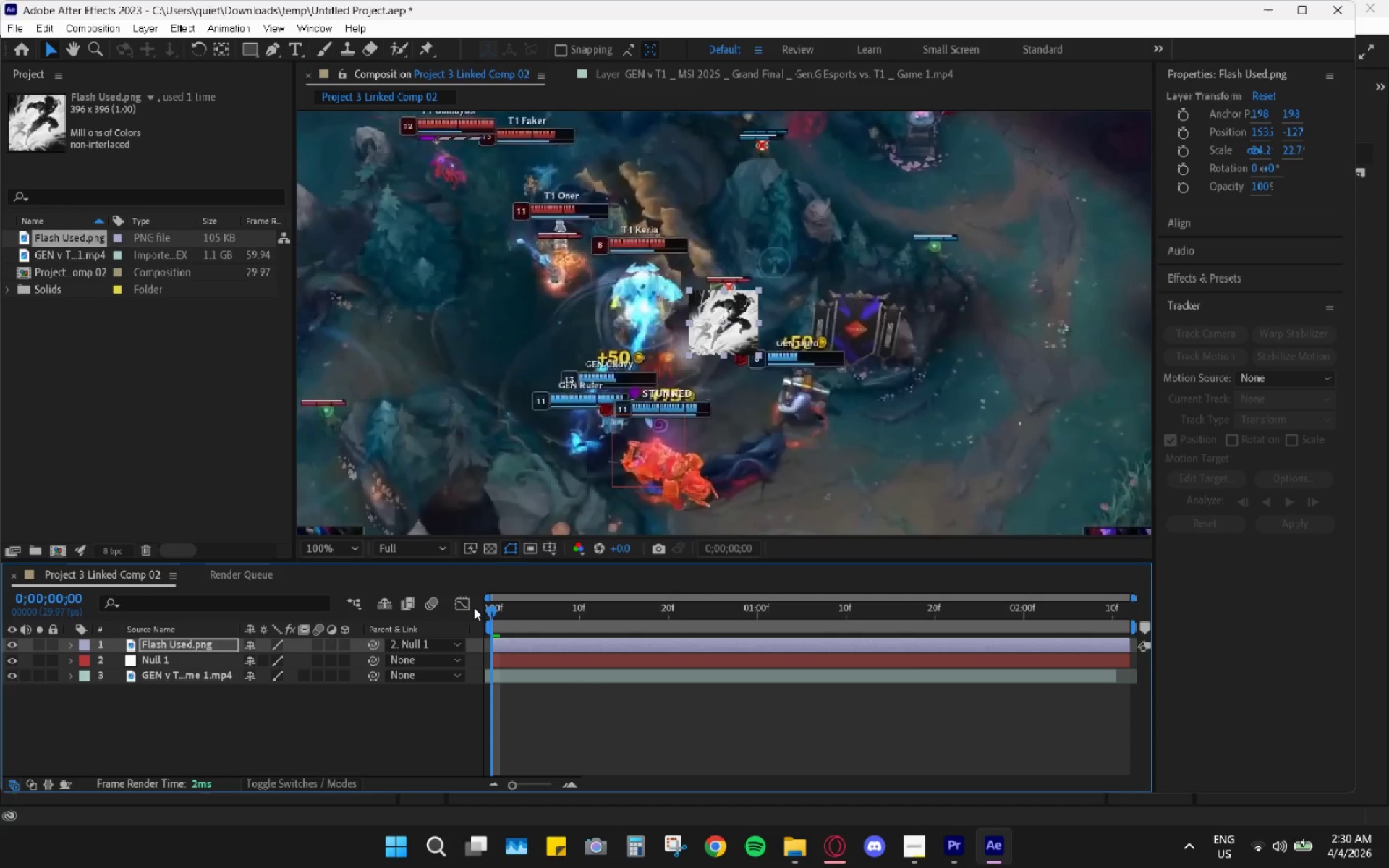 
key(Control+Z)
 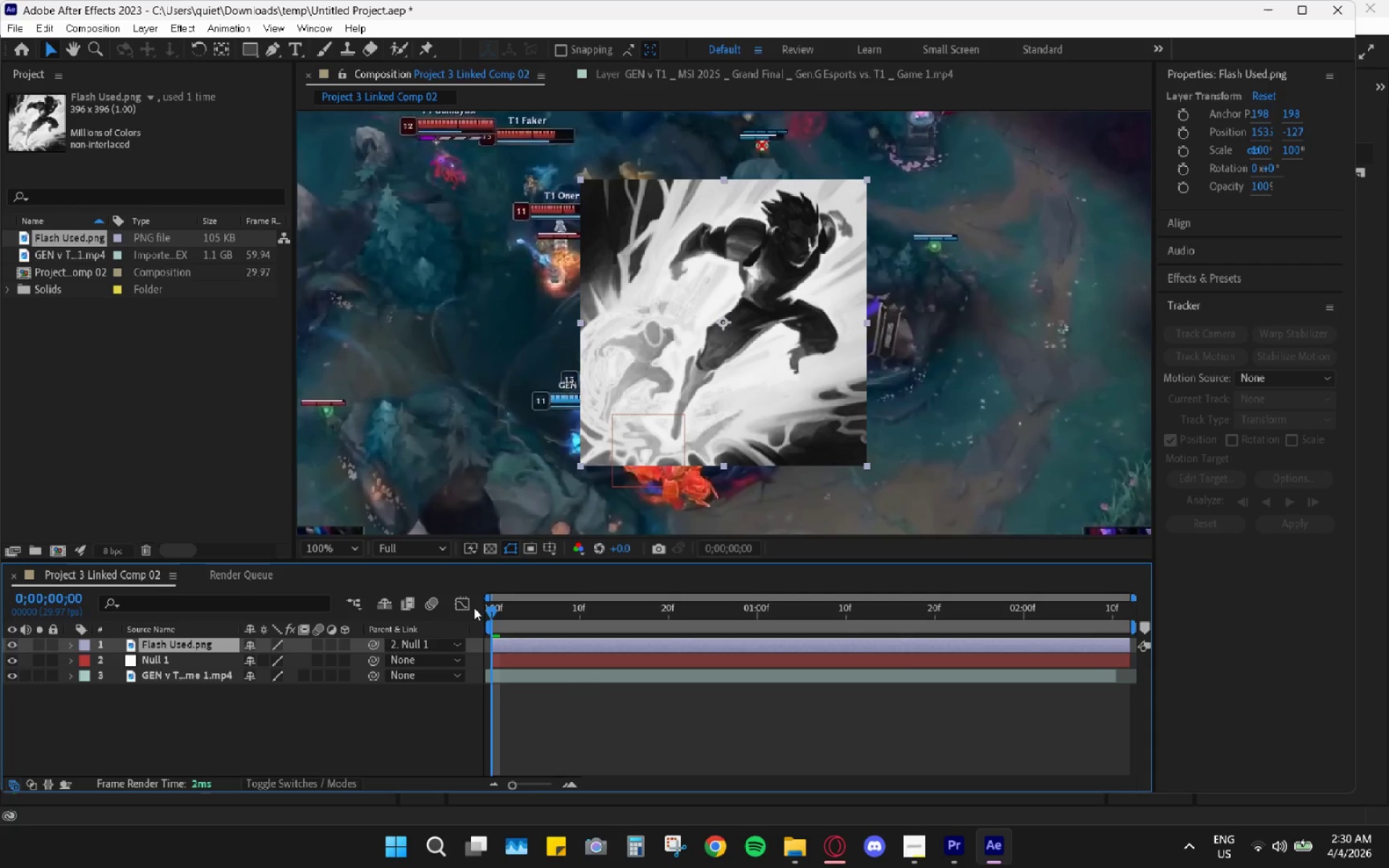 
key(Control+Z)
 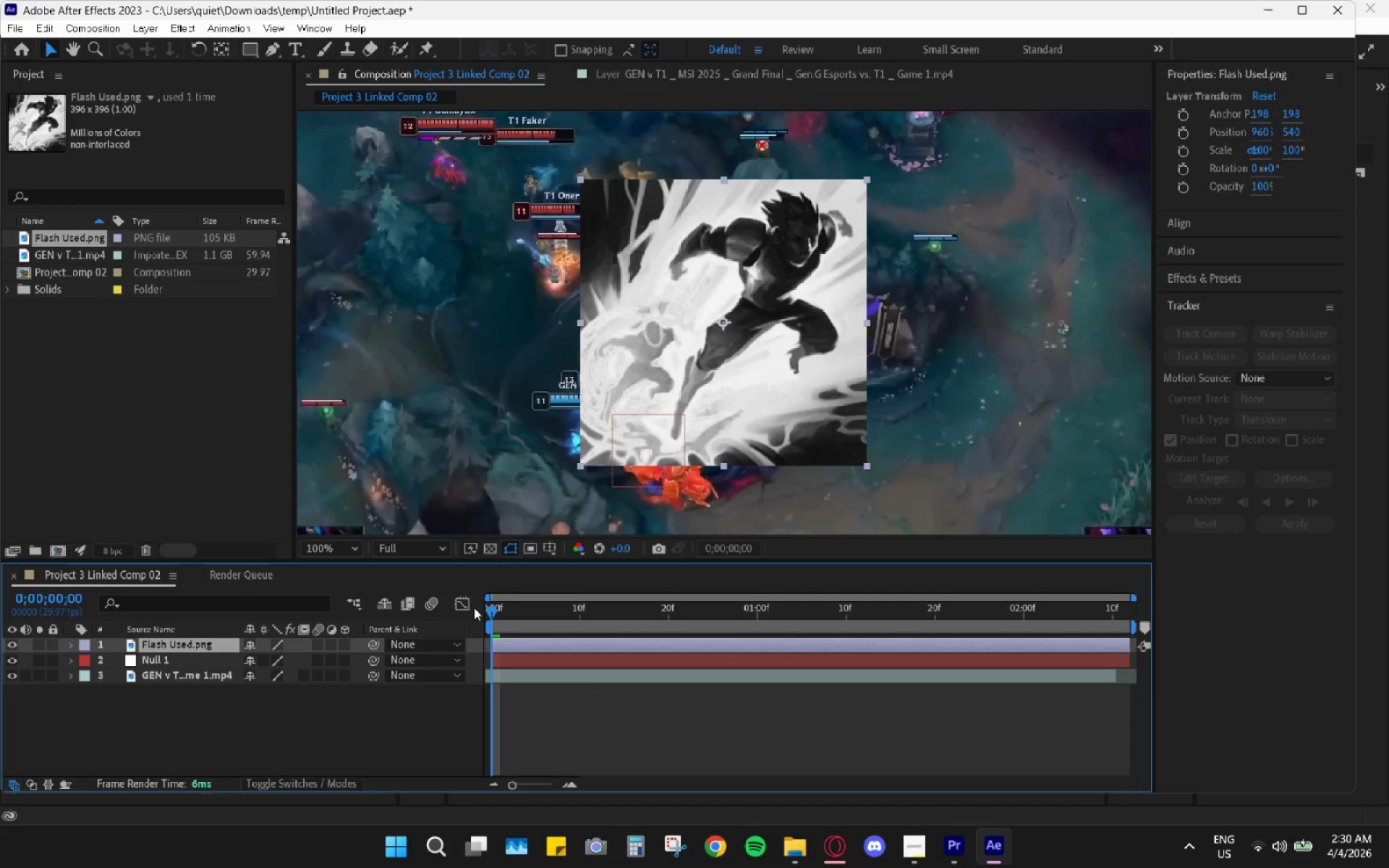 
key(Control+Z)
 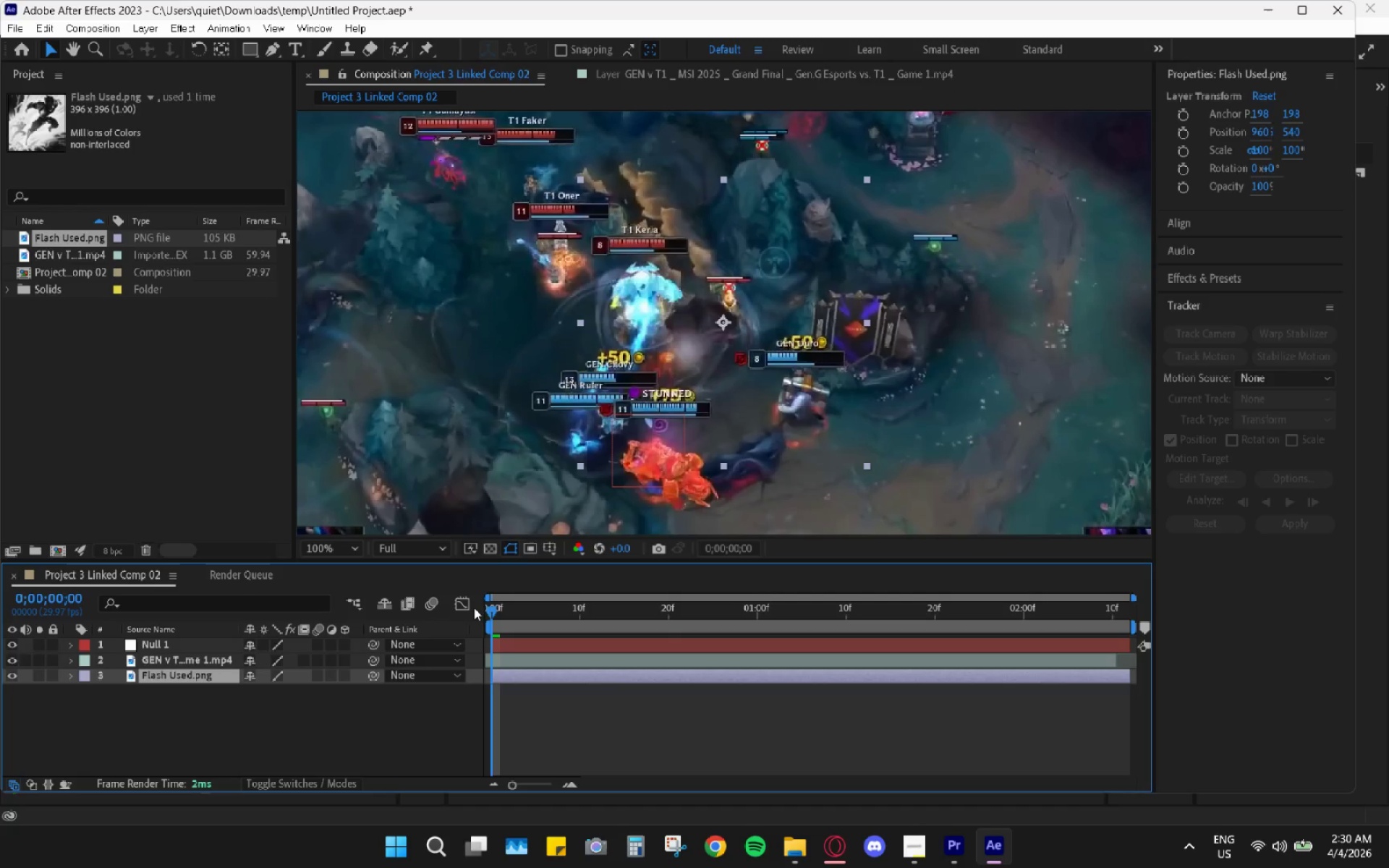 
key(Control+Z)
 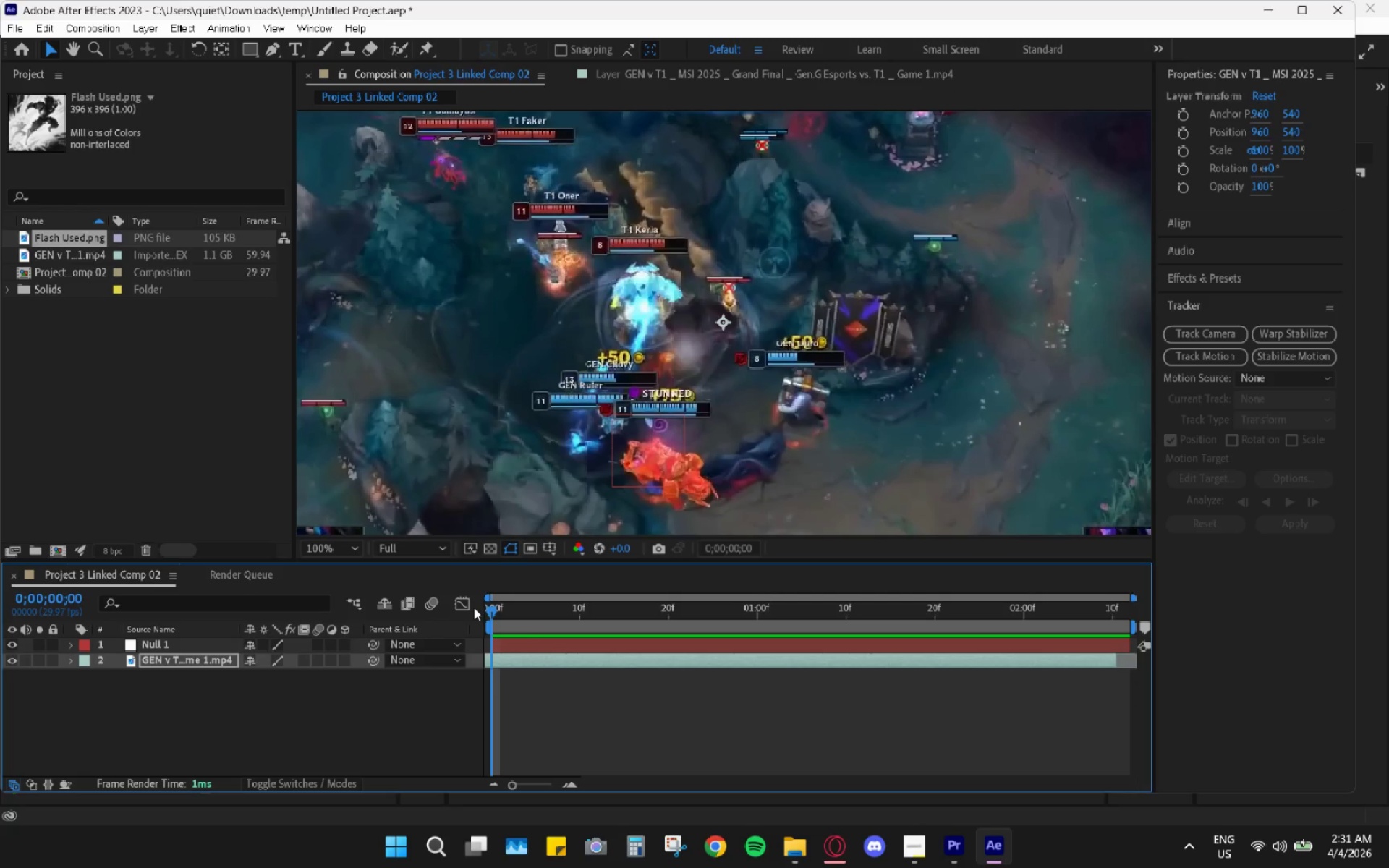 
key(Control+Z)
 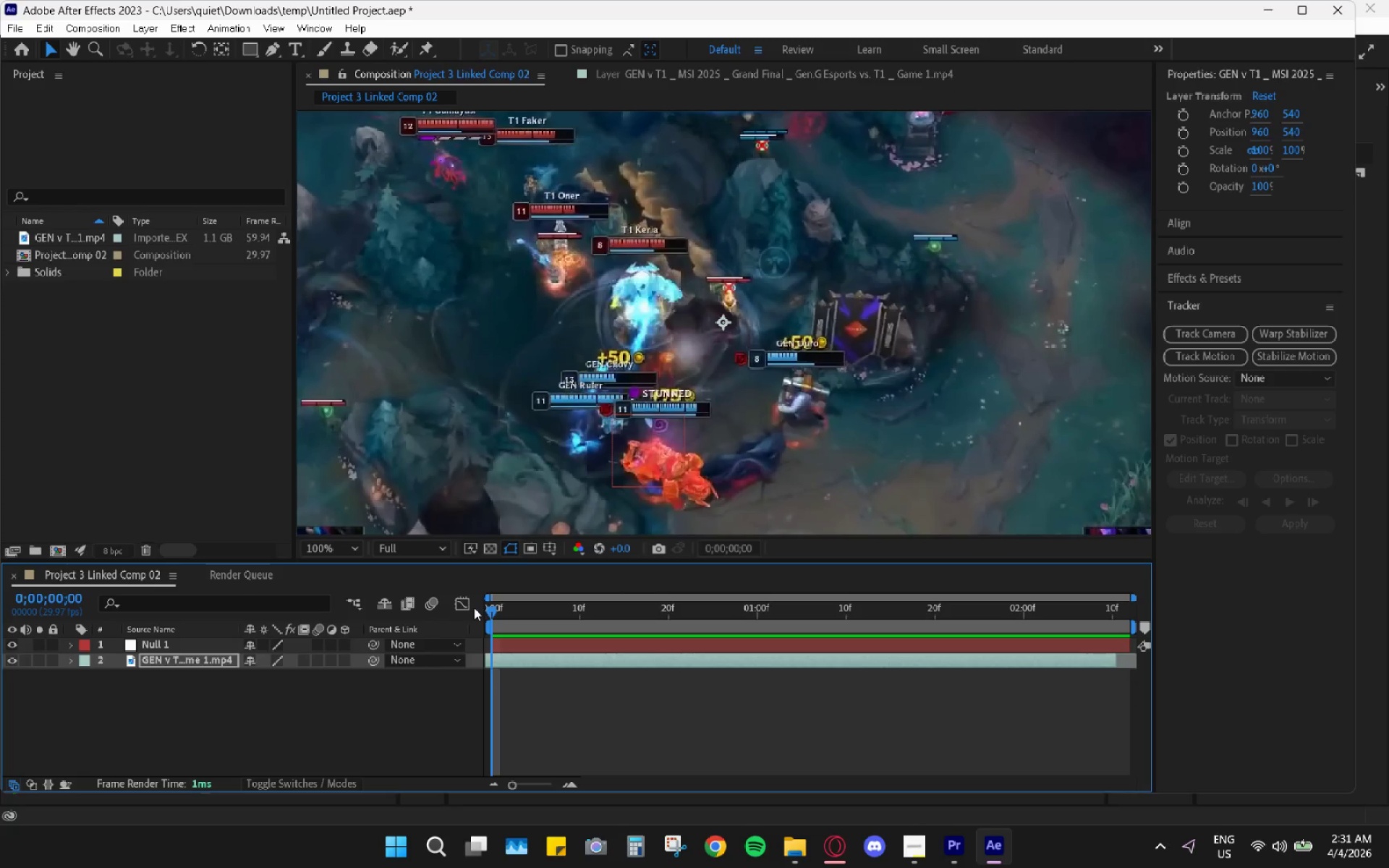 
key(Control+Z)
 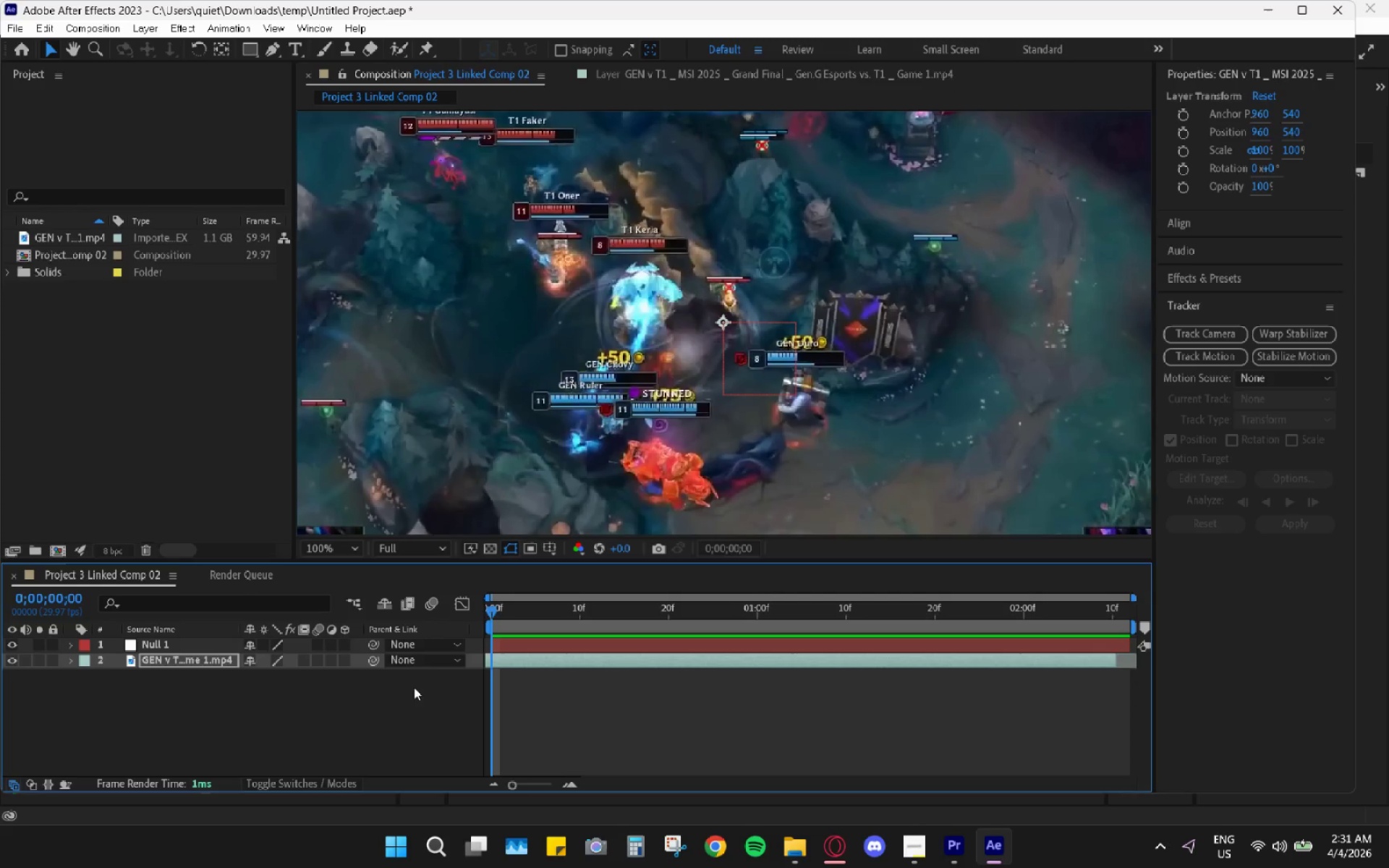 
key(Control+Z)
 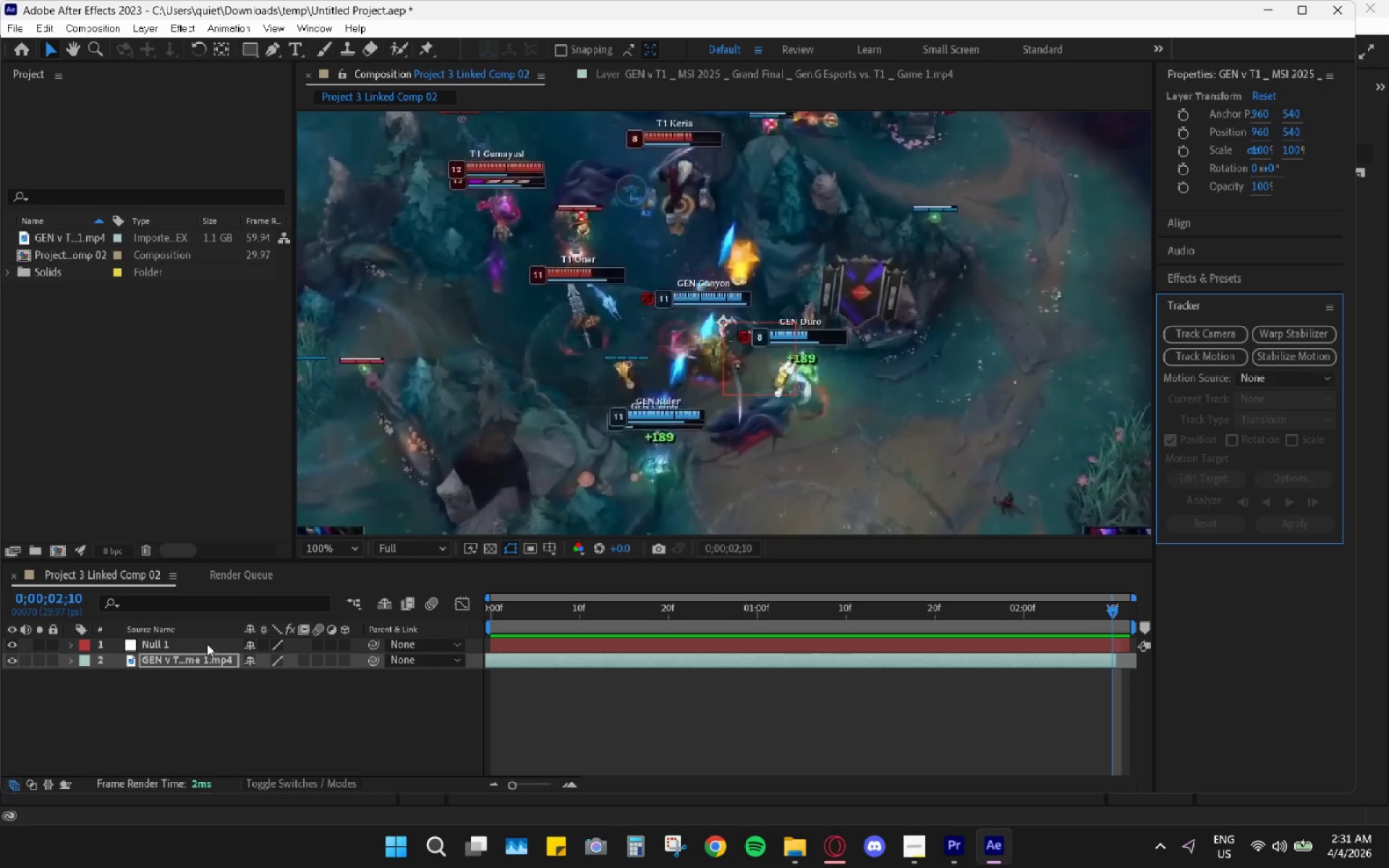 
key(Control+Z)
 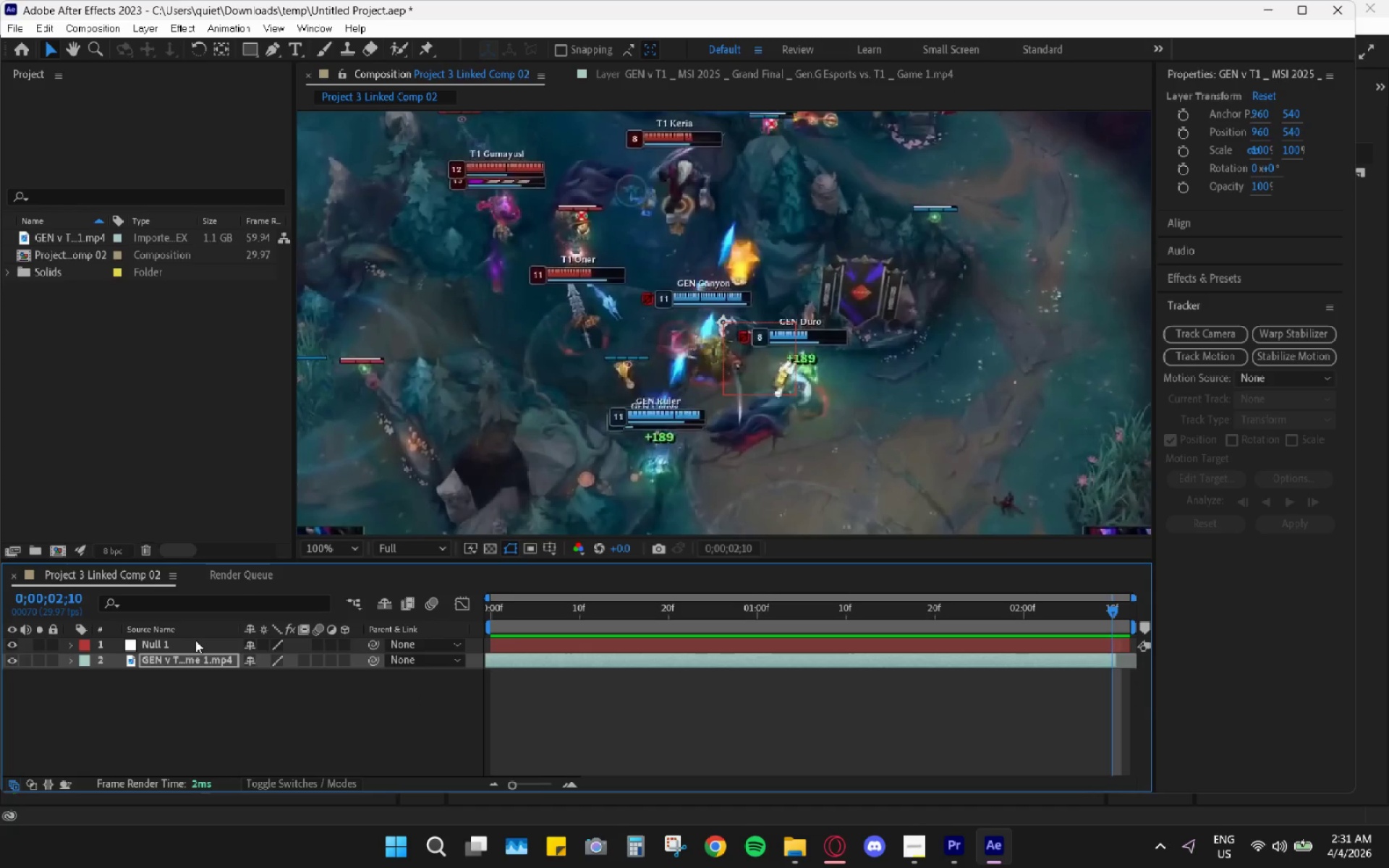 
key(Control+Z)
 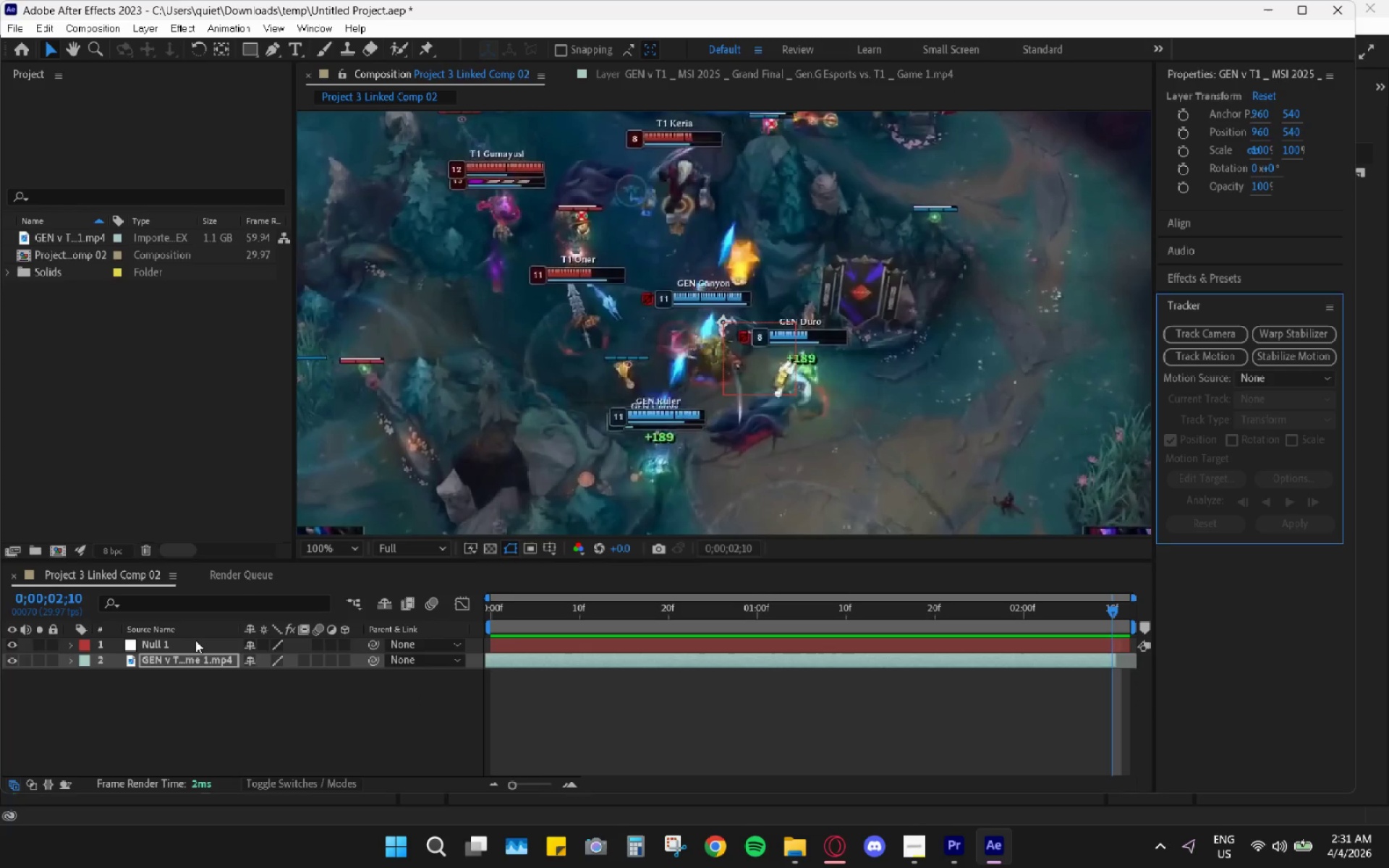 
key(Control+Z)
 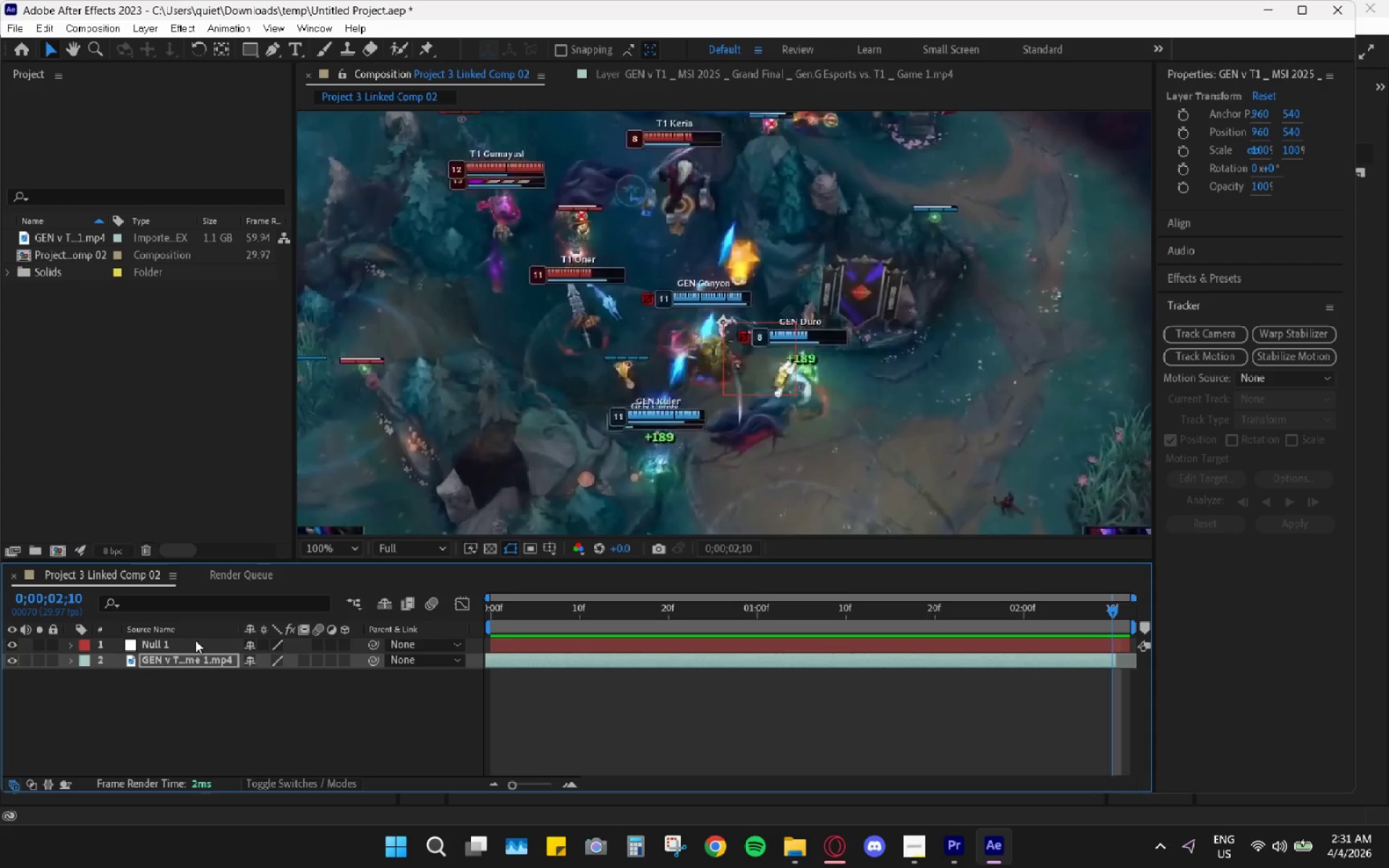 
key(Control+Z)
 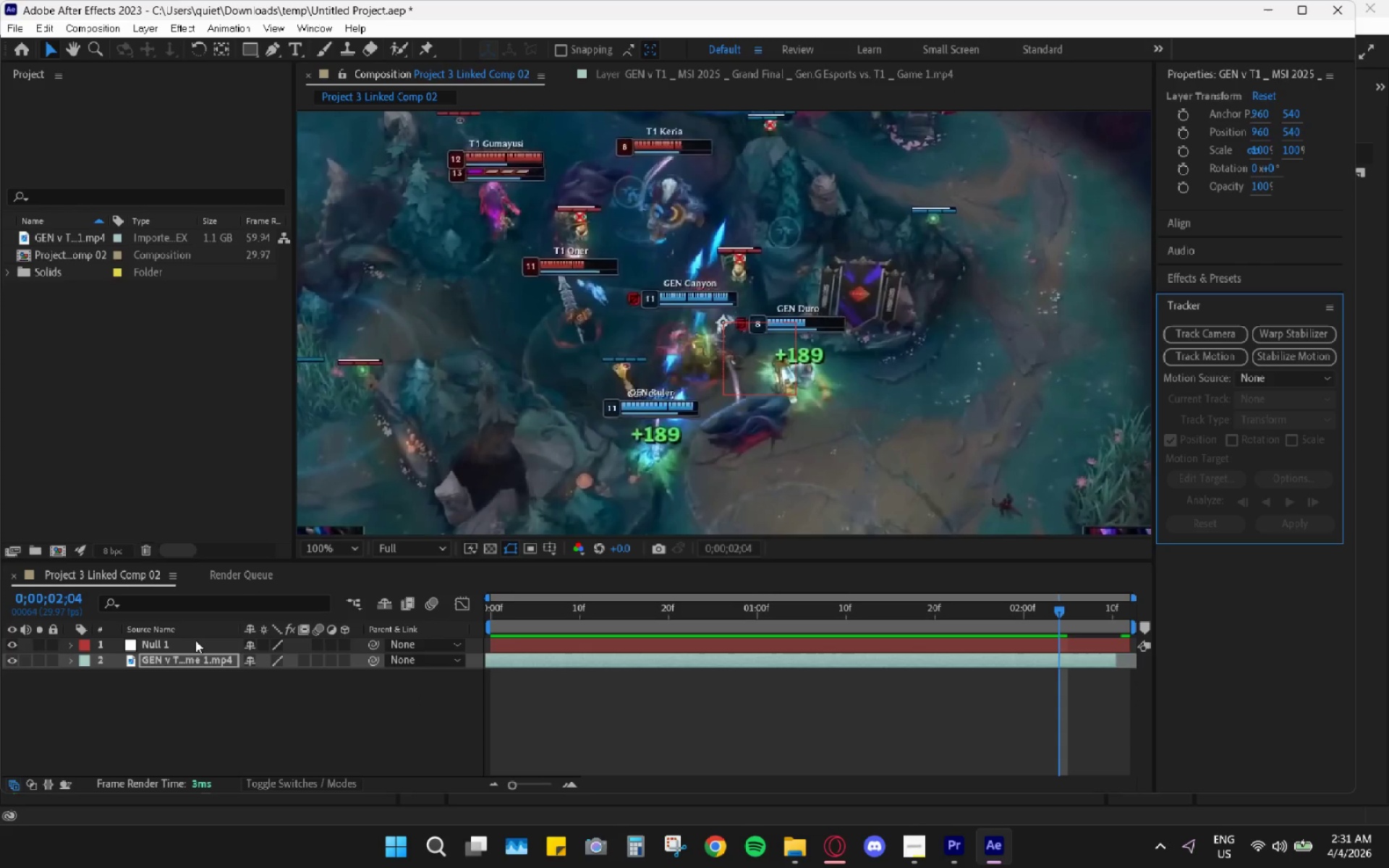 
key(Control+Z)
 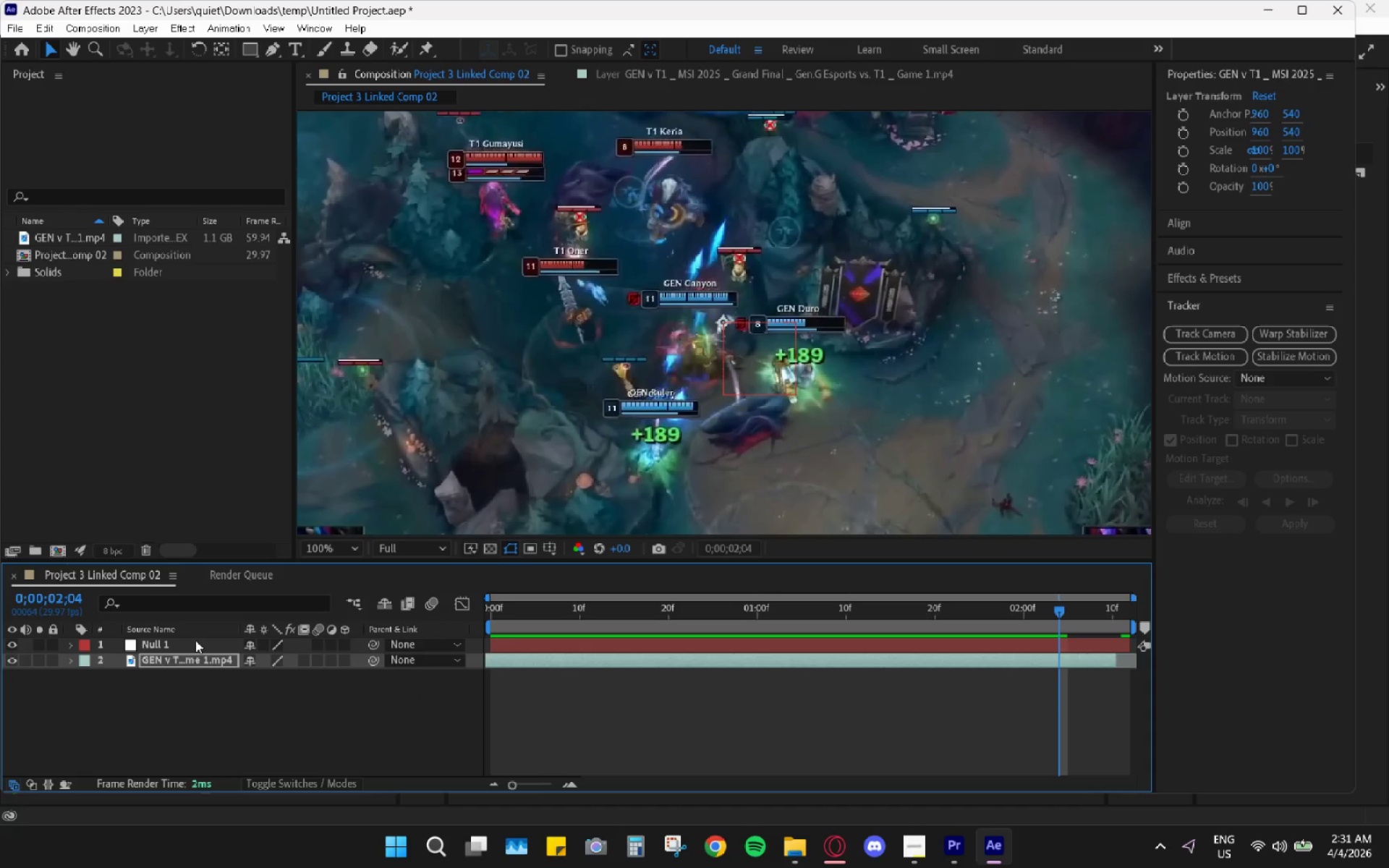 
key(Control+Z)
 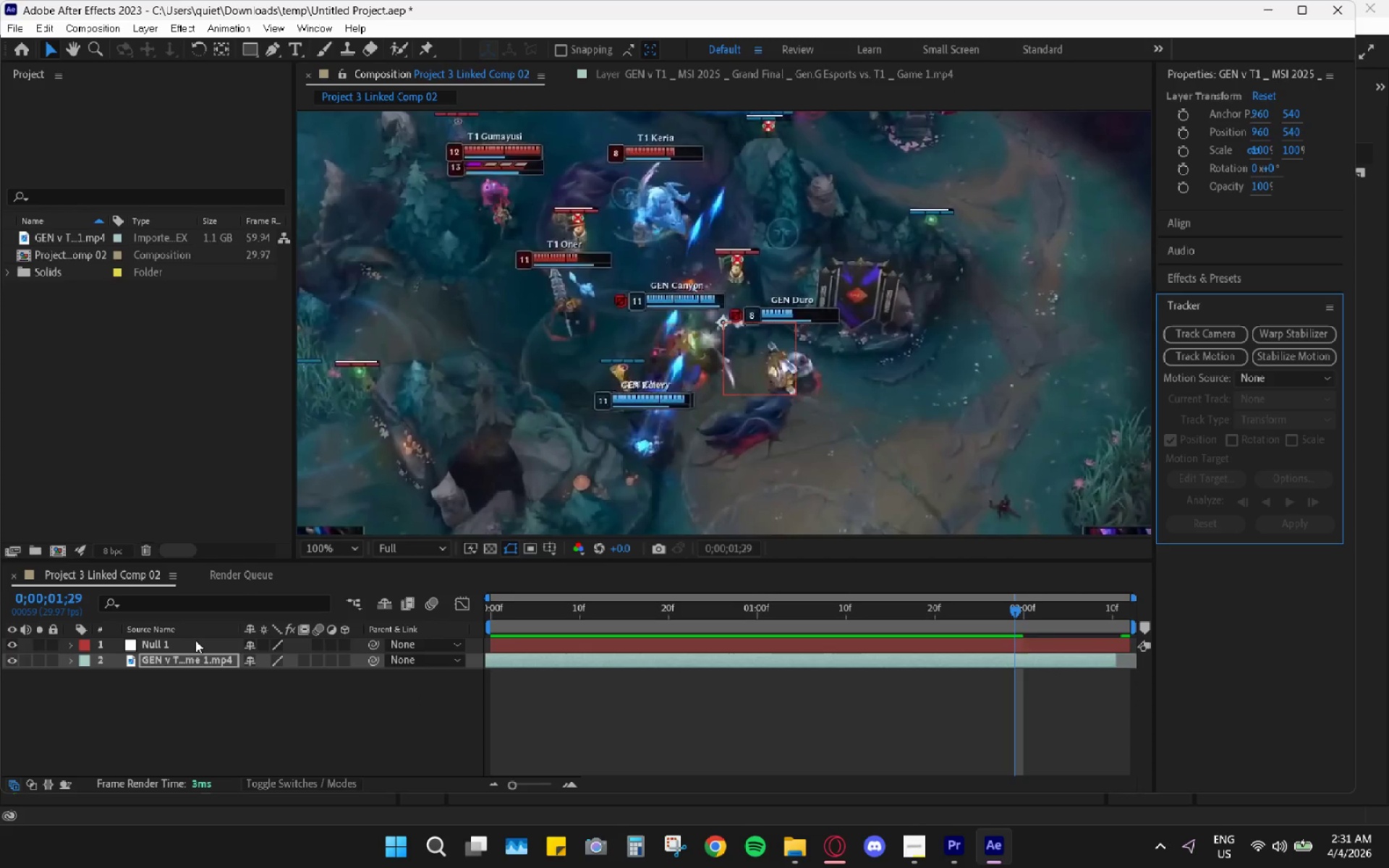 
key(Control+Z)
 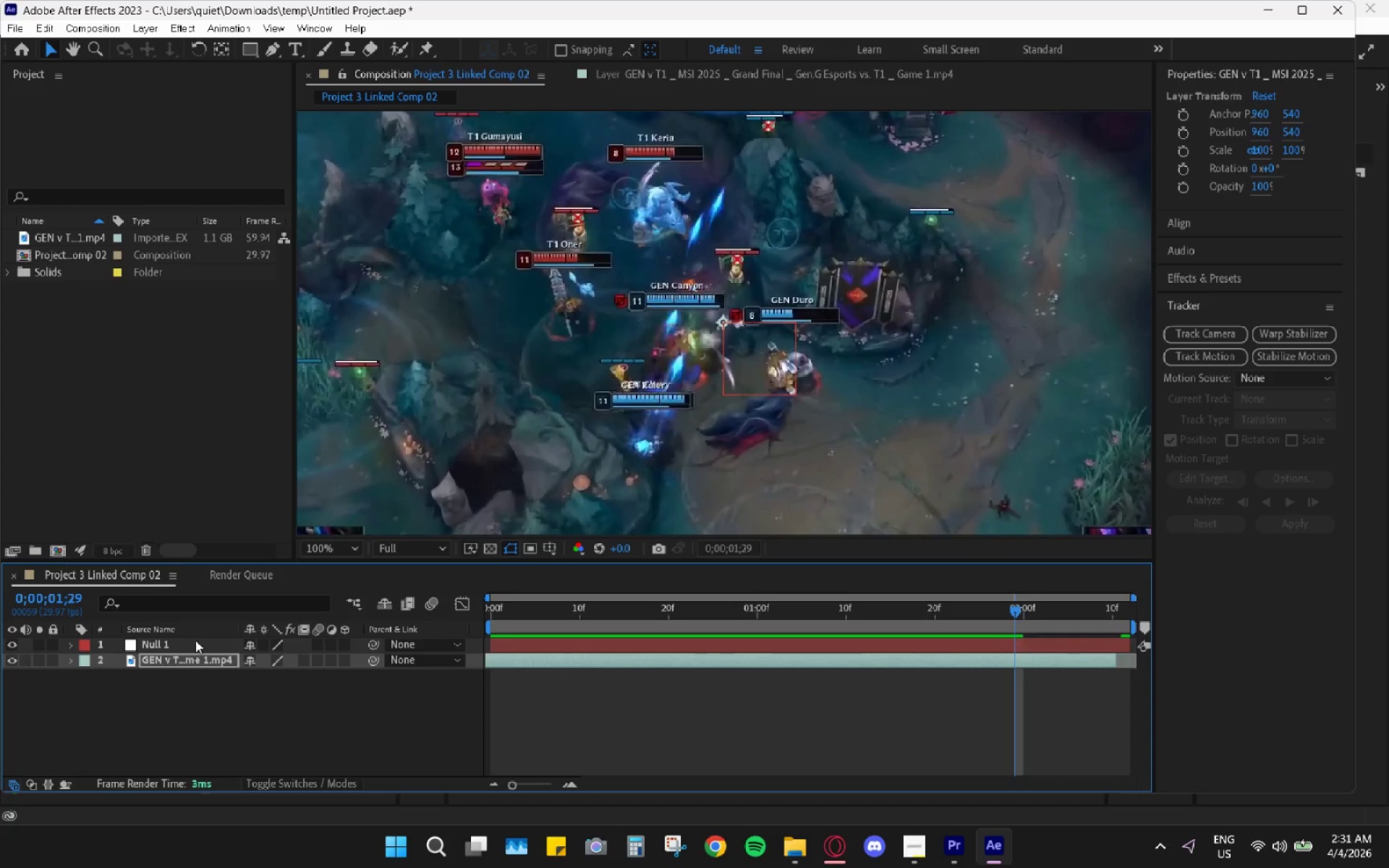 
key(Control+Z)
 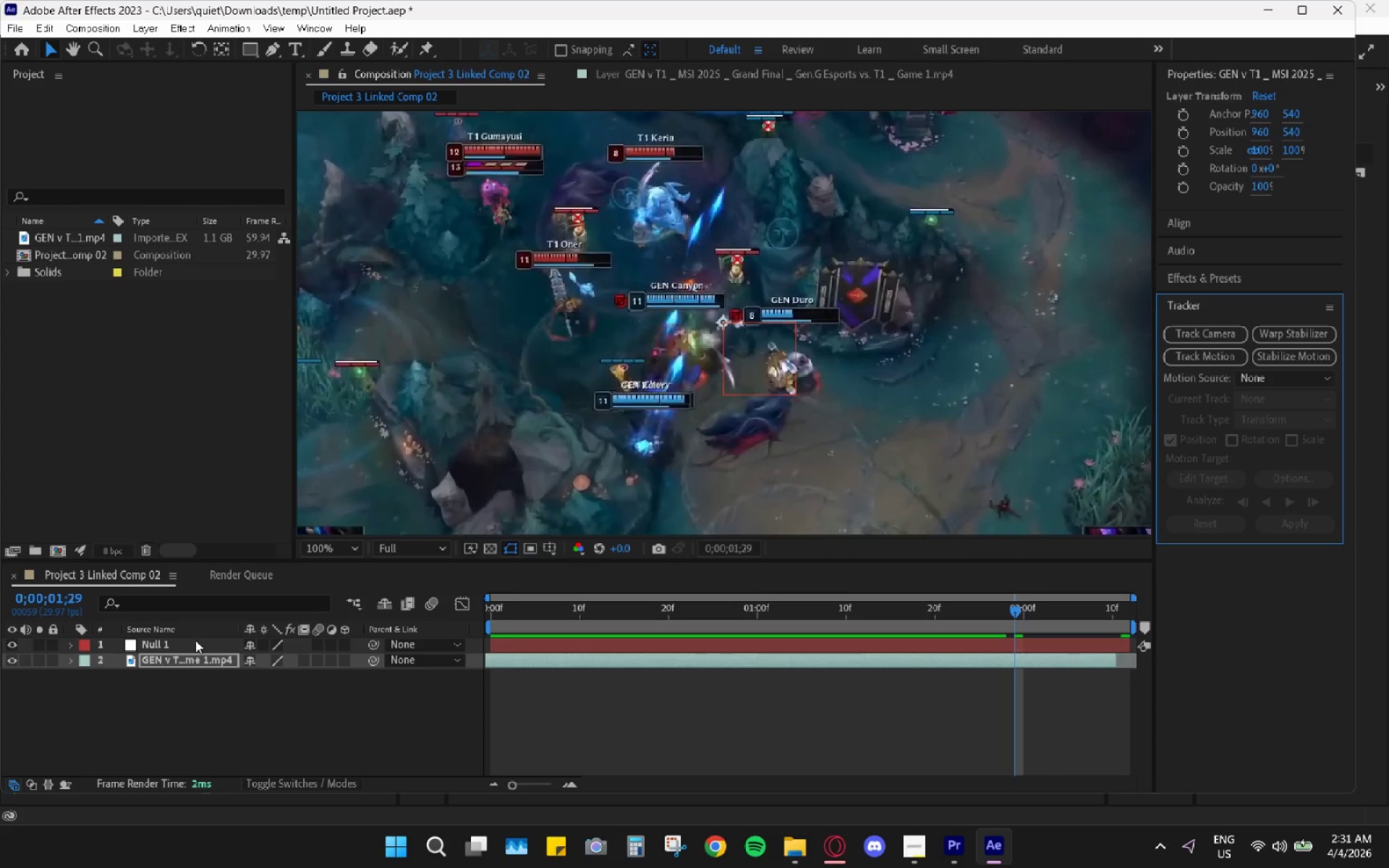 
key(Control+Z)
 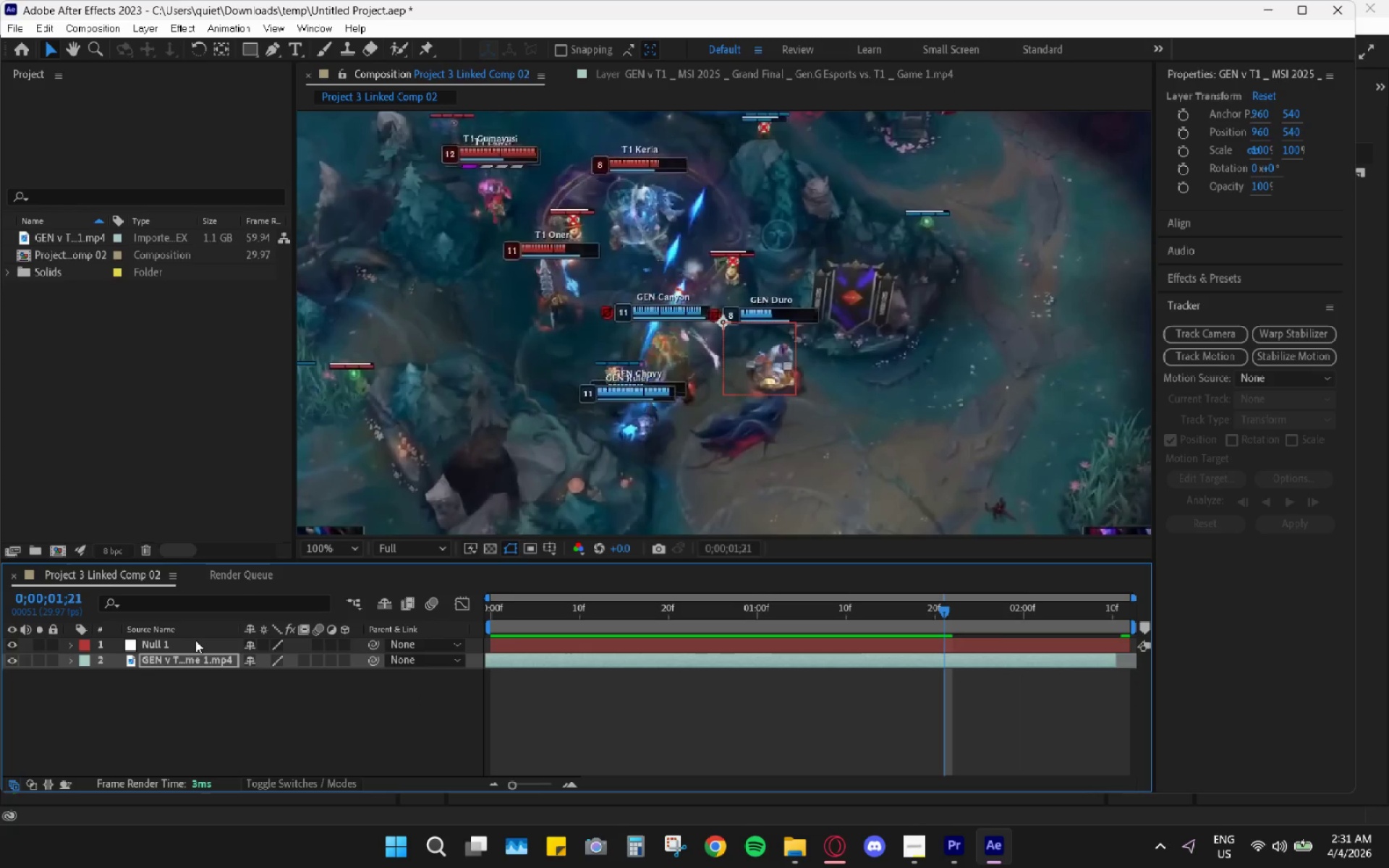 
key(Control+Z)
 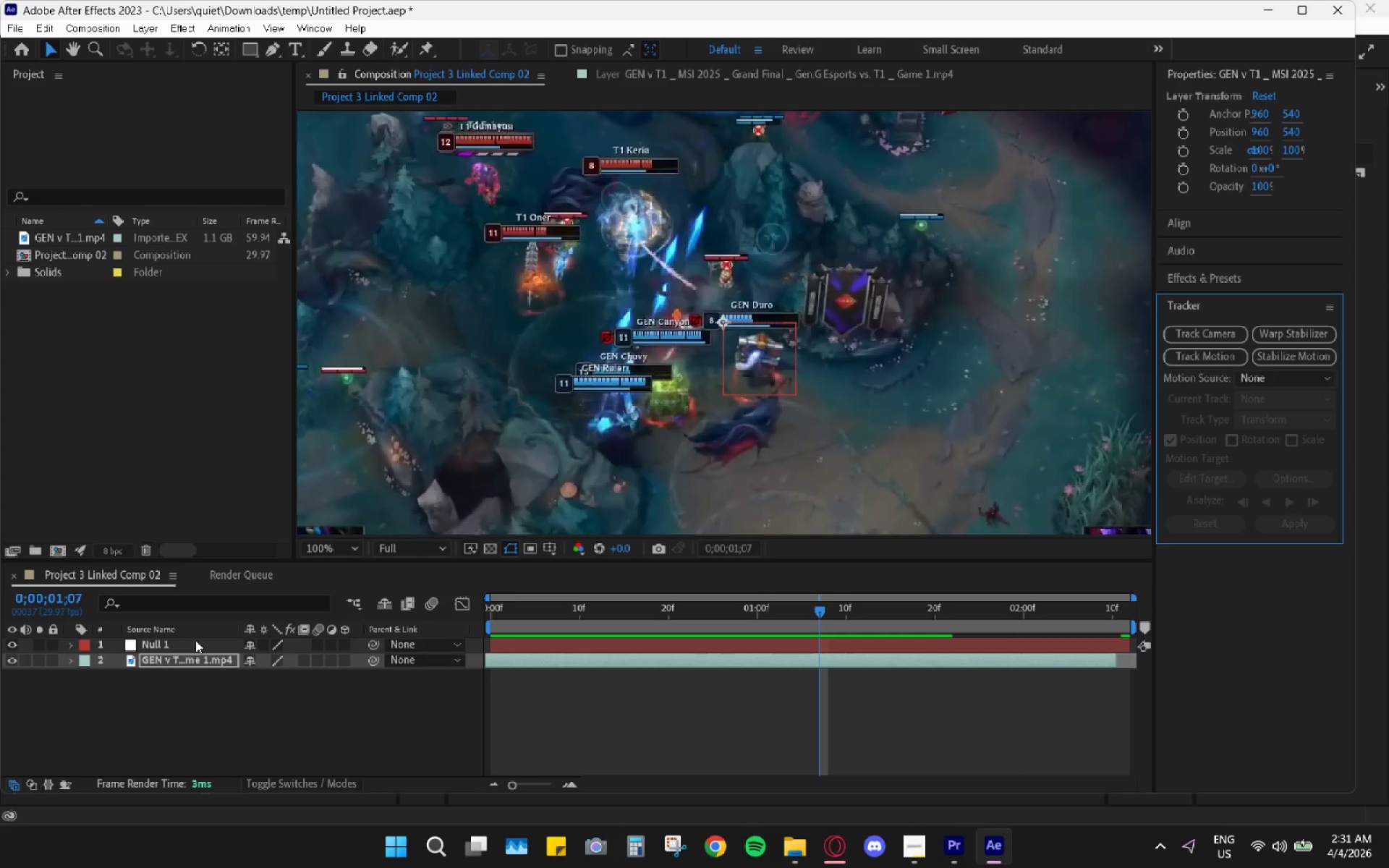 
key(Control+Z)
 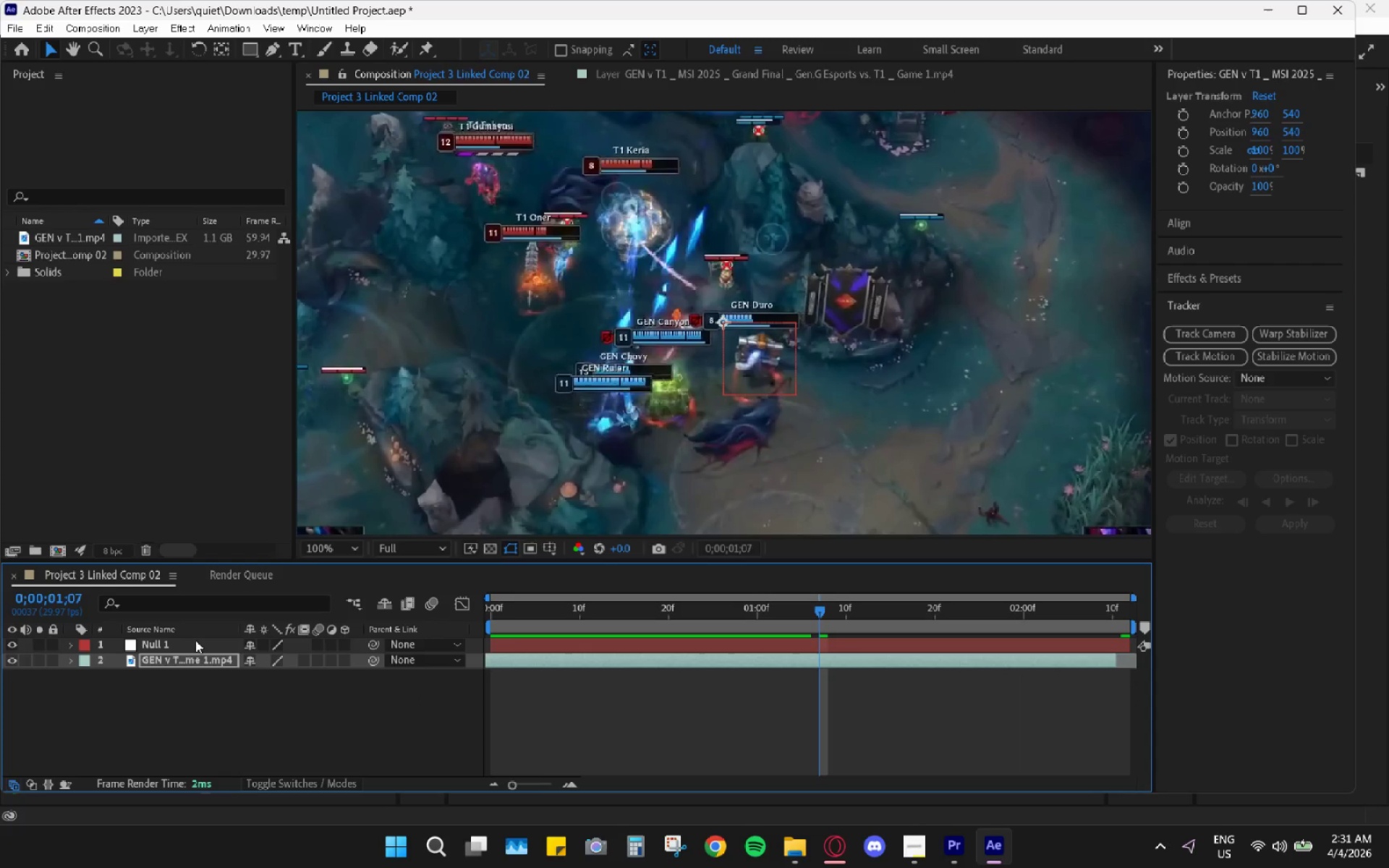 
key(Control+Z)
 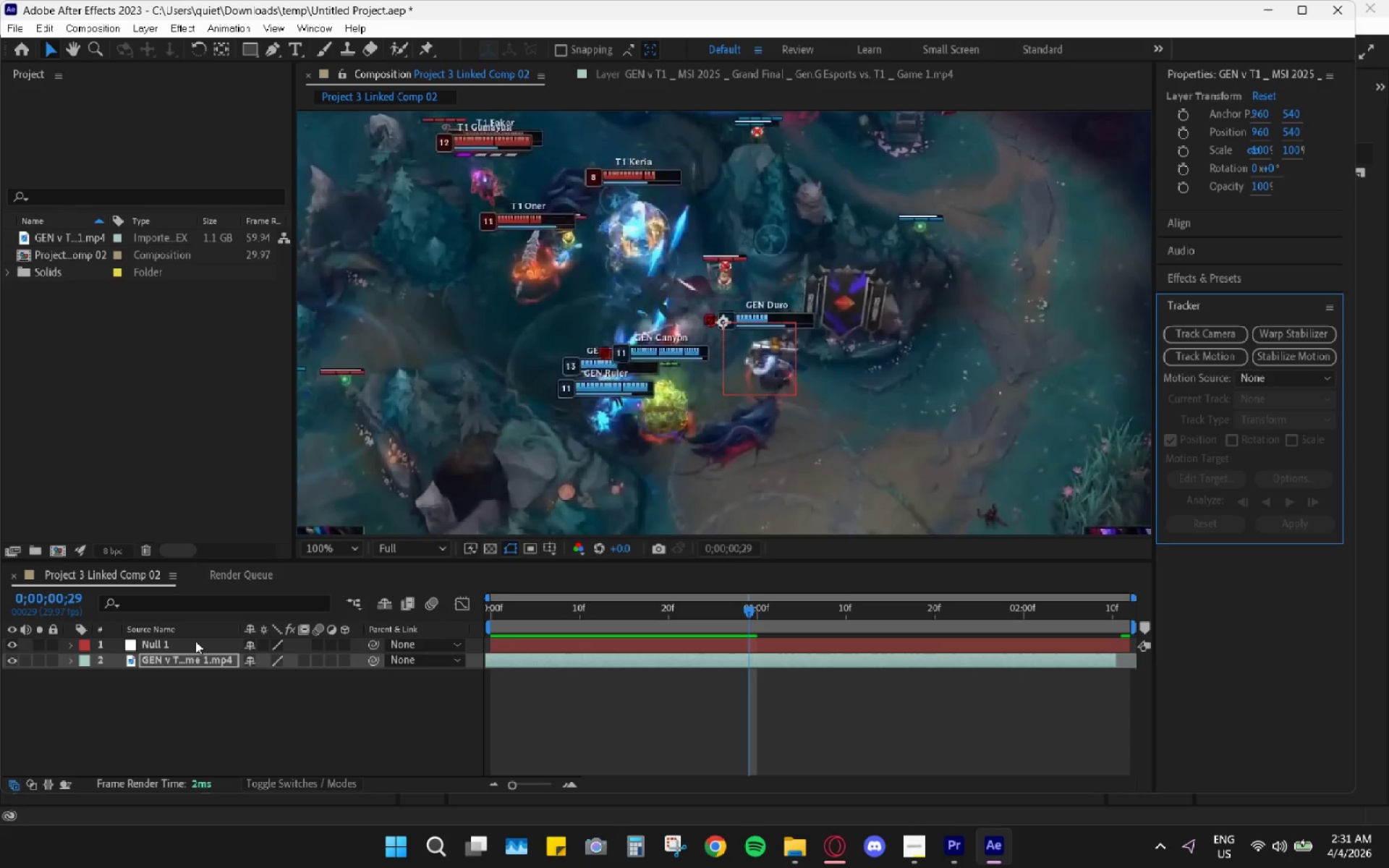 
key(Control+Z)
 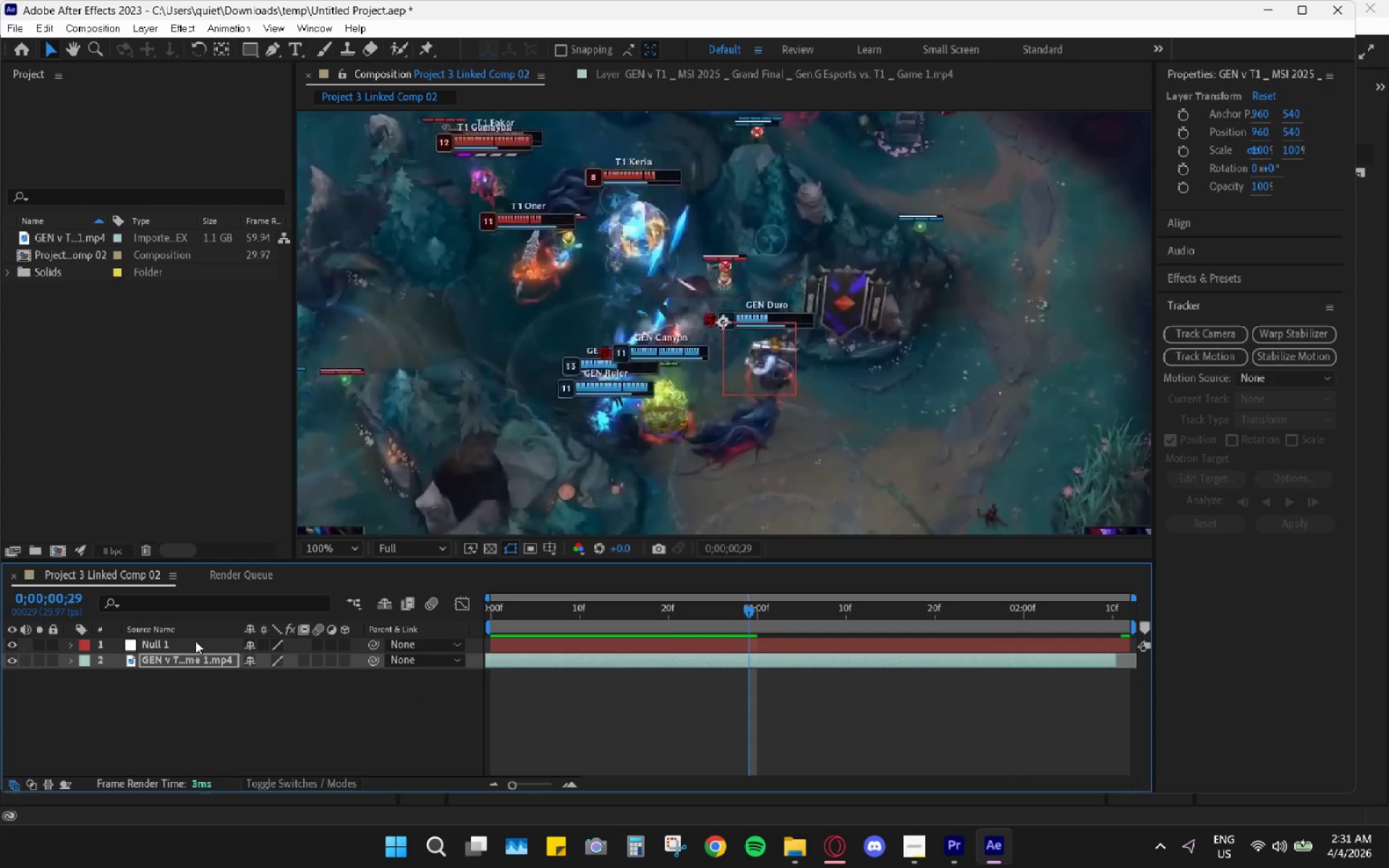 
key(Control+Z)
 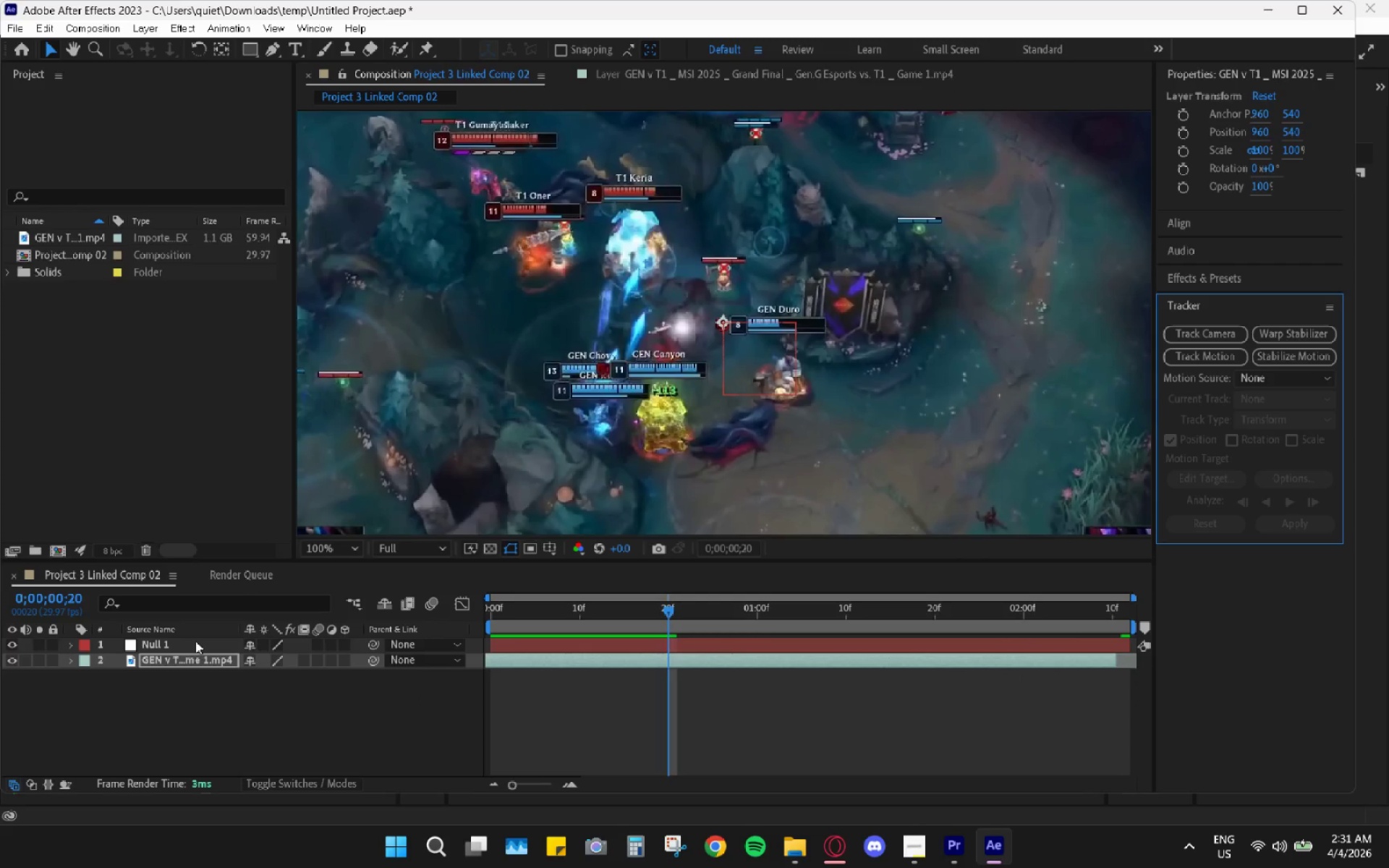 
key(Control+Z)
 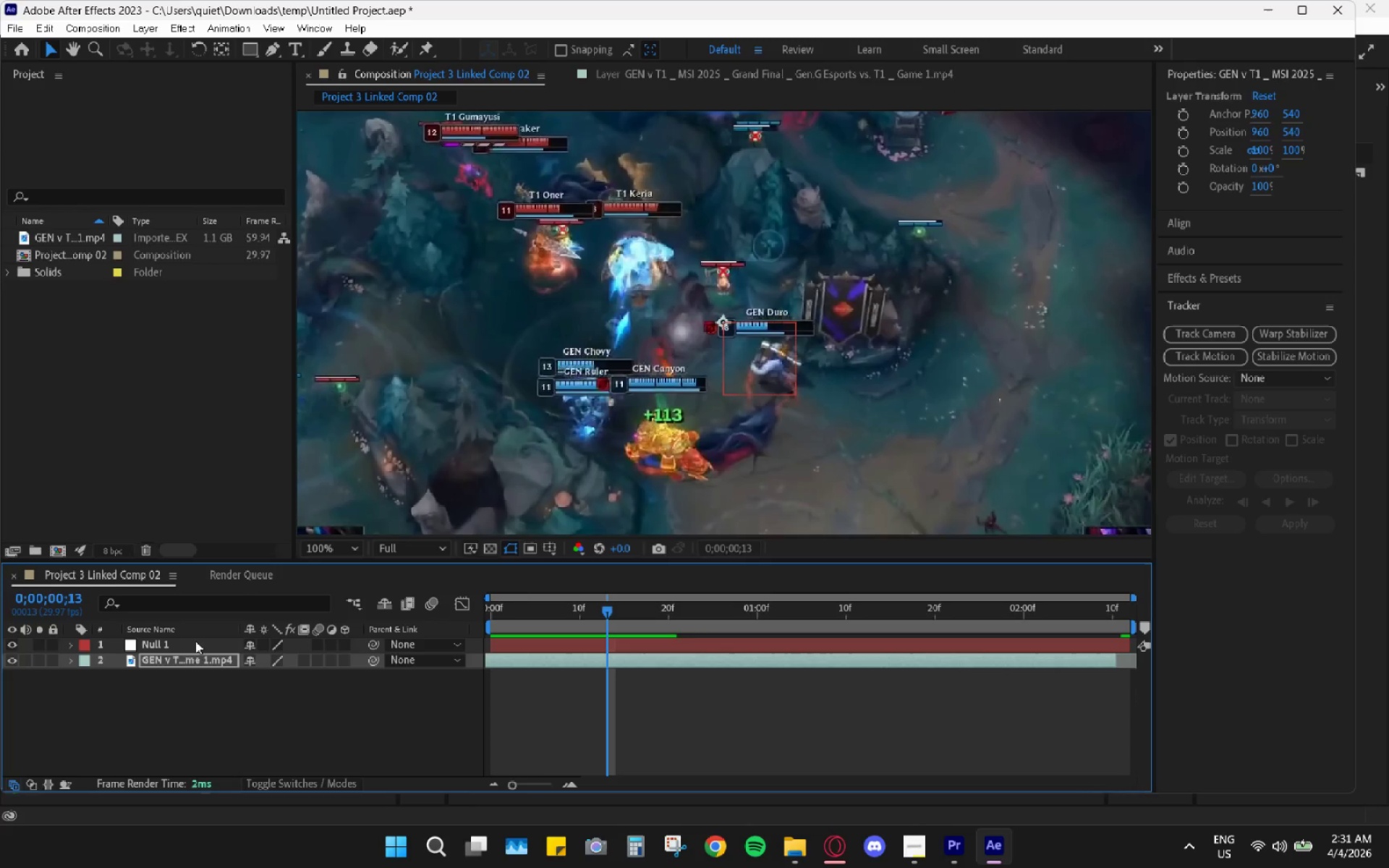 
key(Control+Z)
 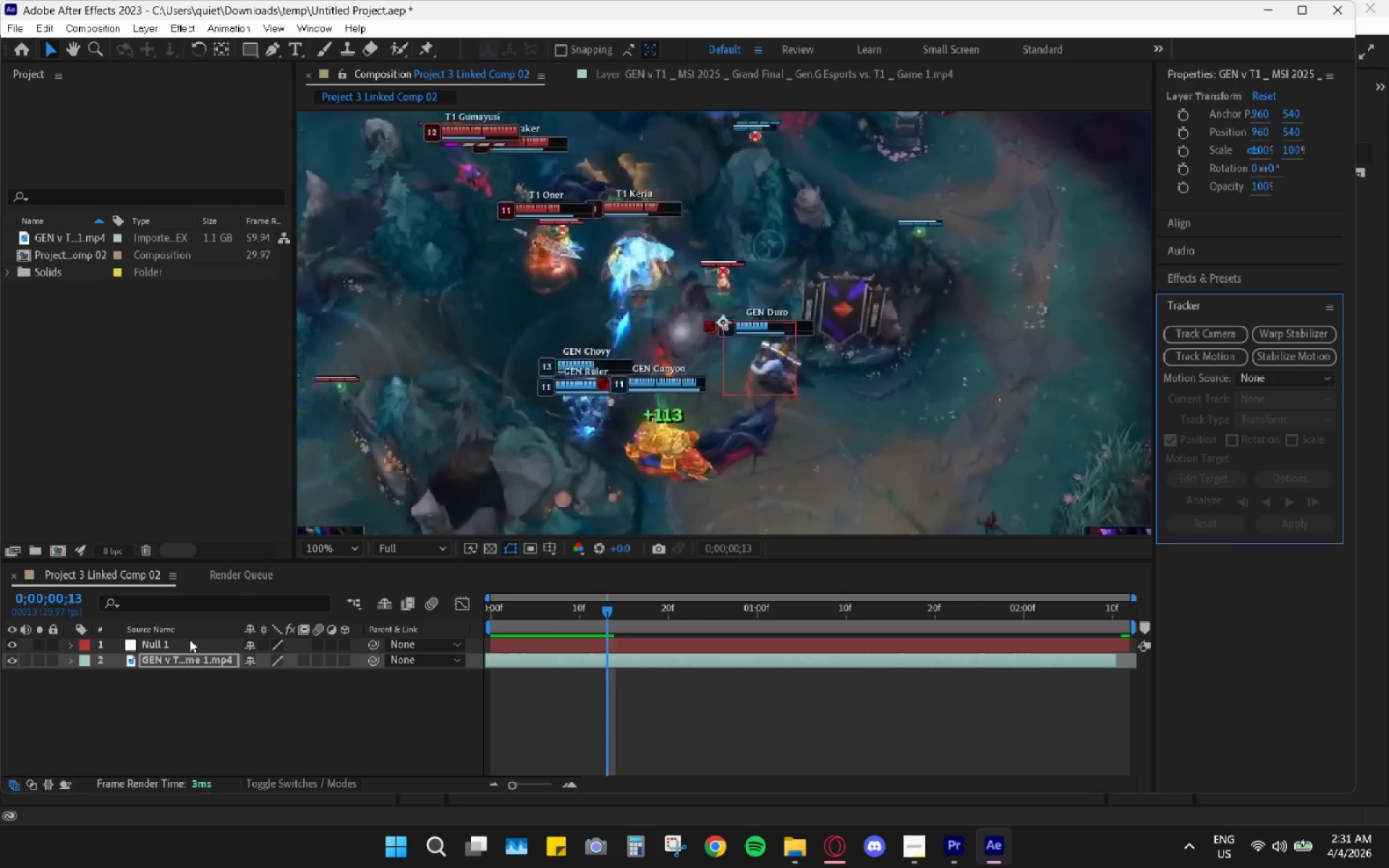 
key(Control+Z)
 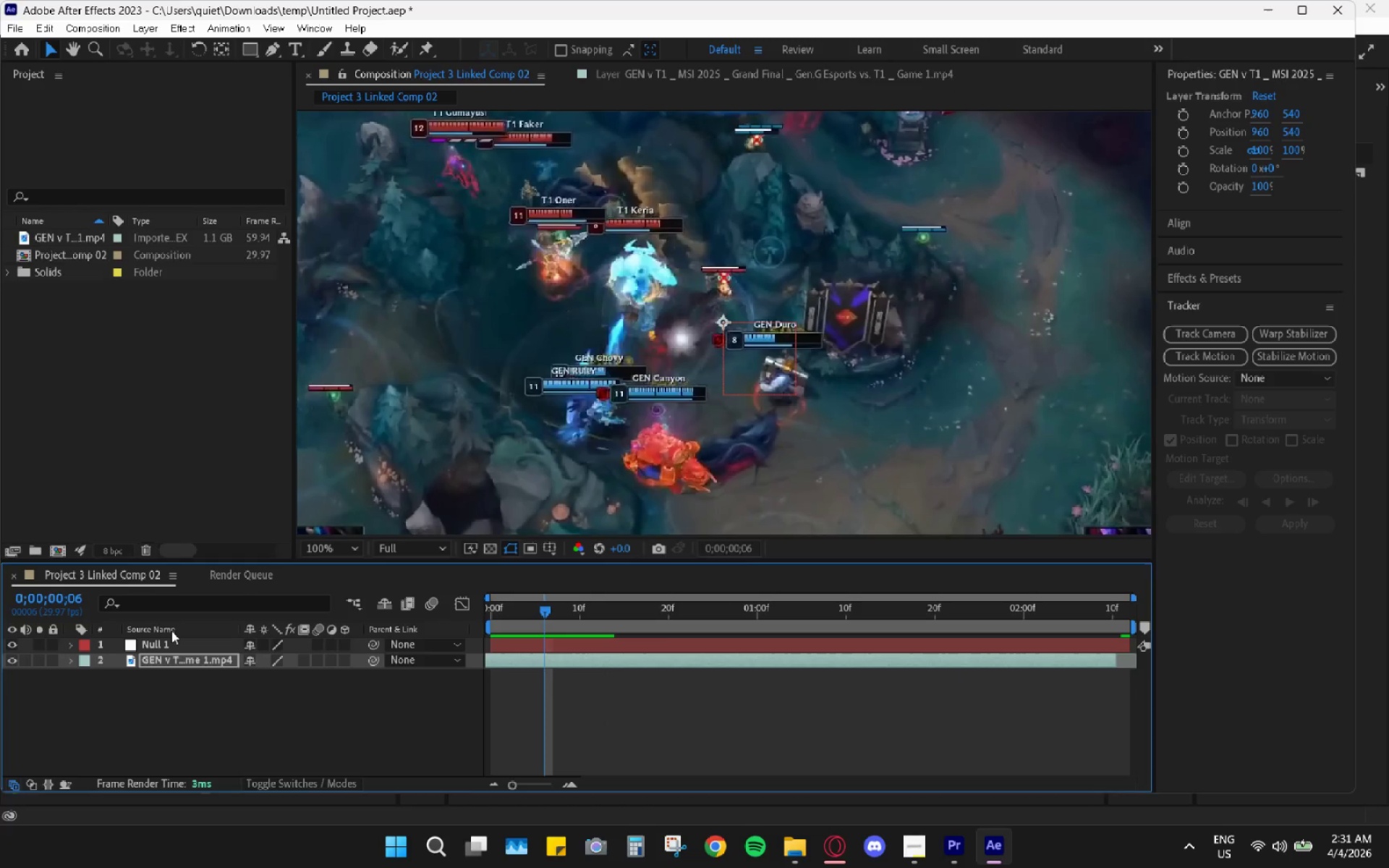 
key(Control+Z)
 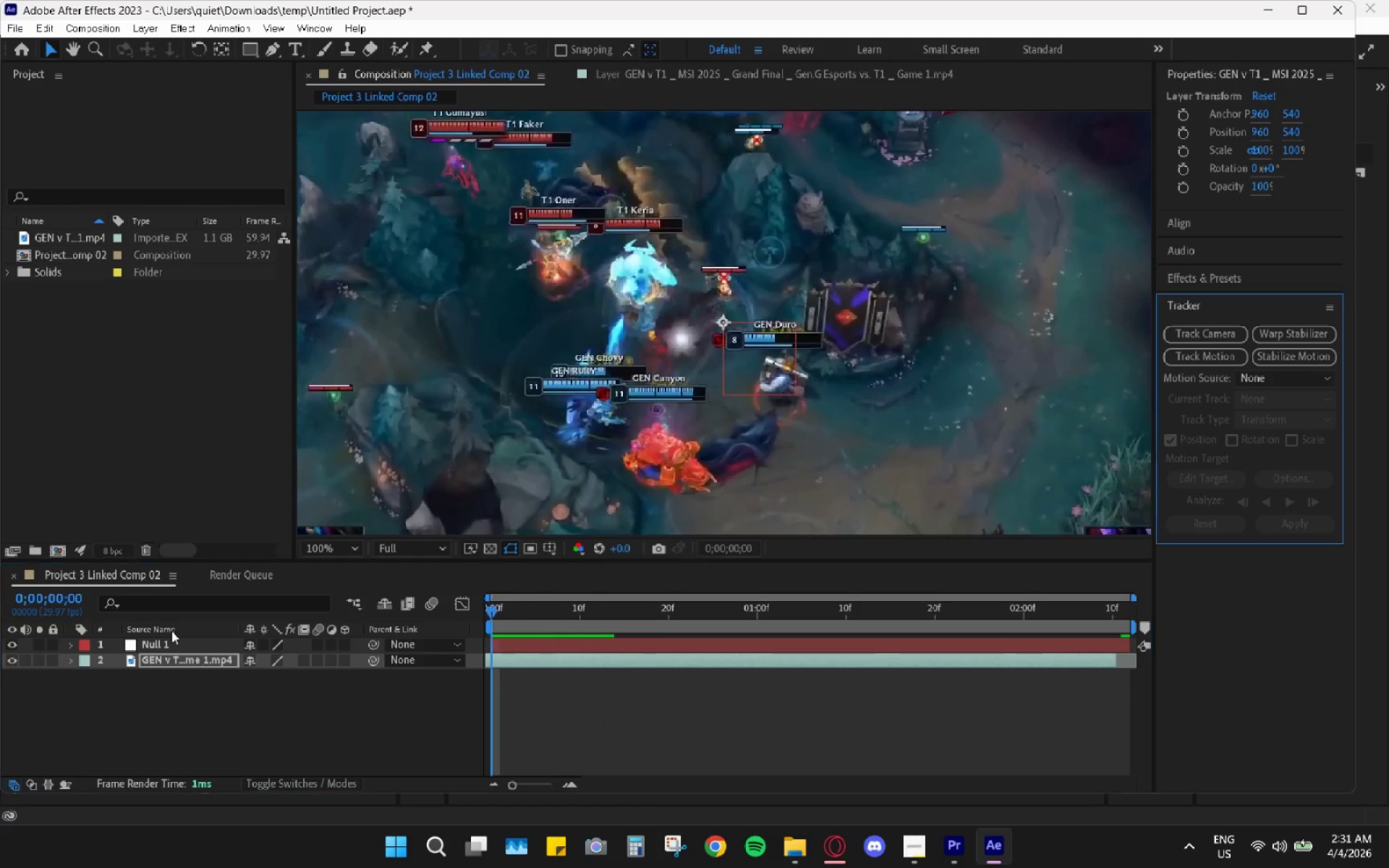 
key(Control+Z)
 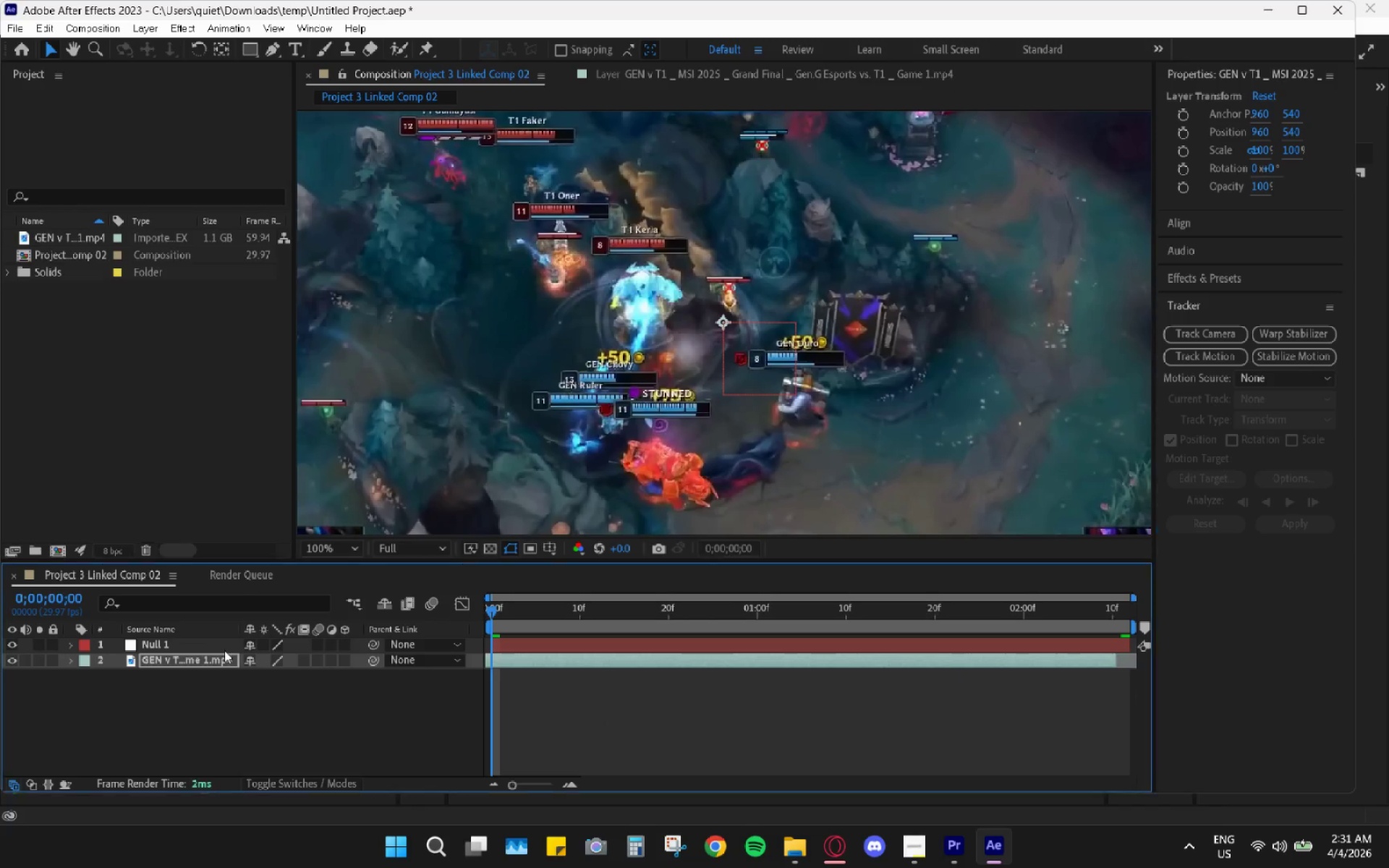 
key(Control+Z)
 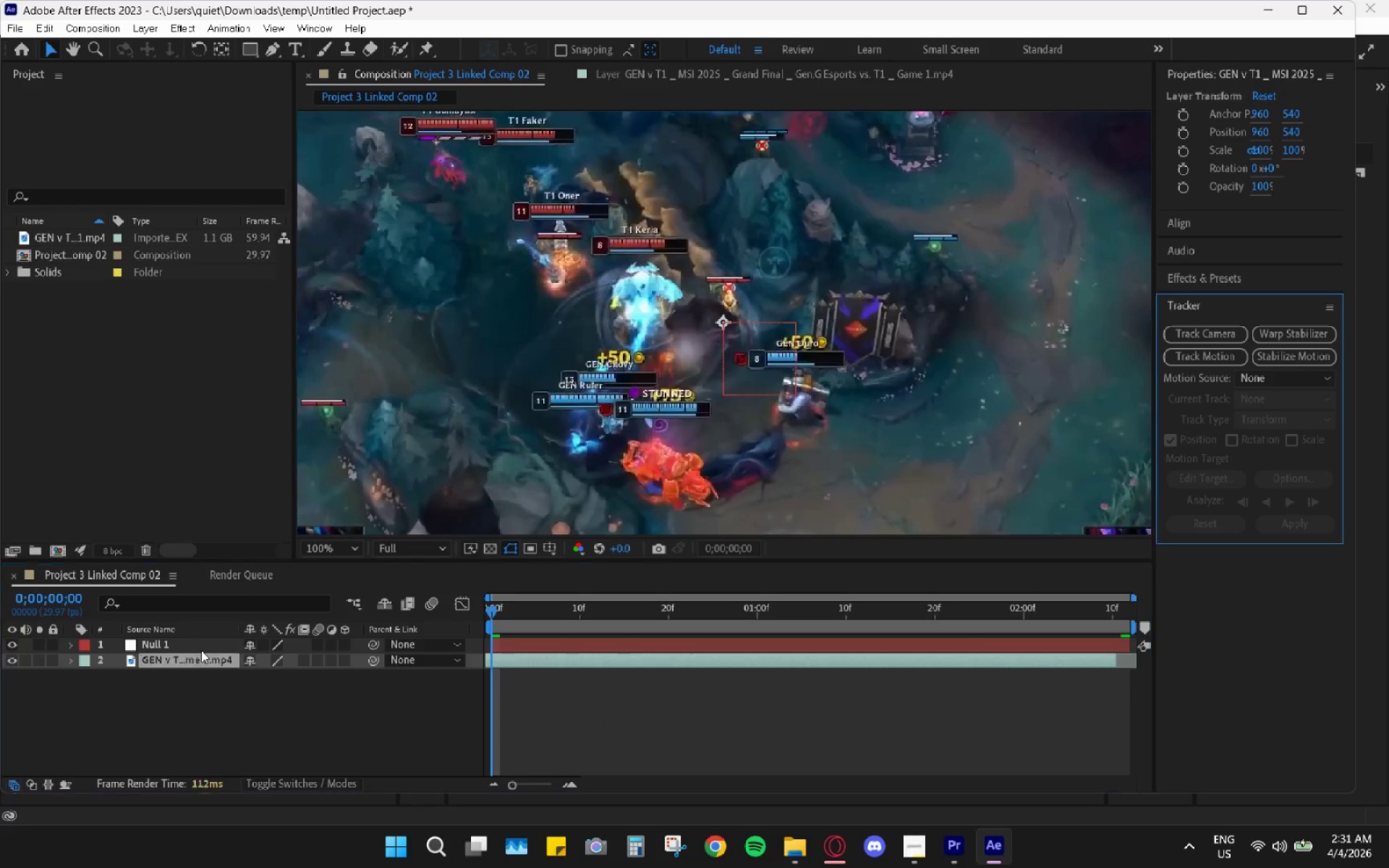 
key(Control+Z)
 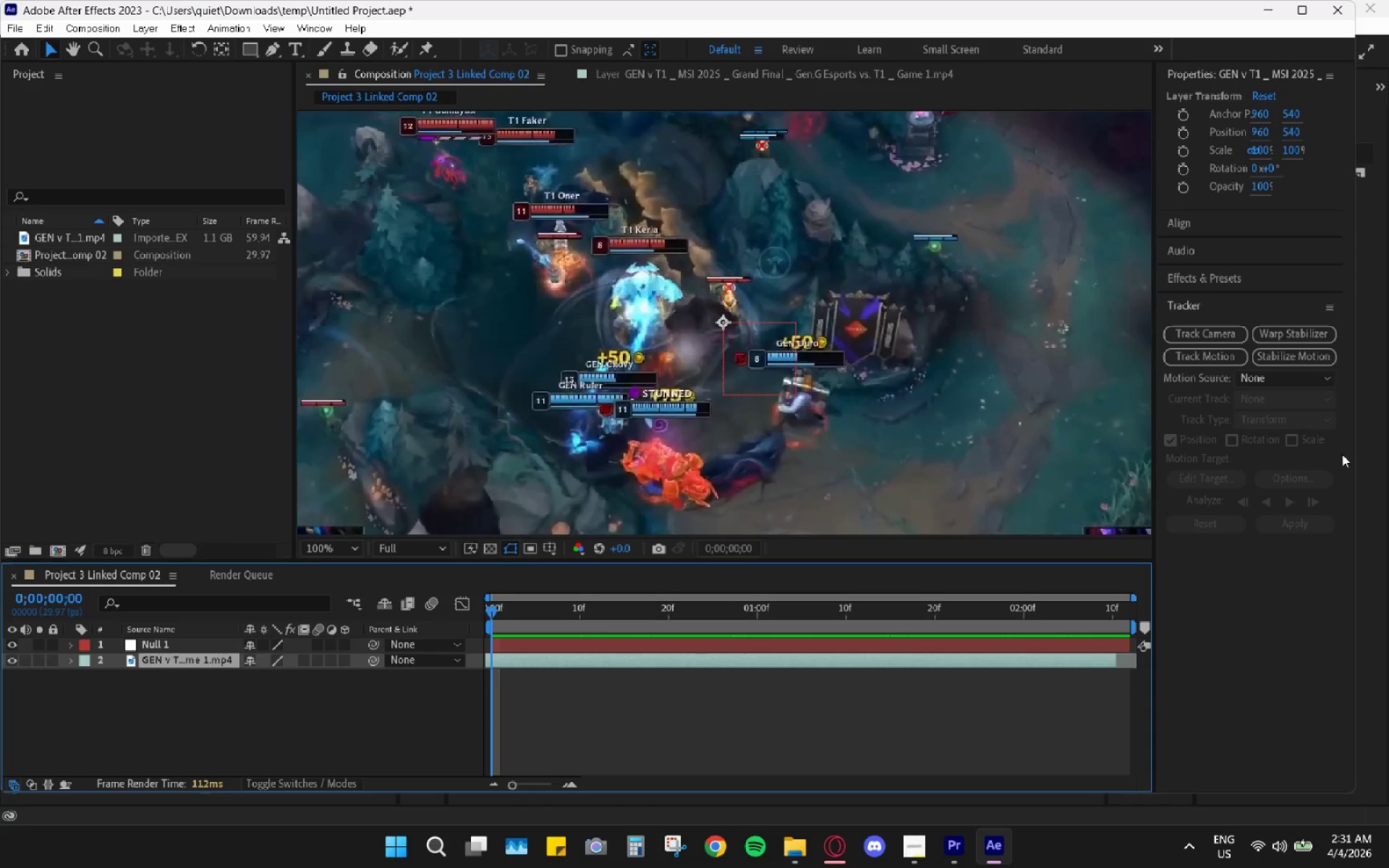 
wait(6.55)
 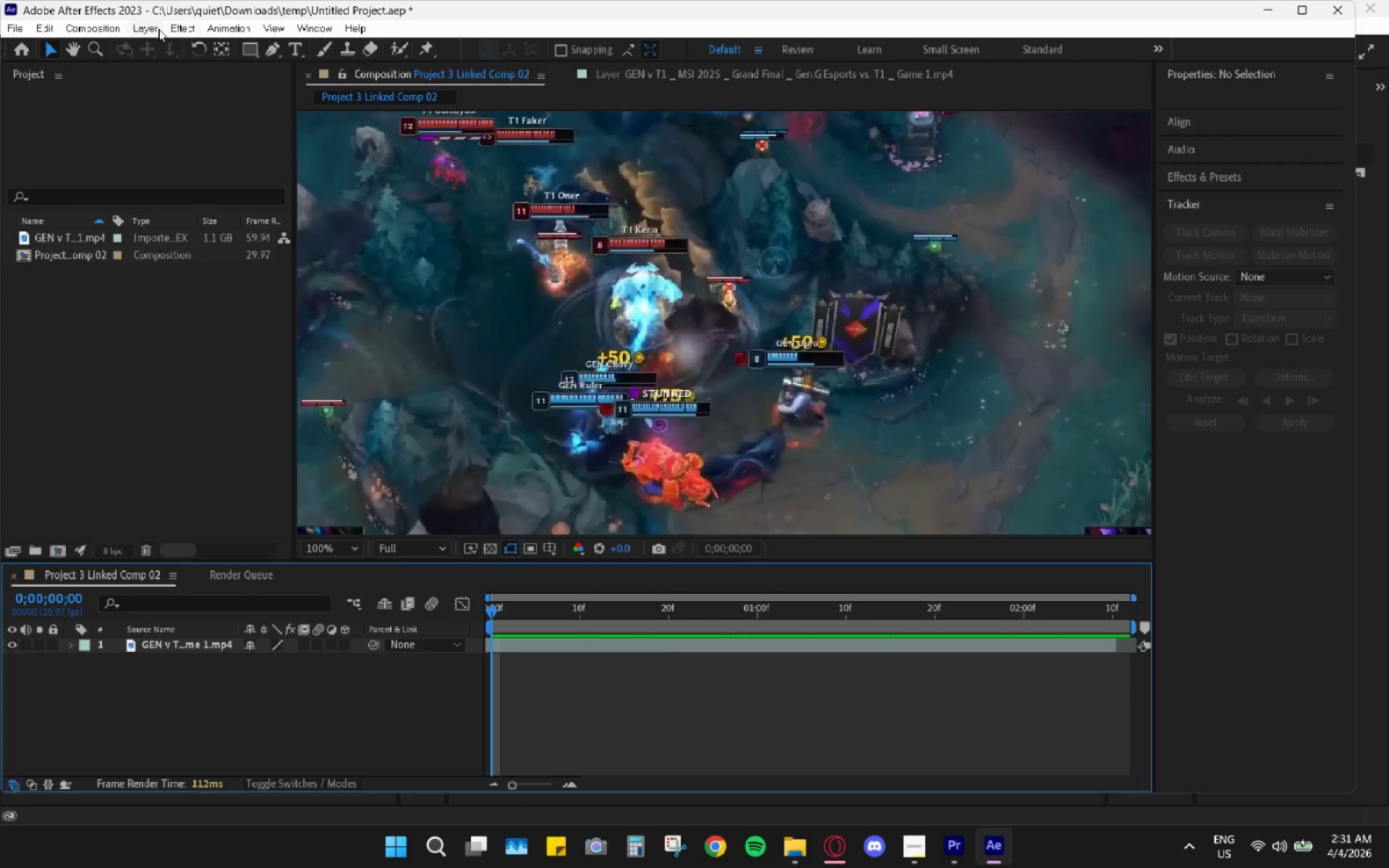 
left_click([1199, 359])
 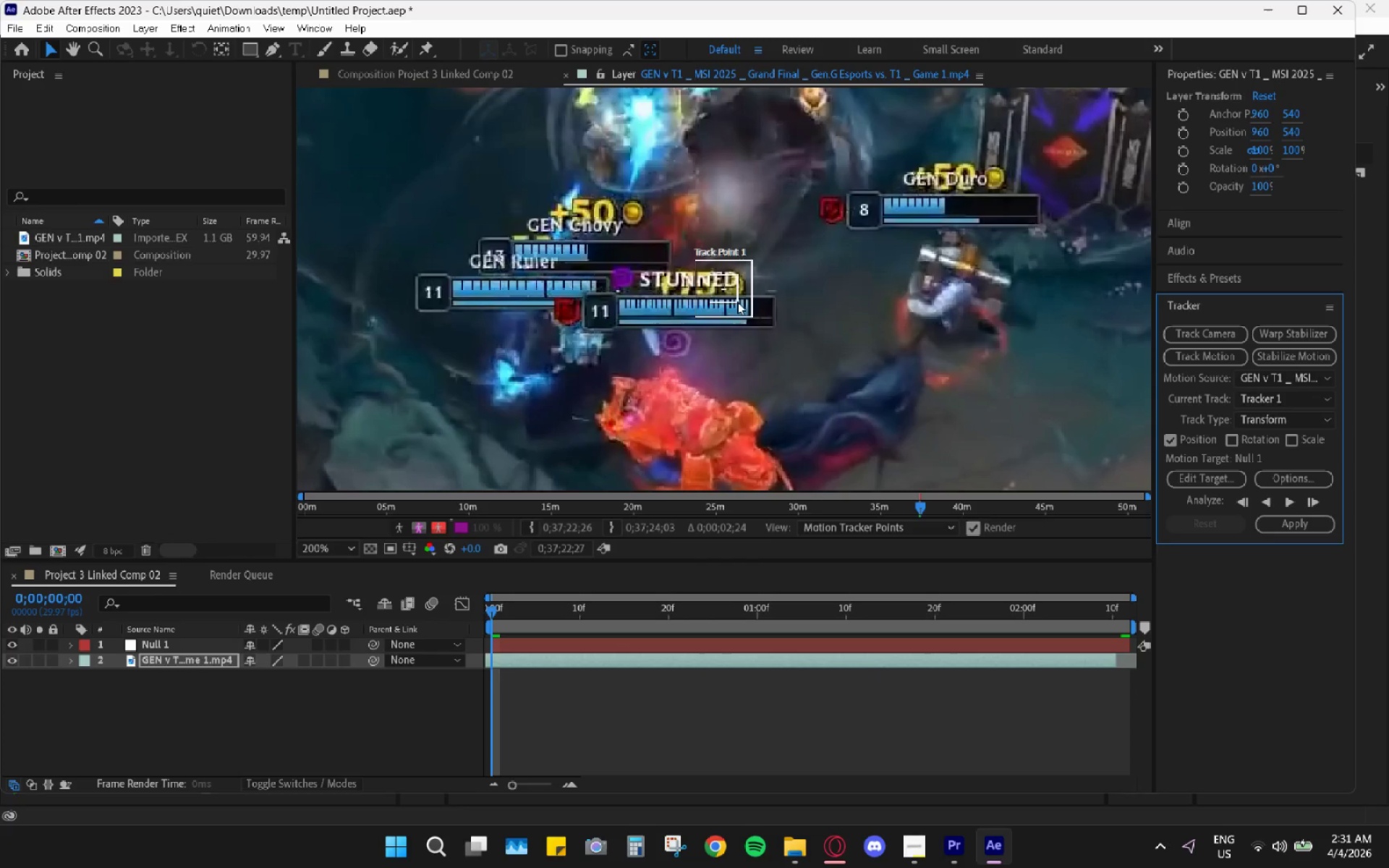 
left_click_drag(start_coordinate=[743, 314], to_coordinate=[595, 254])
 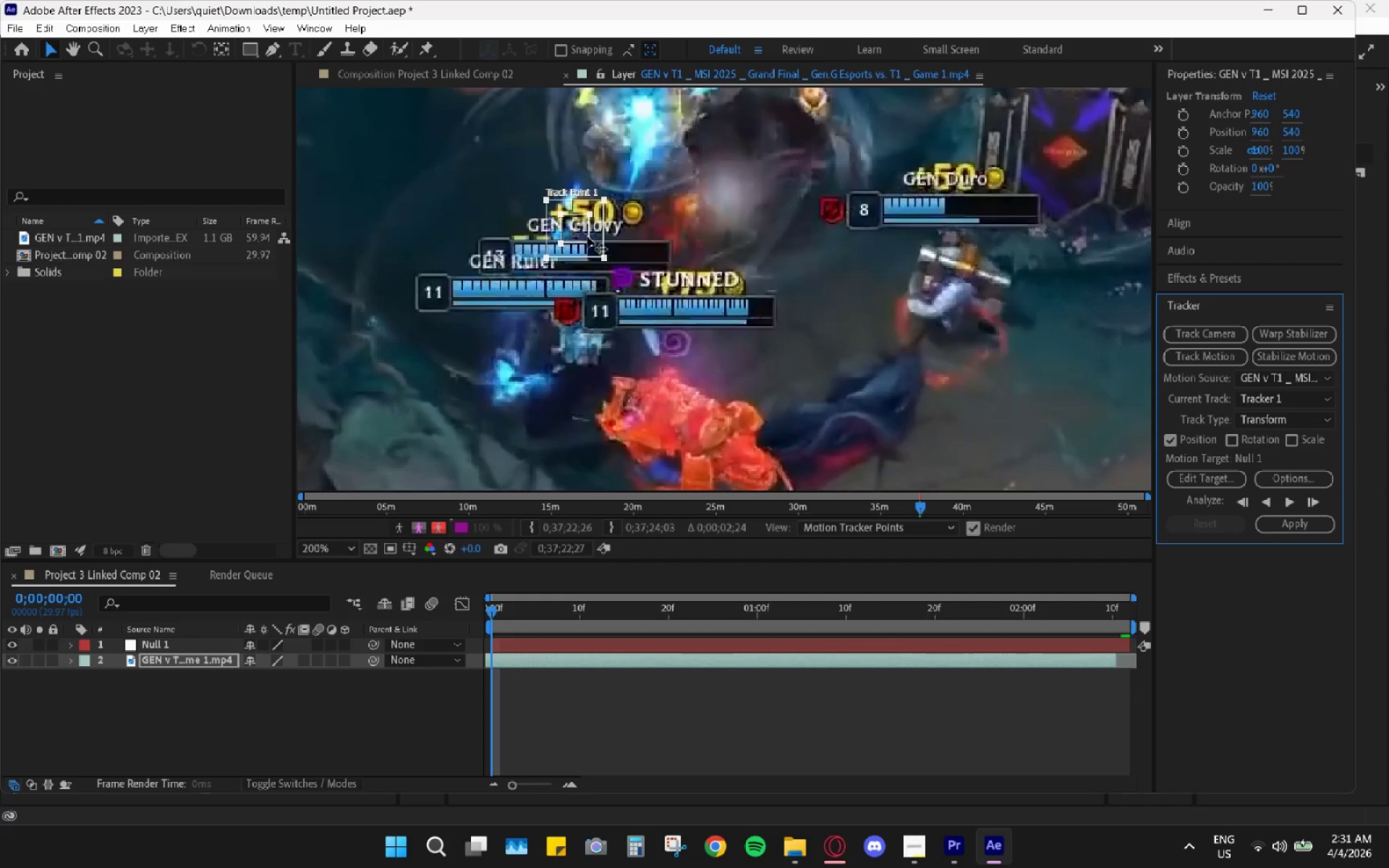 
left_click_drag(start_coordinate=[588, 244], to_coordinate=[597, 239])
 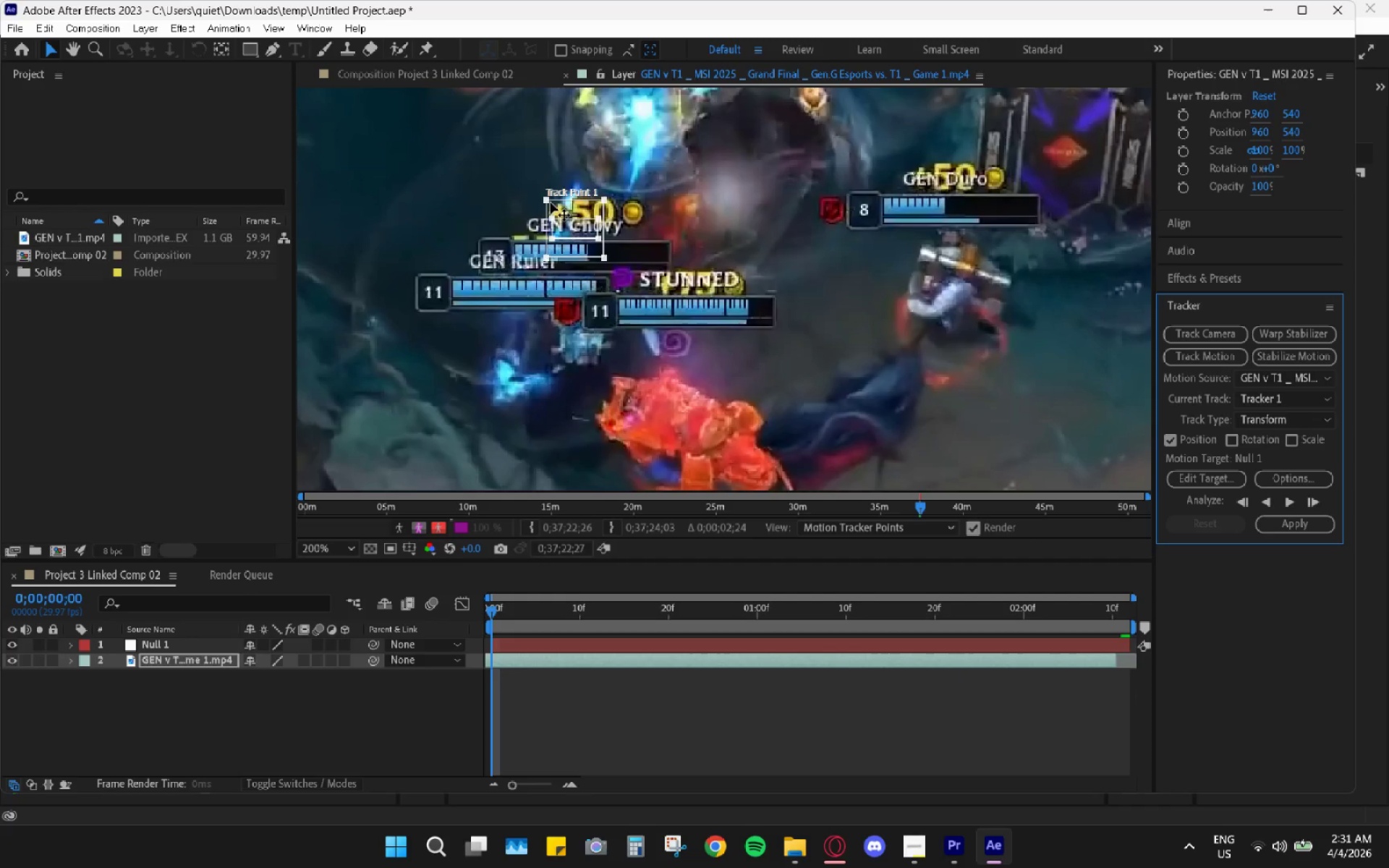 
left_click_drag(start_coordinate=[548, 202], to_coordinate=[532, 214])
 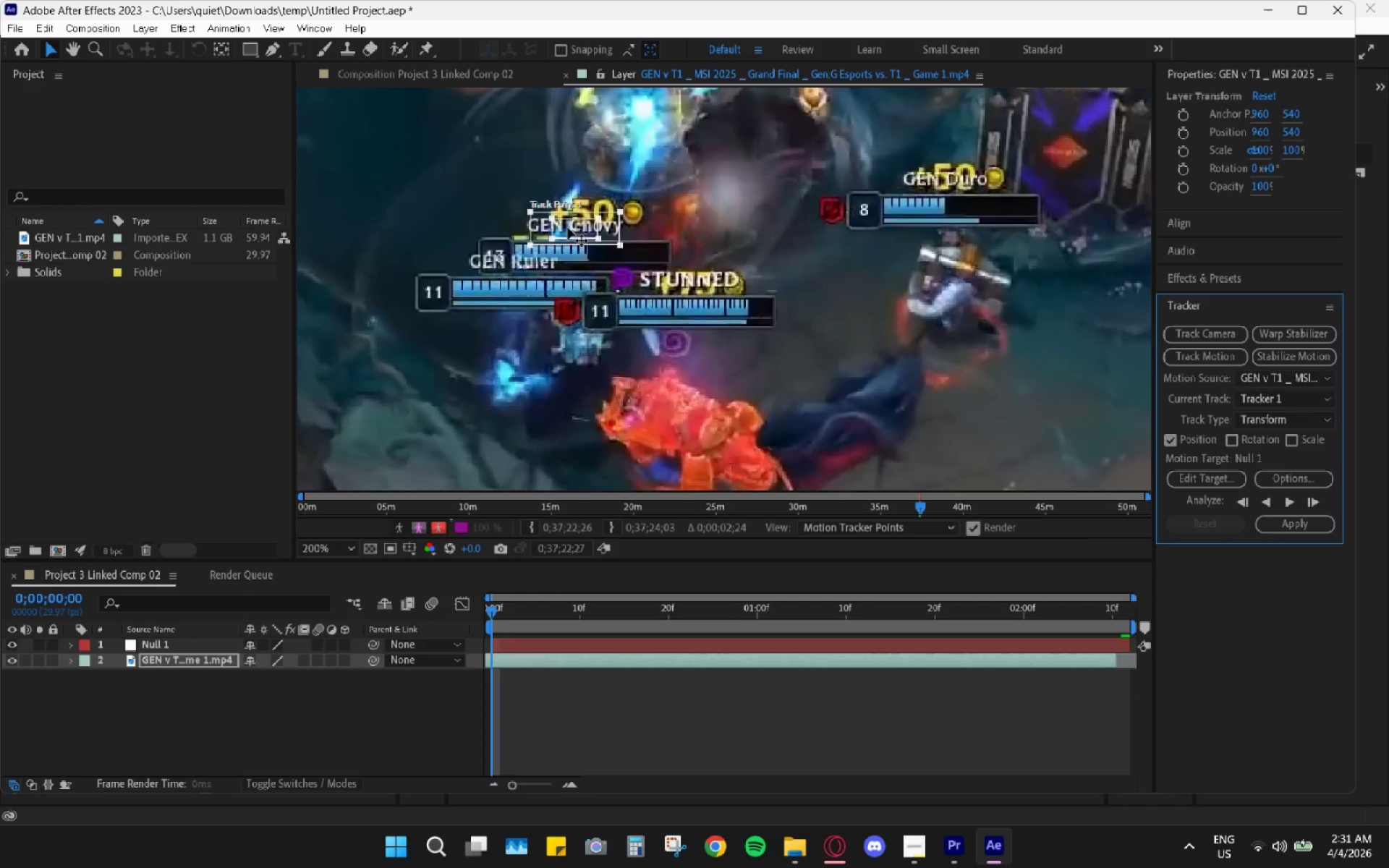 
left_click_drag(start_coordinate=[572, 229], to_coordinate=[595, 226])
 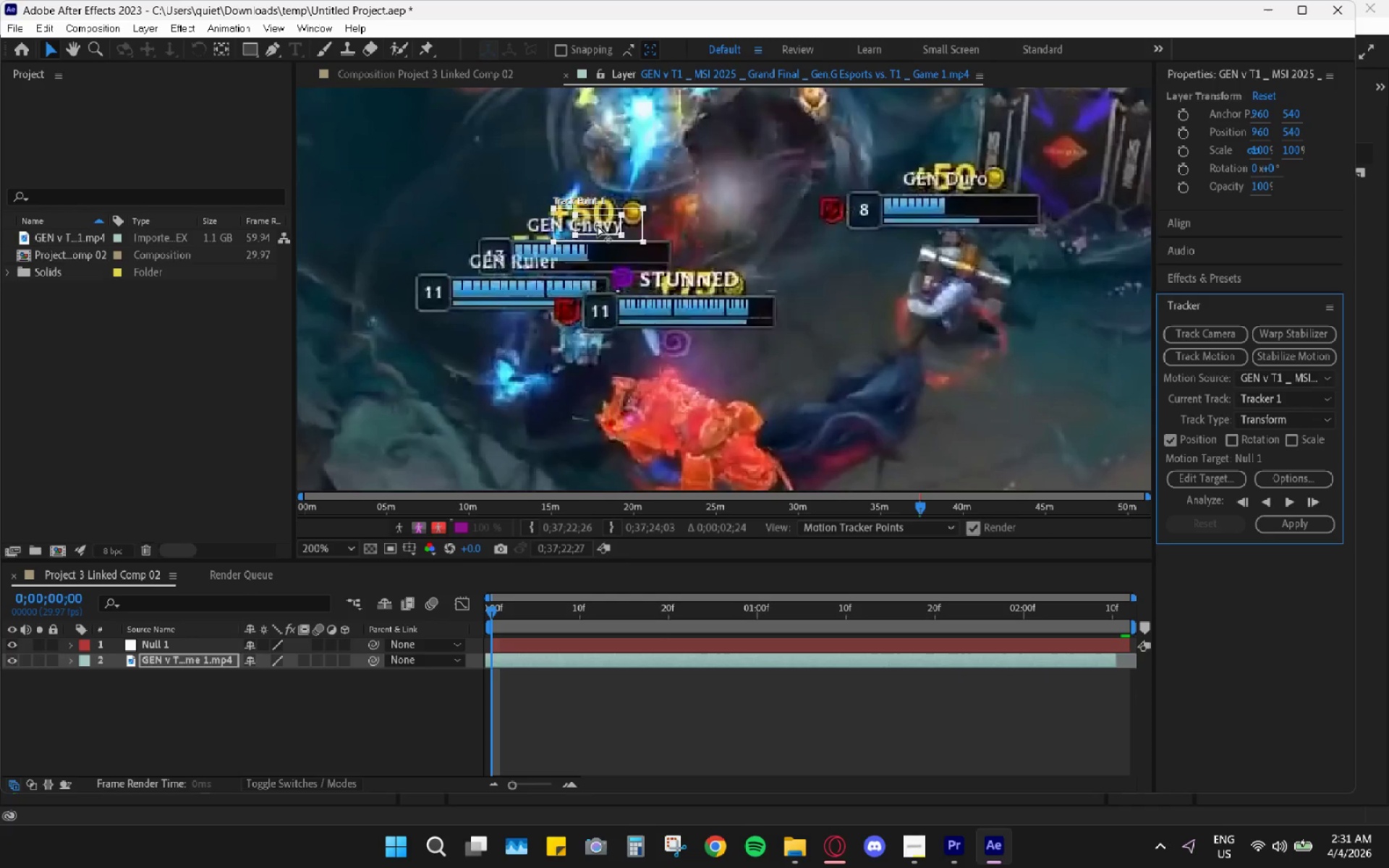 
left_click_drag(start_coordinate=[598, 225], to_coordinate=[588, 229])
 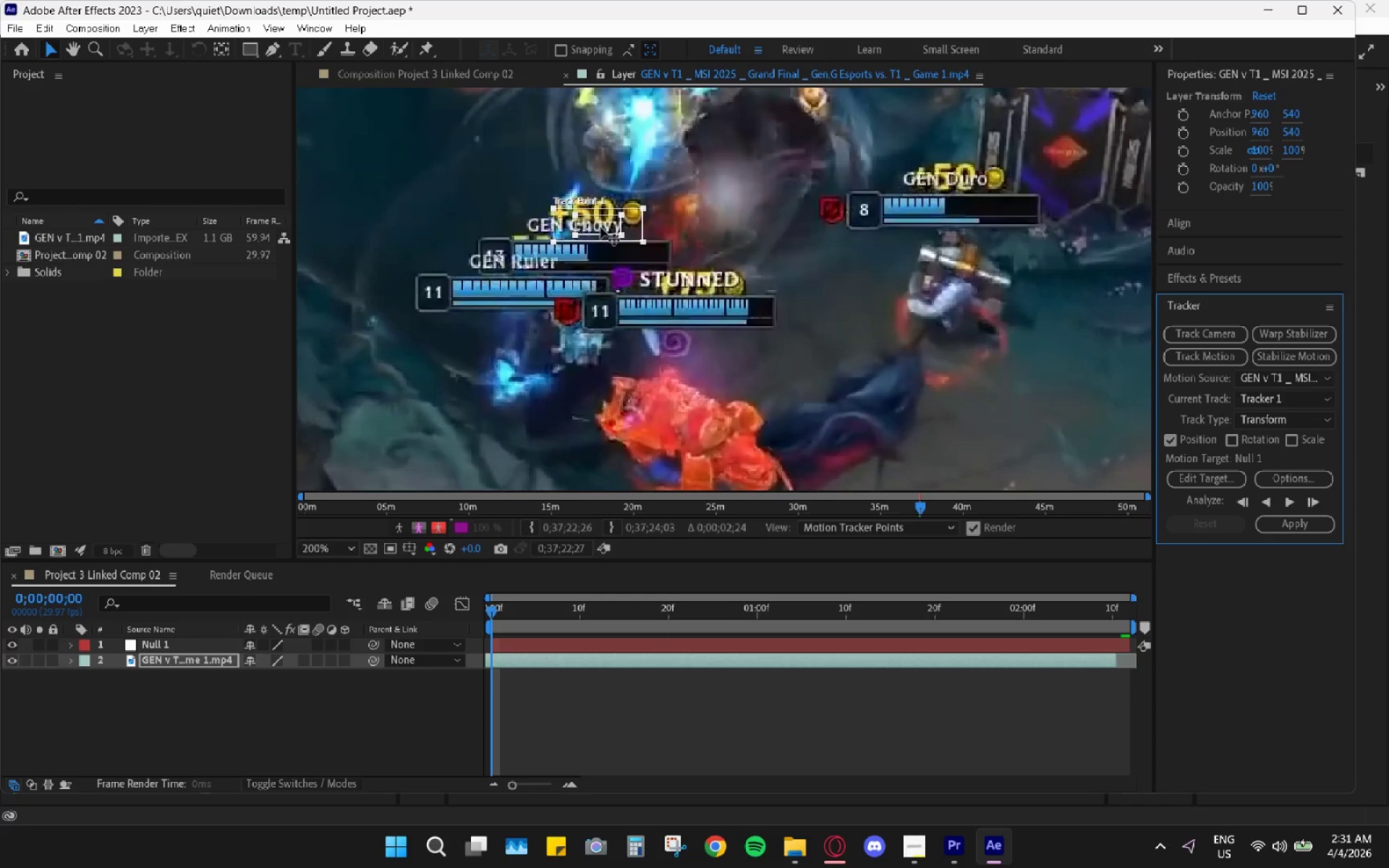 
left_click_drag(start_coordinate=[600, 228], to_coordinate=[553, 228])
 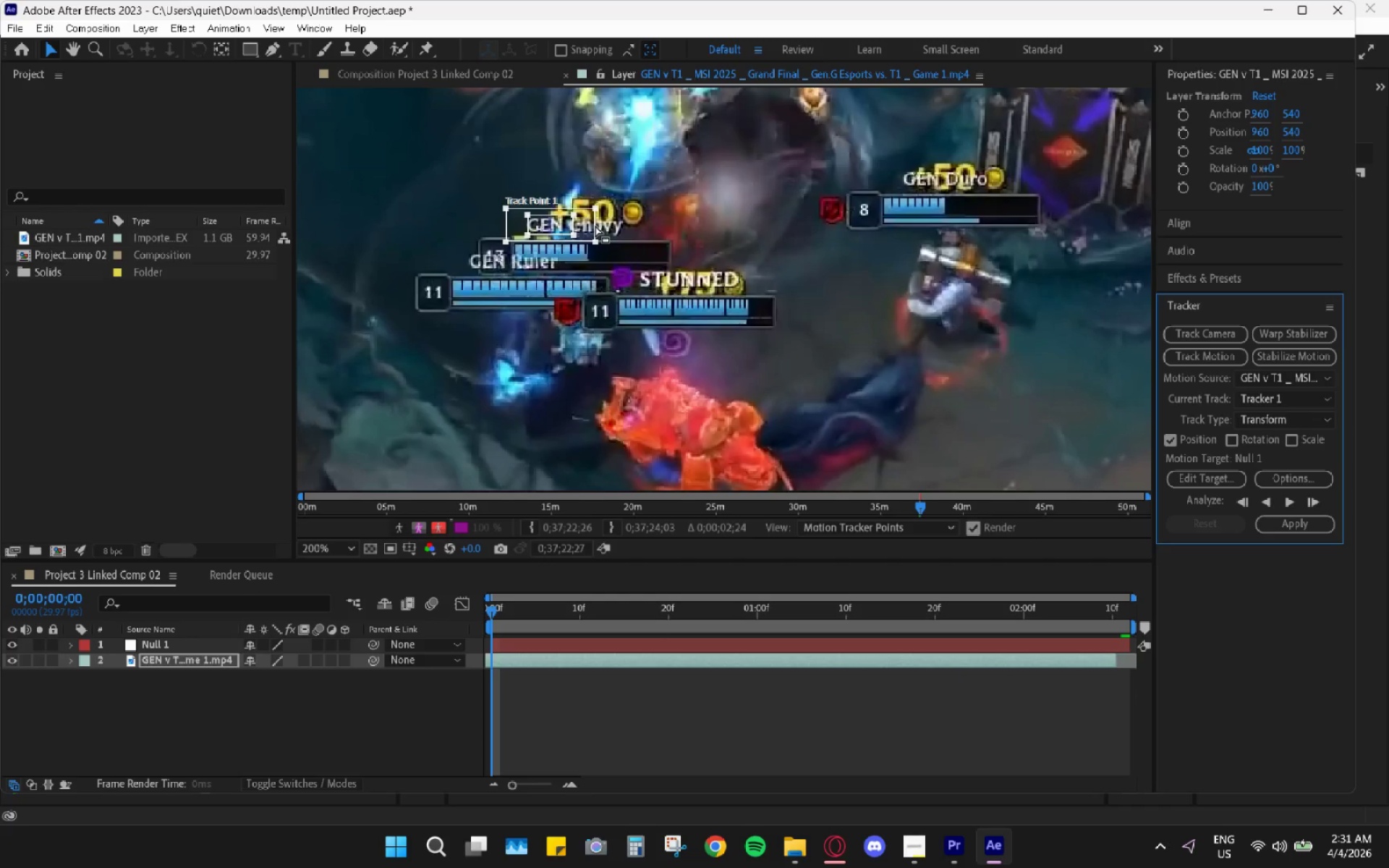 
left_click_drag(start_coordinate=[597, 226], to_coordinate=[603, 226])
 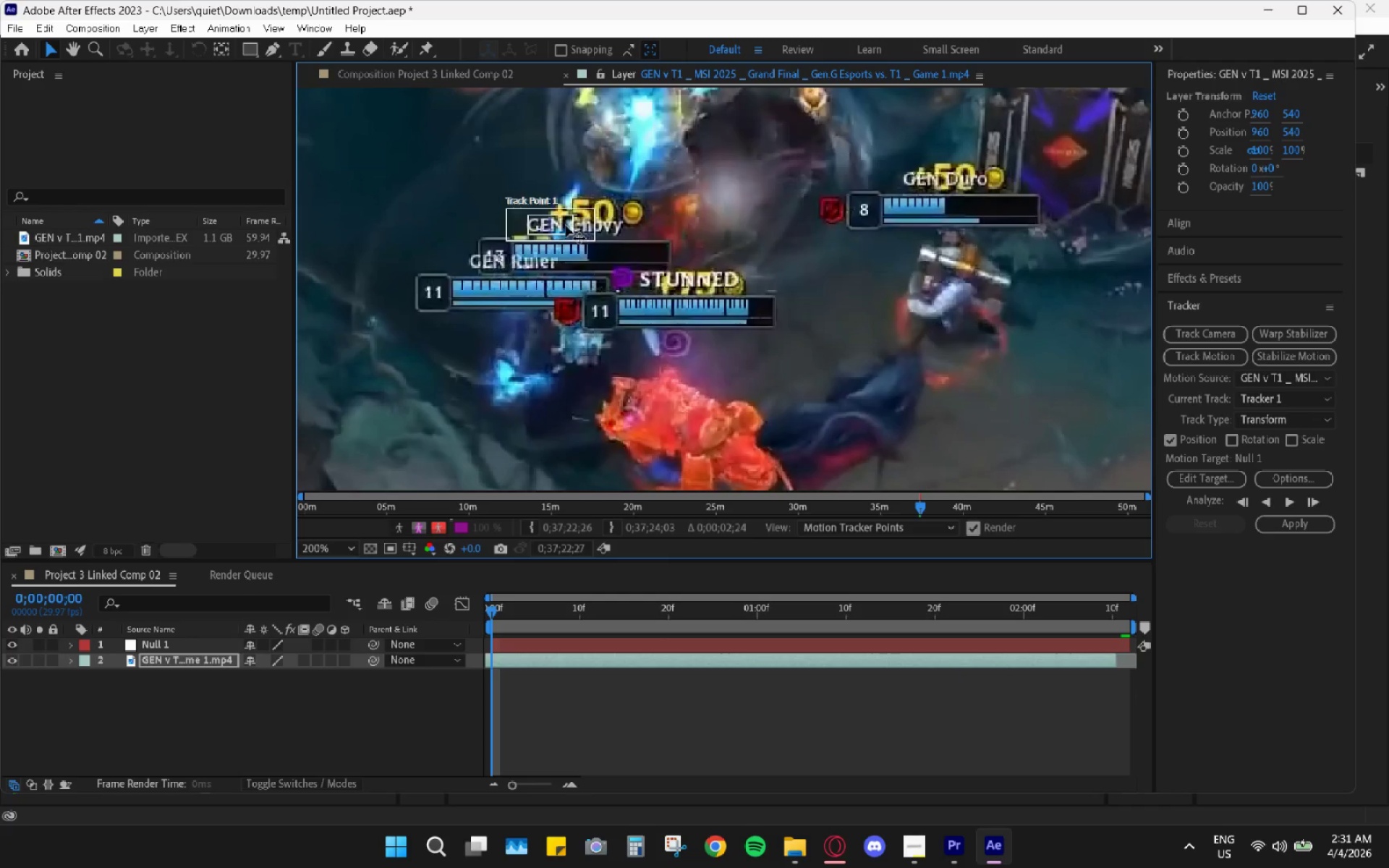 
left_click_drag(start_coordinate=[564, 226], to_coordinate=[581, 225])
 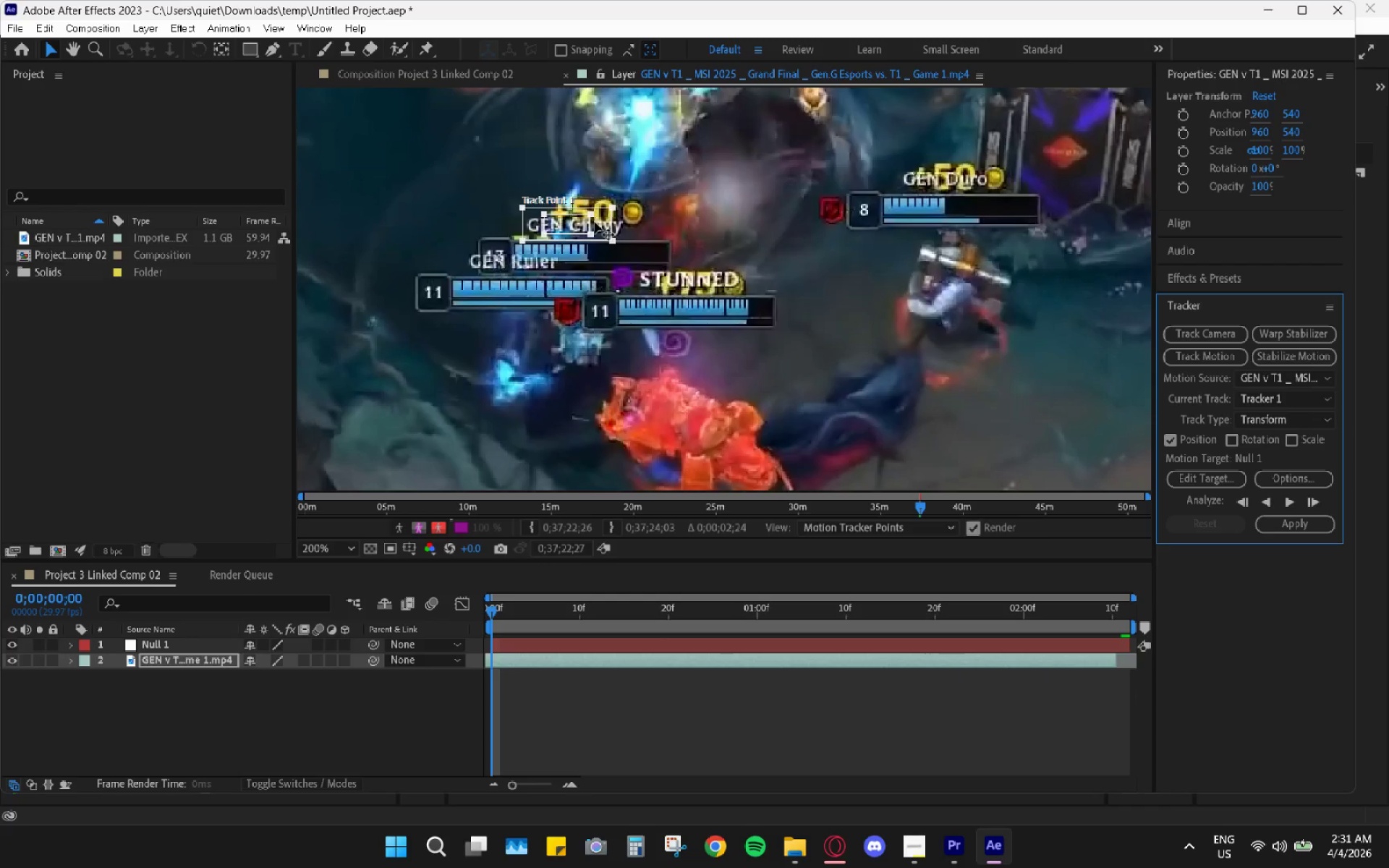 
left_click_drag(start_coordinate=[593, 218], to_coordinate=[589, 218])
 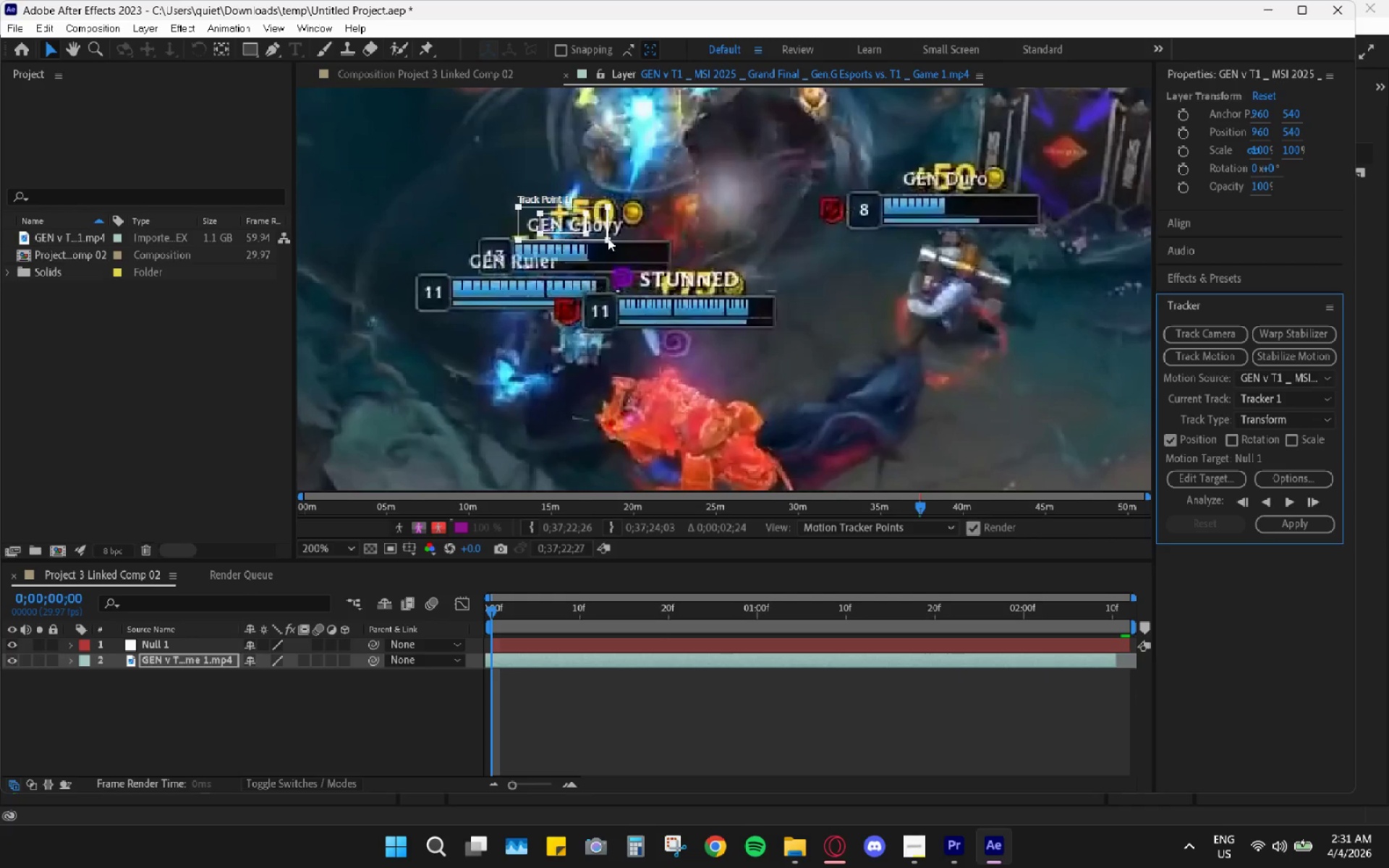 
left_click_drag(start_coordinate=[608, 238], to_coordinate=[628, 237])
 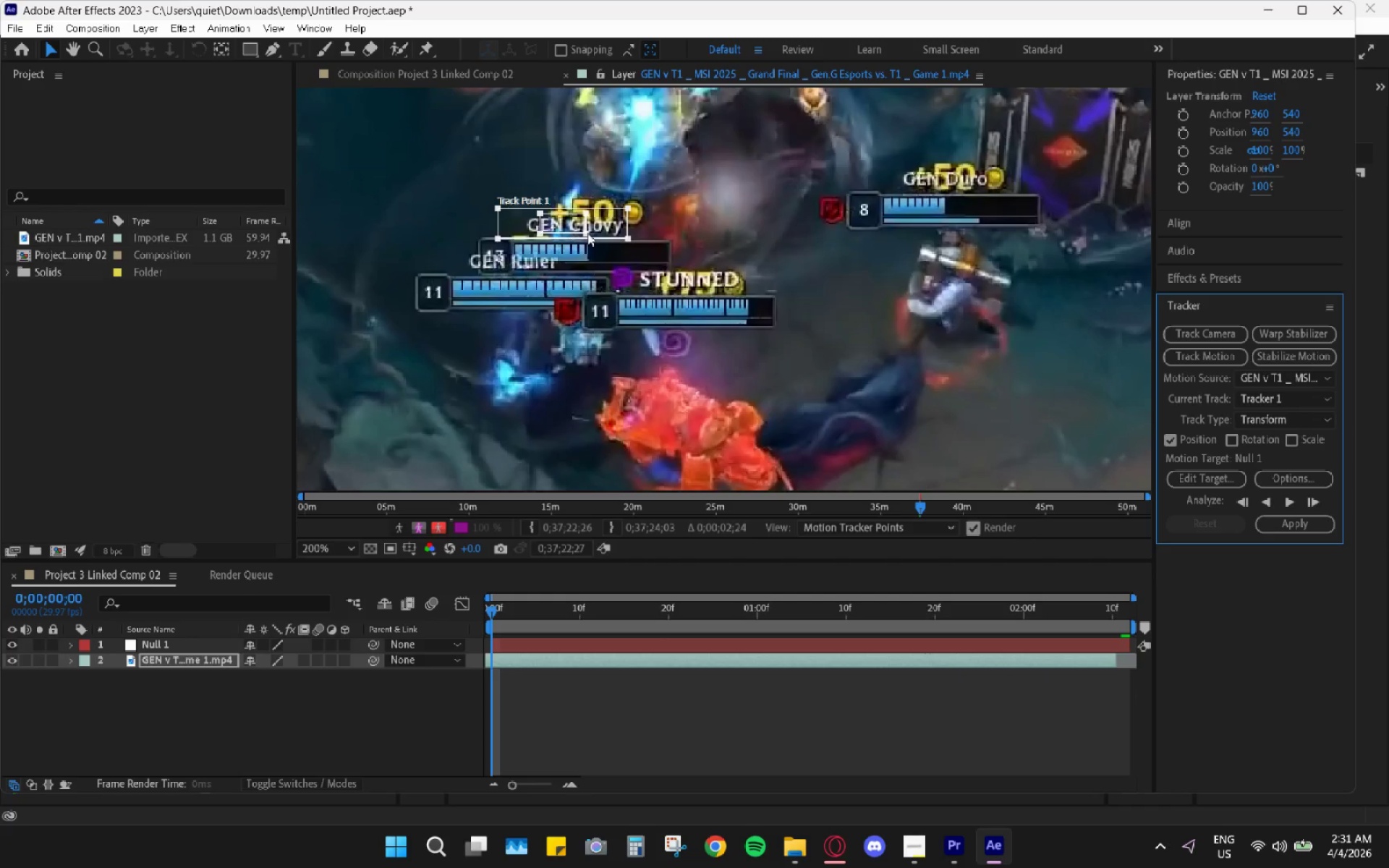 
left_click_drag(start_coordinate=[587, 232], to_coordinate=[613, 231])
 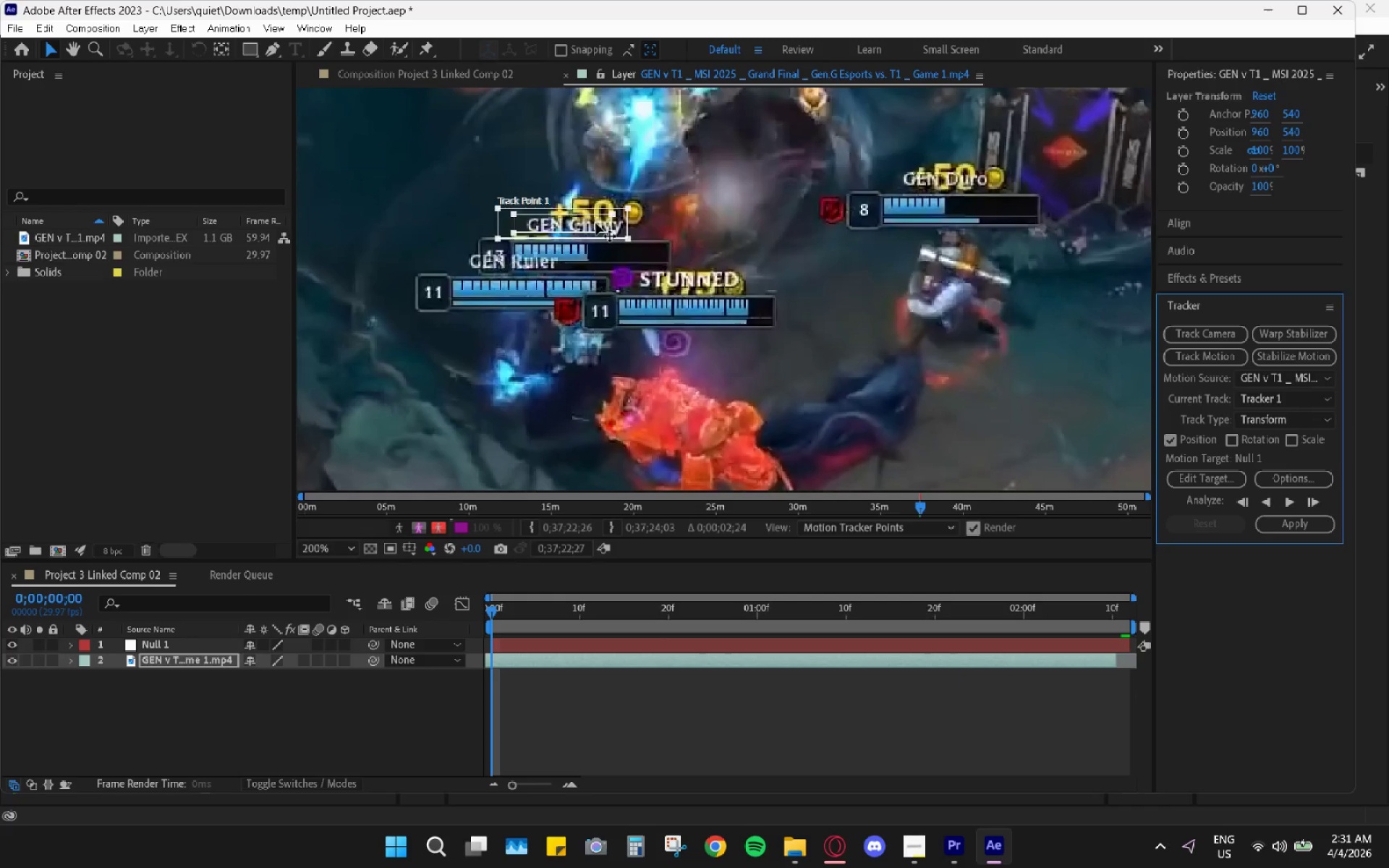 
left_click_drag(start_coordinate=[596, 224], to_coordinate=[607, 224])
 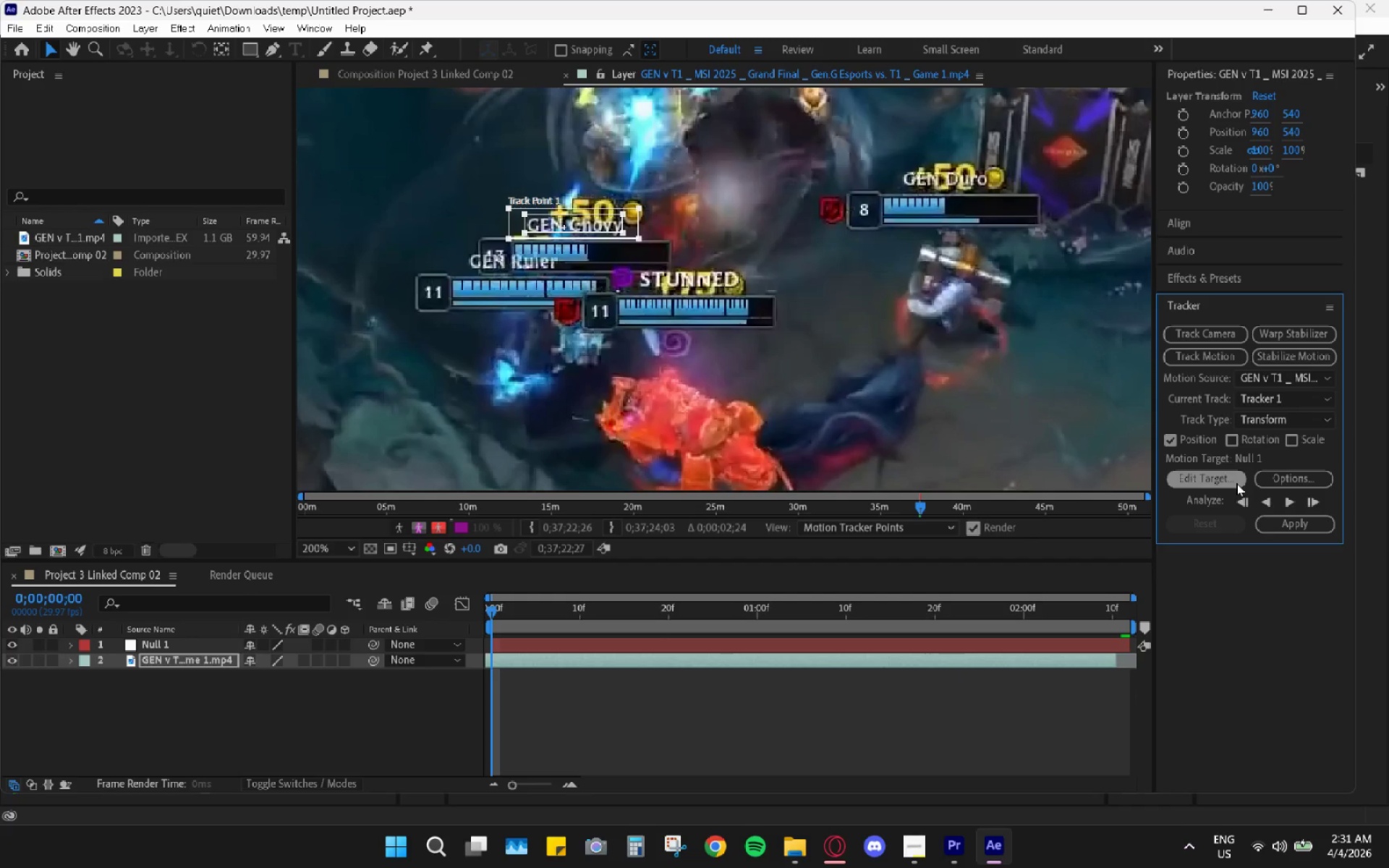 
left_click([1285, 501])
 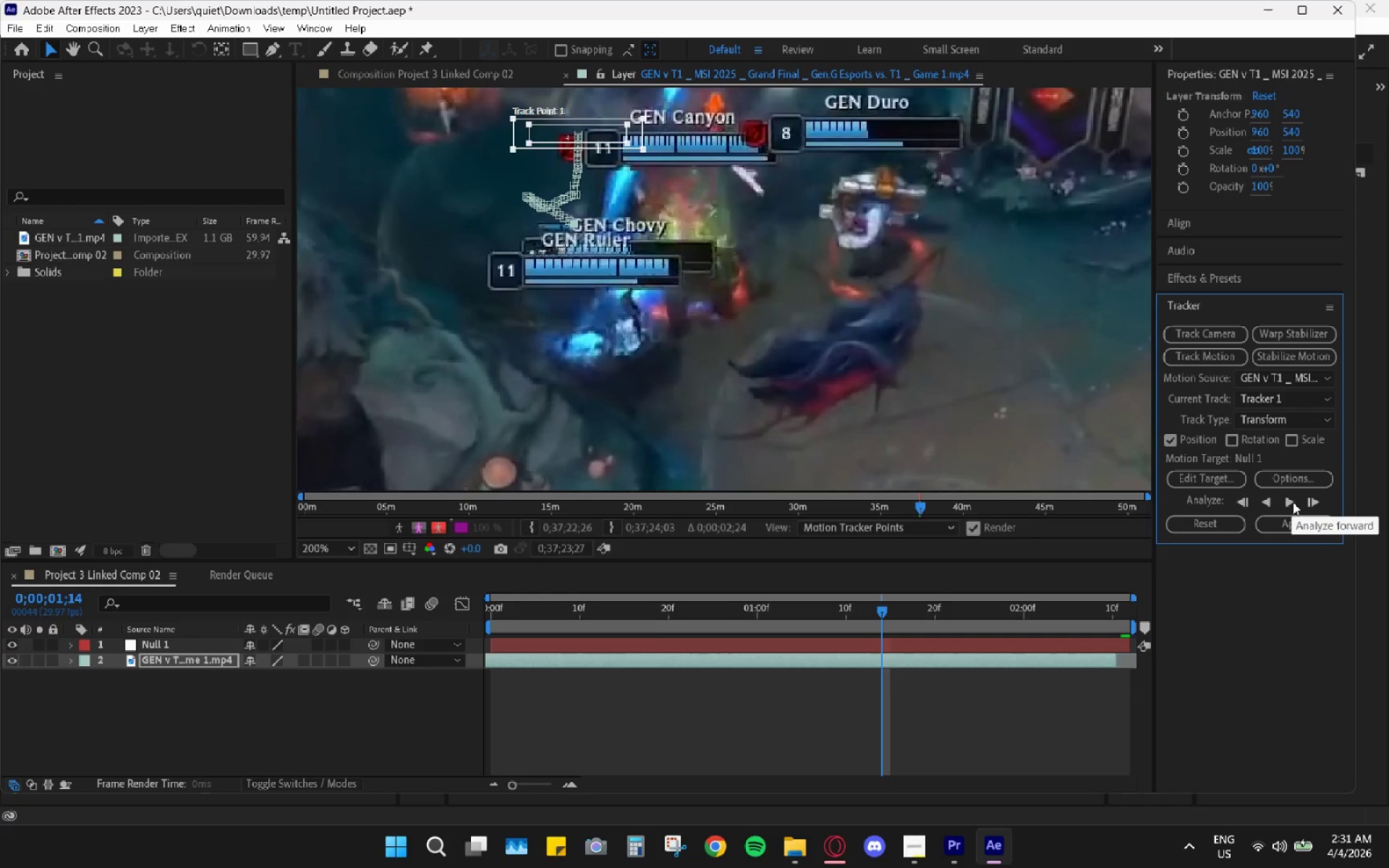 
key(Control+Z)
 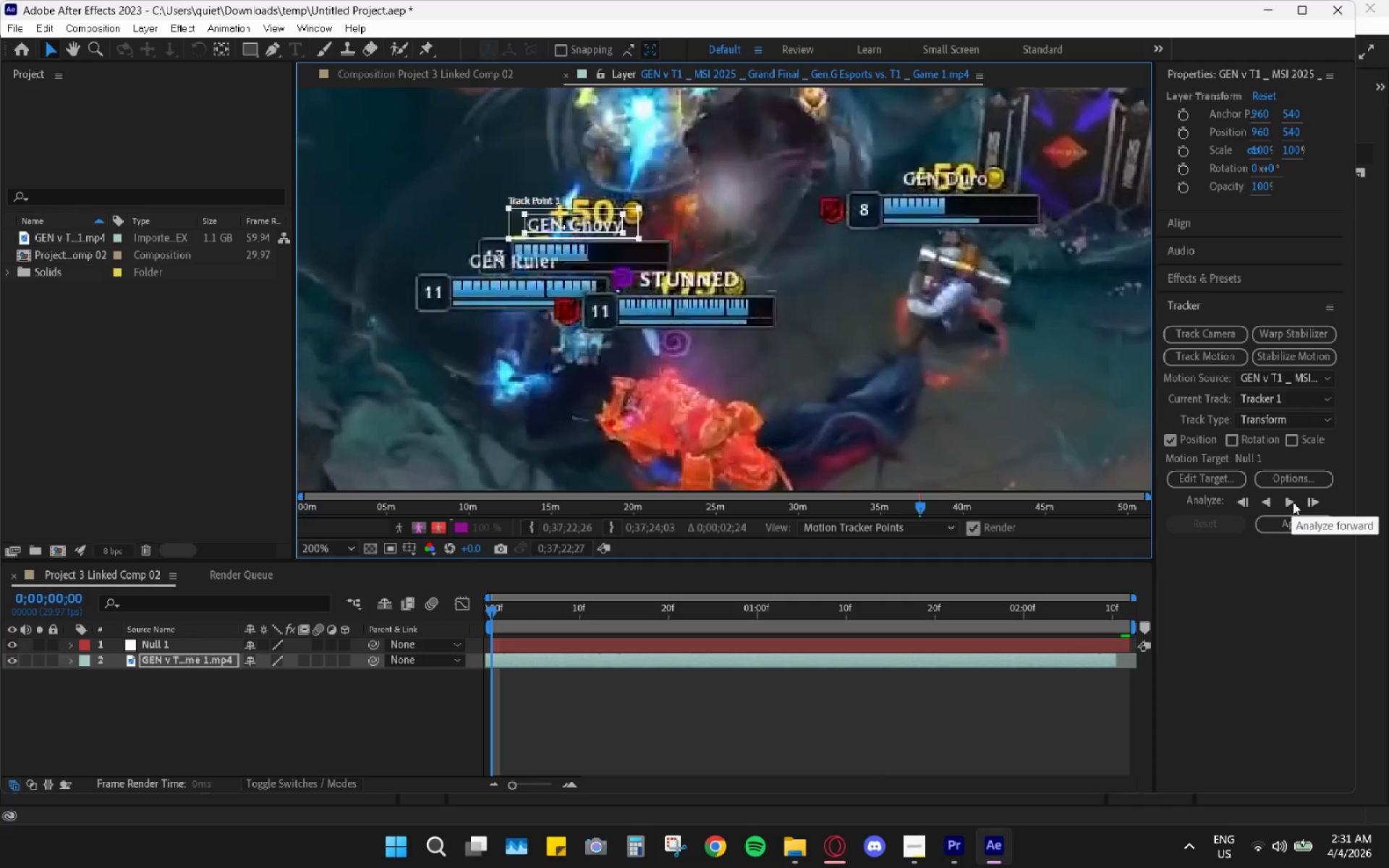 
left_click([1293, 502])
 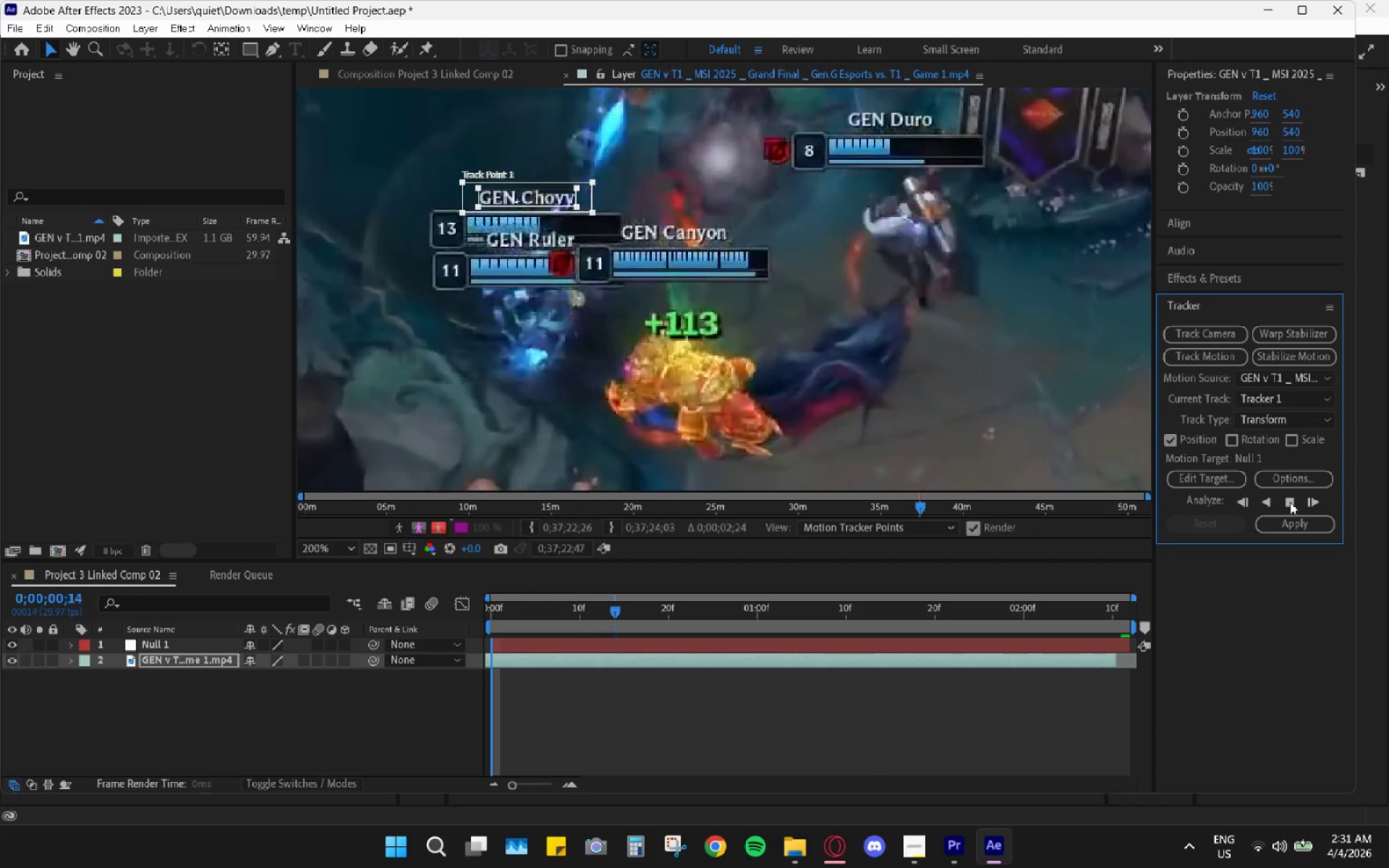 
left_click([1290, 502])
 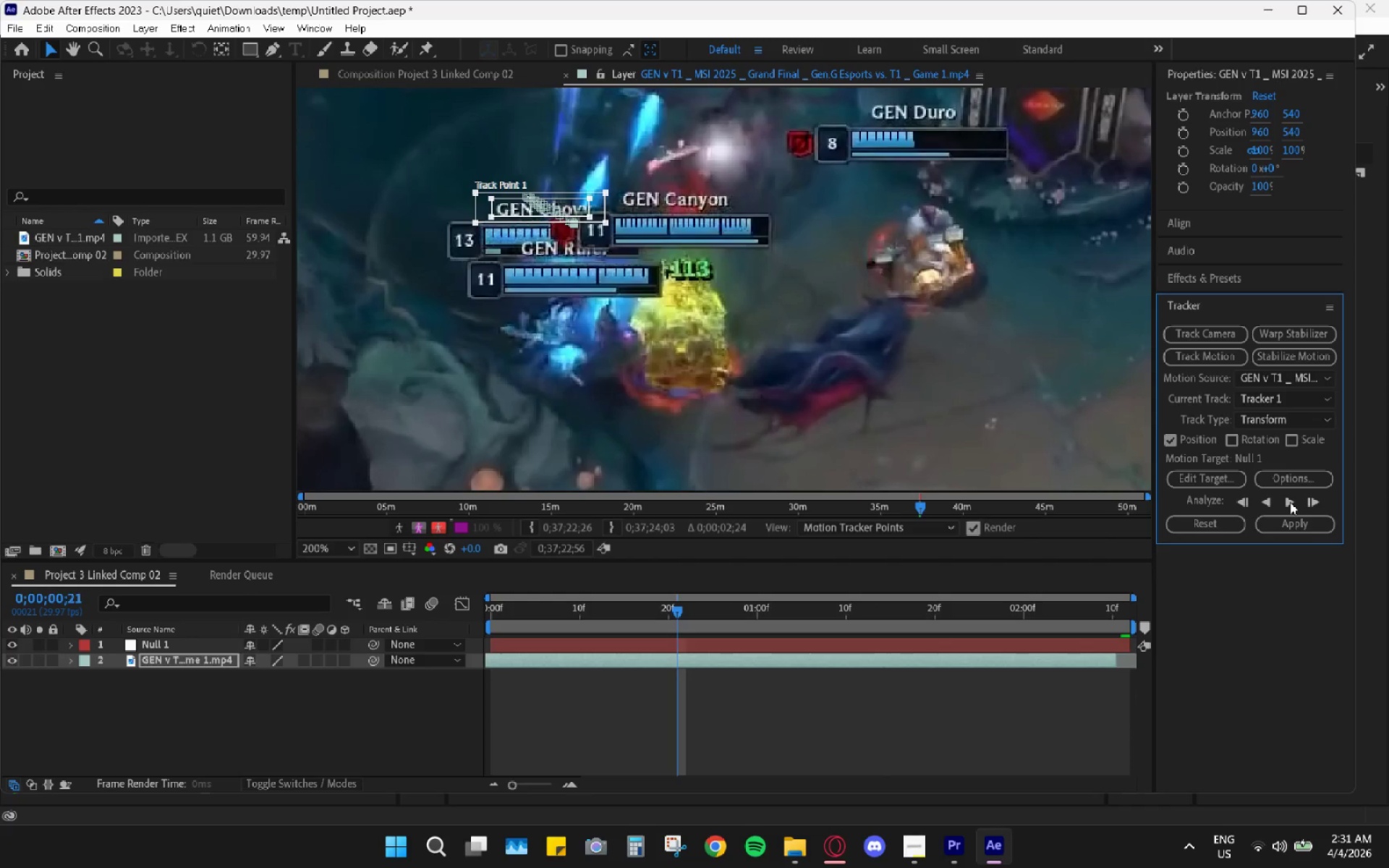 
double_click([1290, 502])
 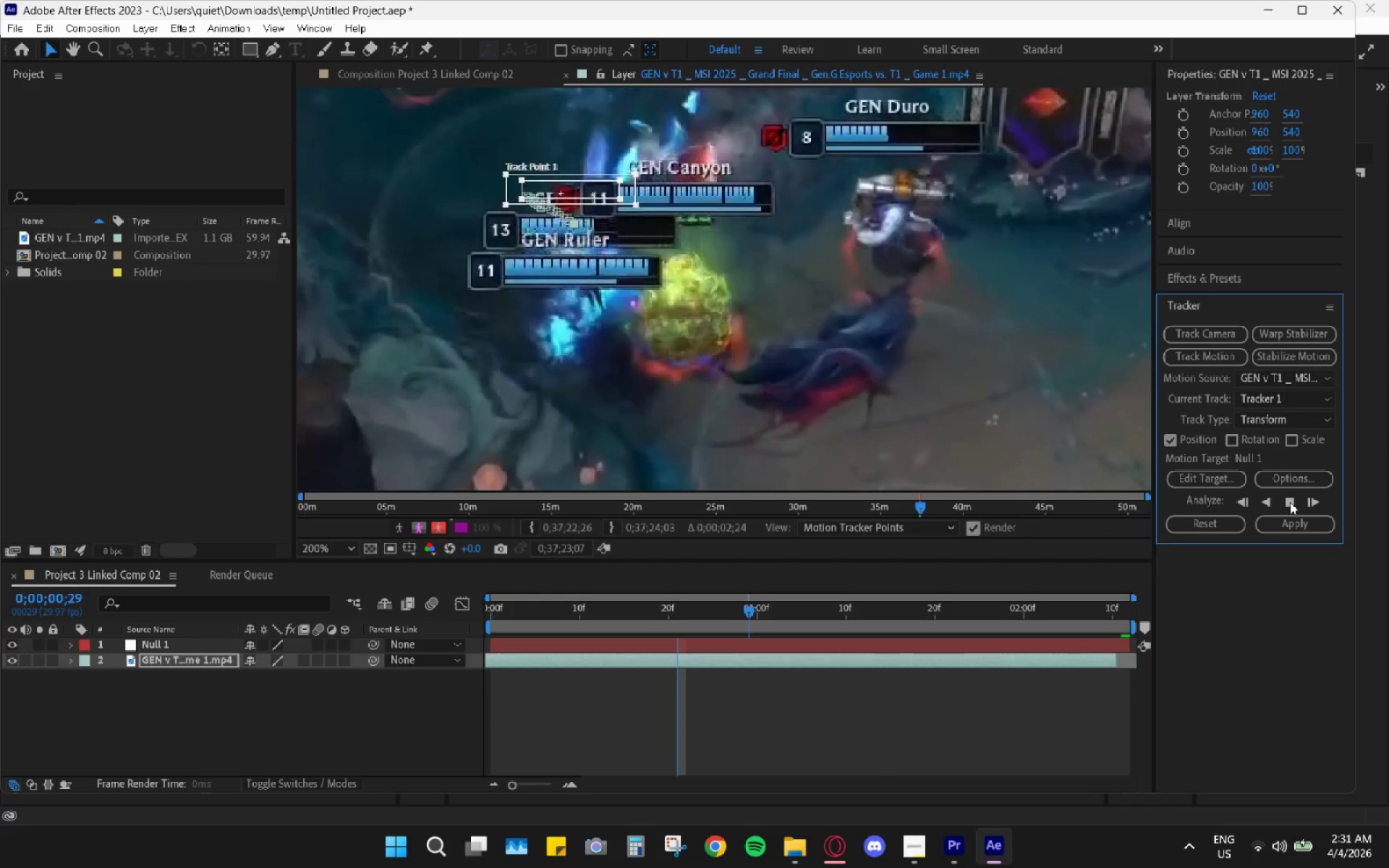 
left_click([1290, 502])
 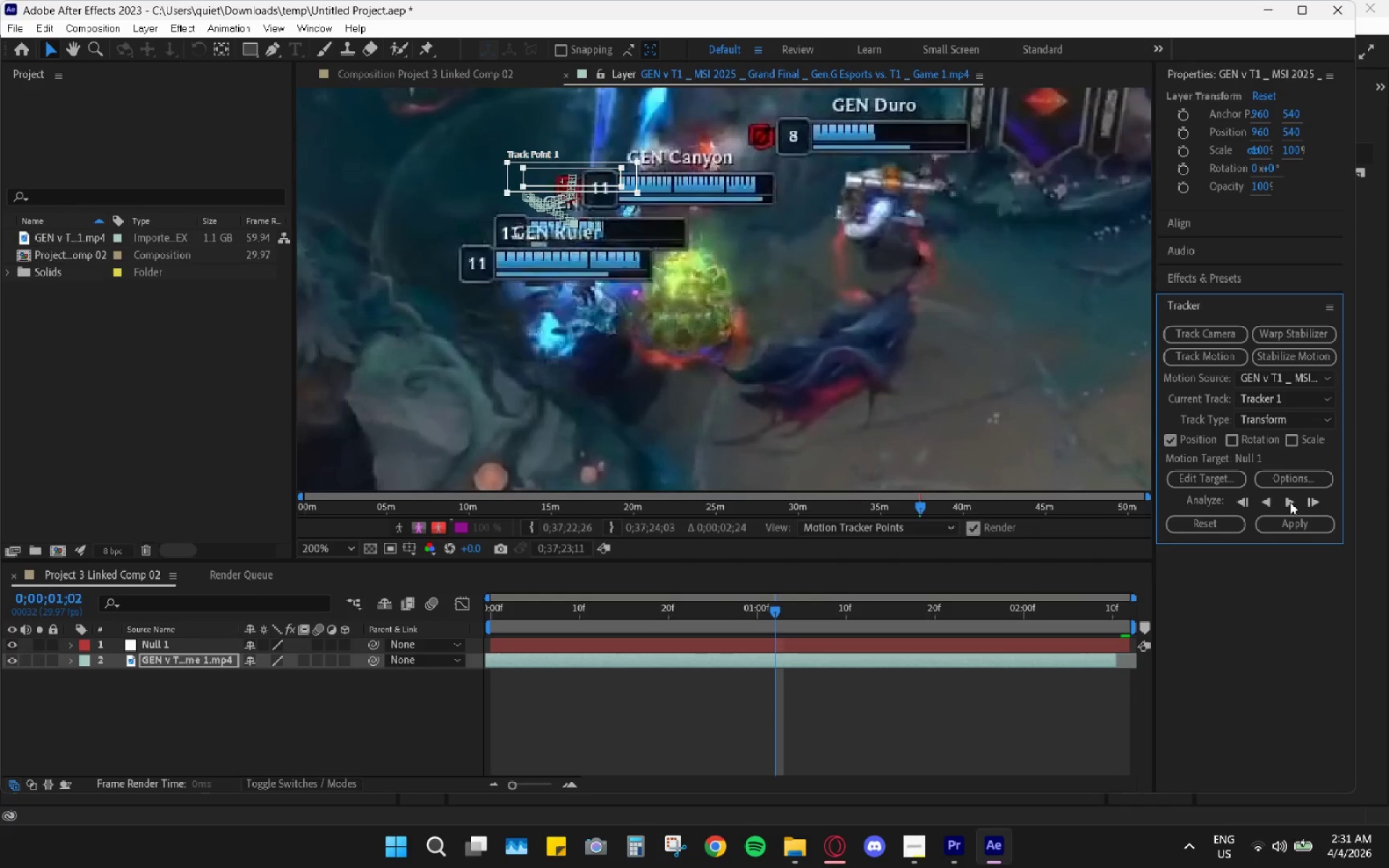 
key(Control+Z)
 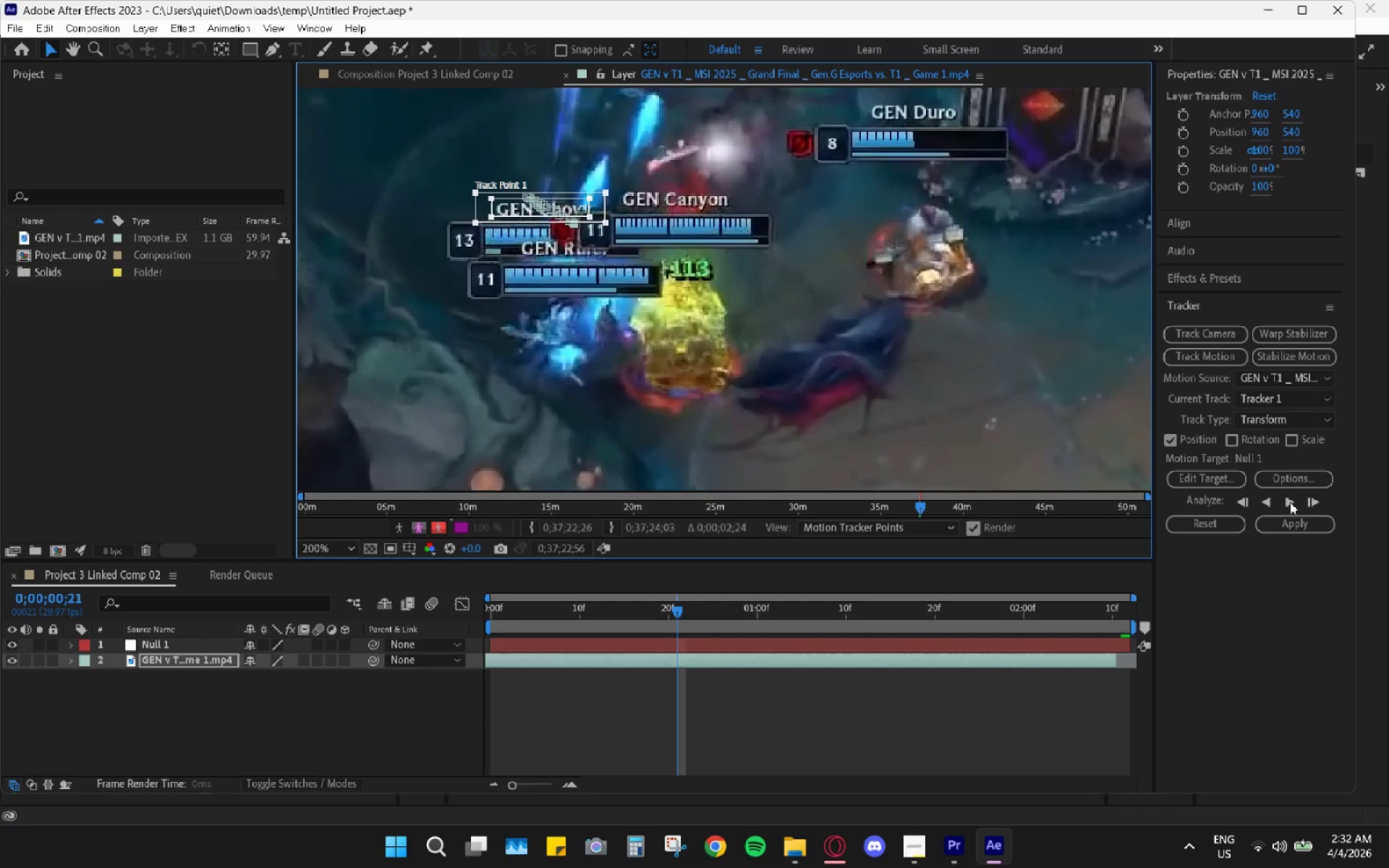 
left_click([1290, 502])
 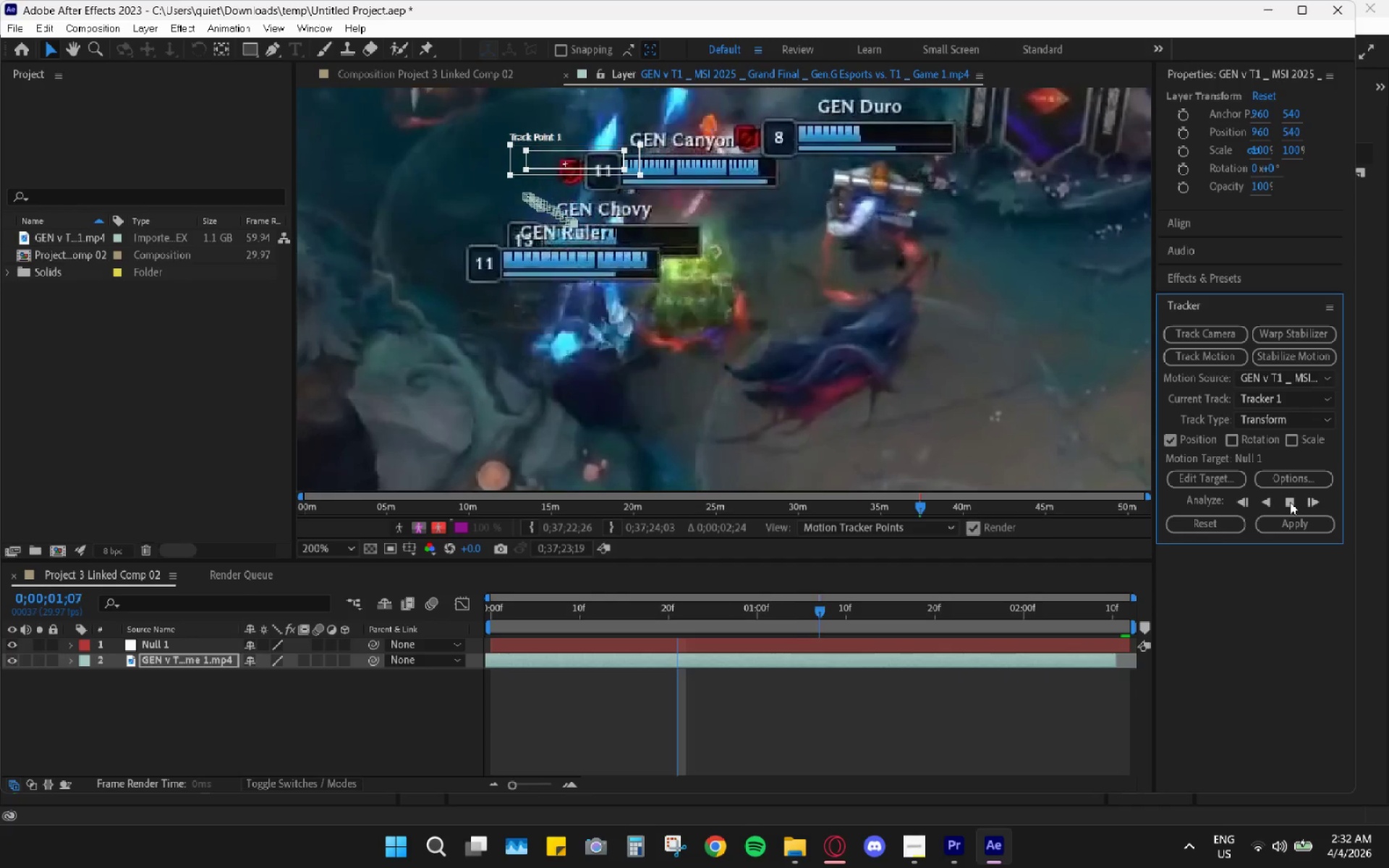 
key(Z)
 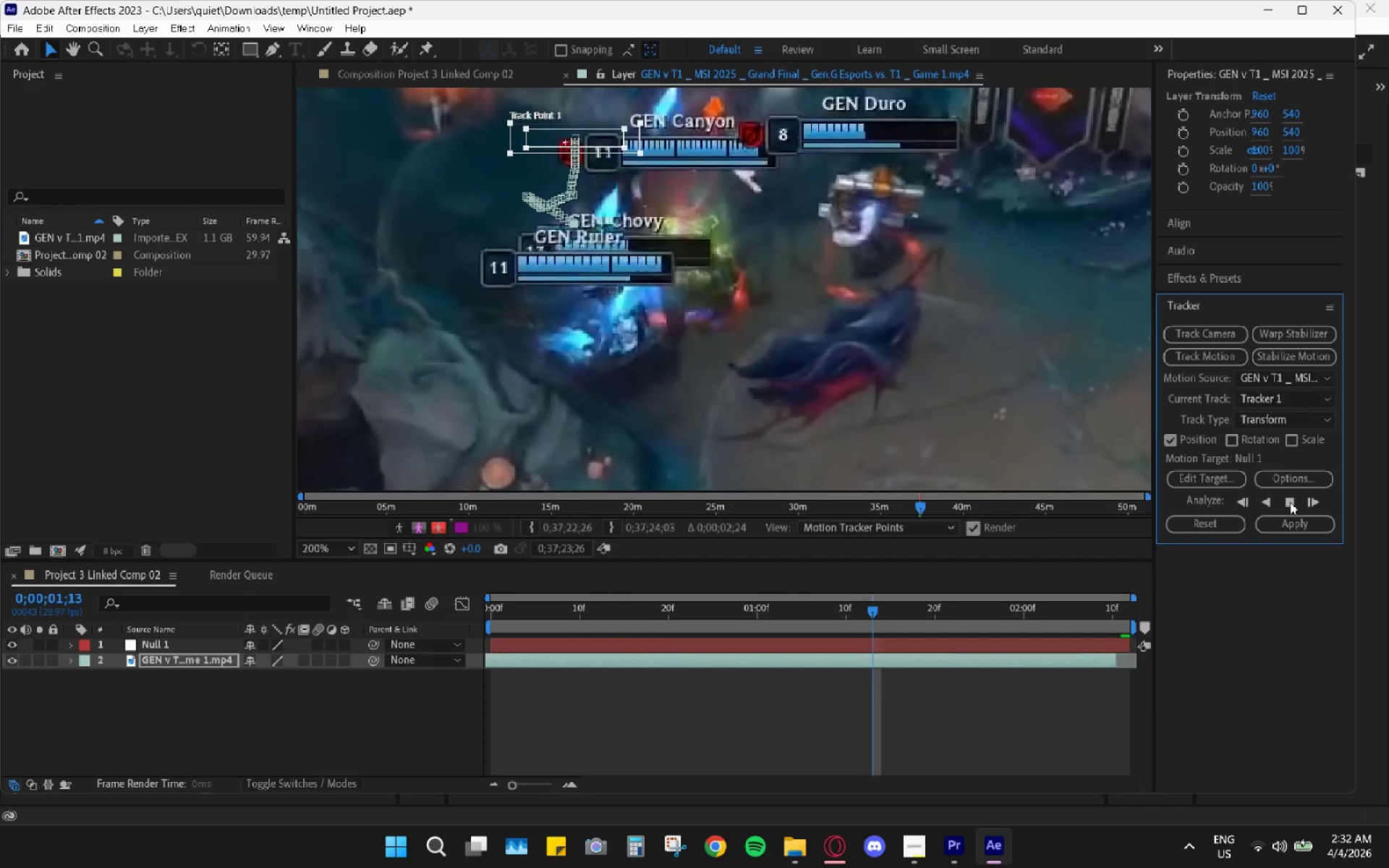 
key(Control+ControlLeft)
 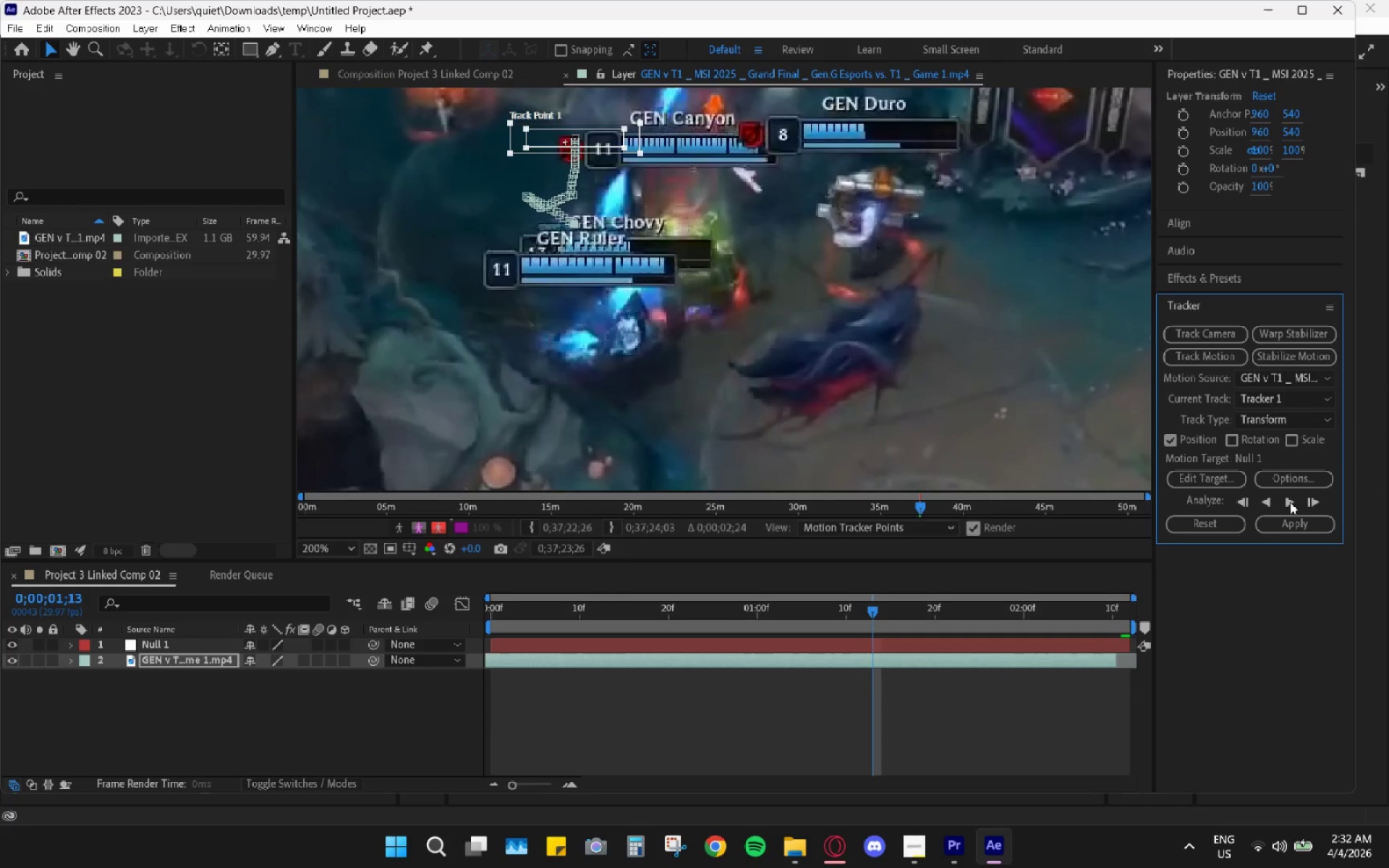 
key(Z)
 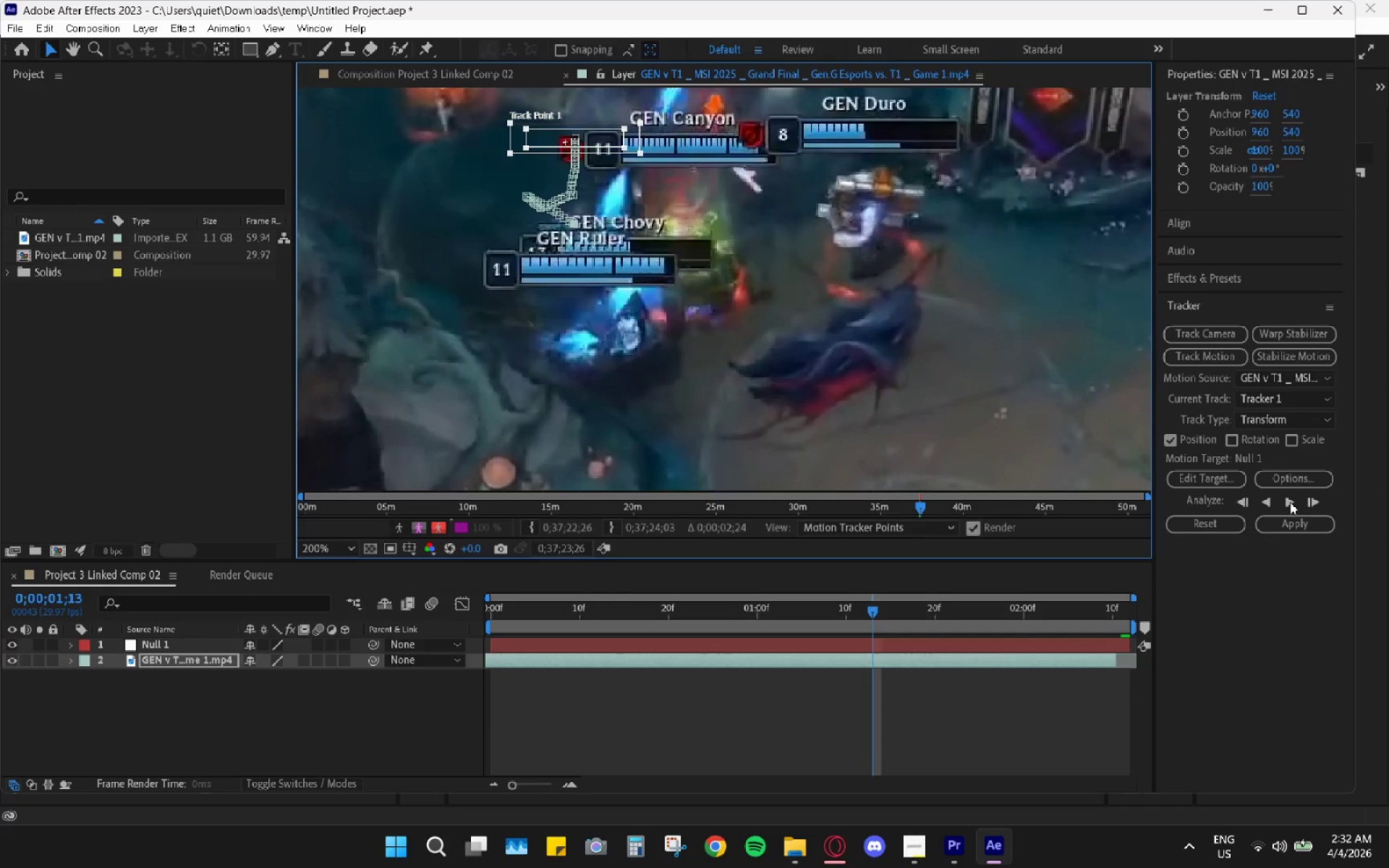 
key(Control+ControlLeft)
 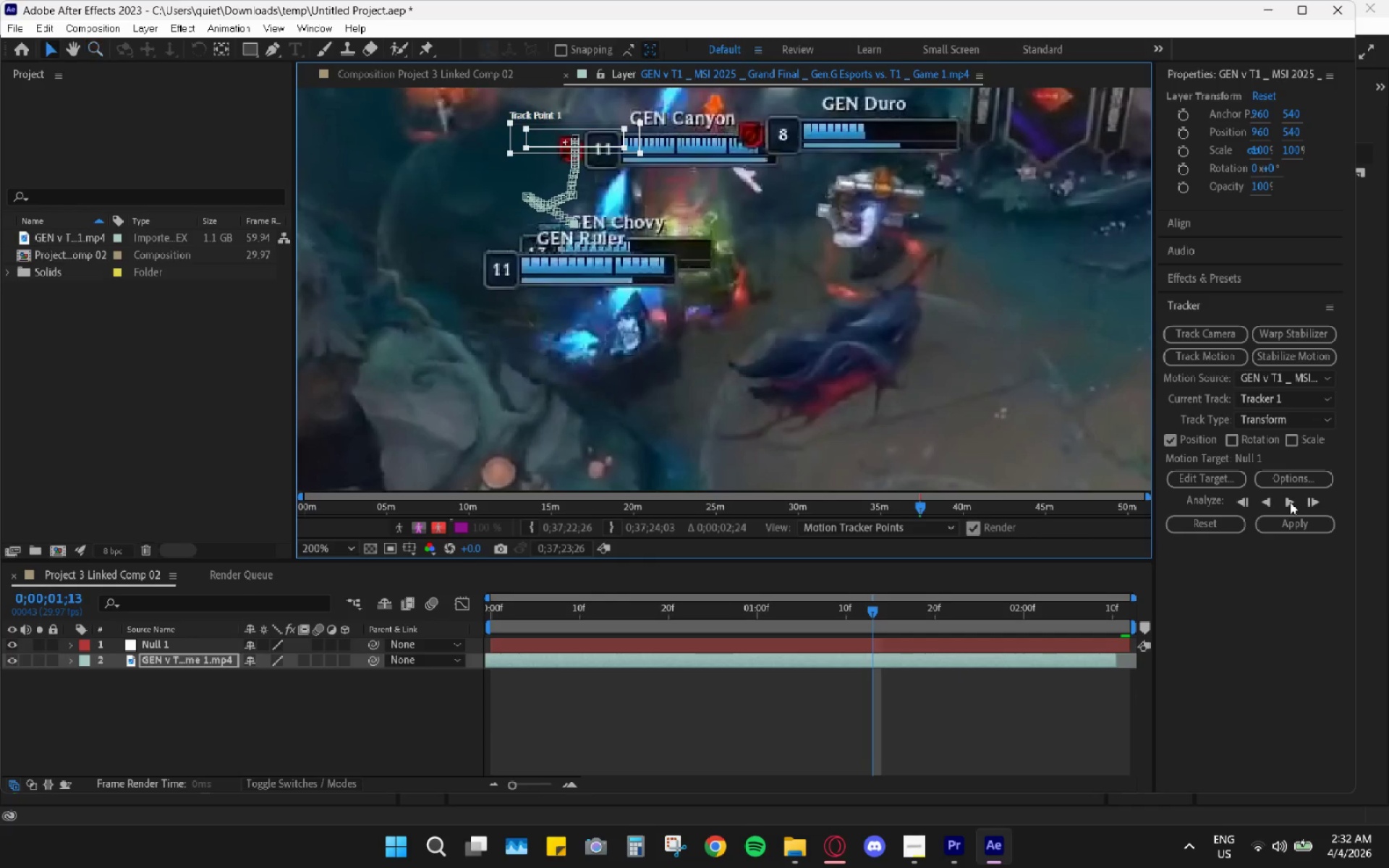 
key(Control+ControlLeft)
 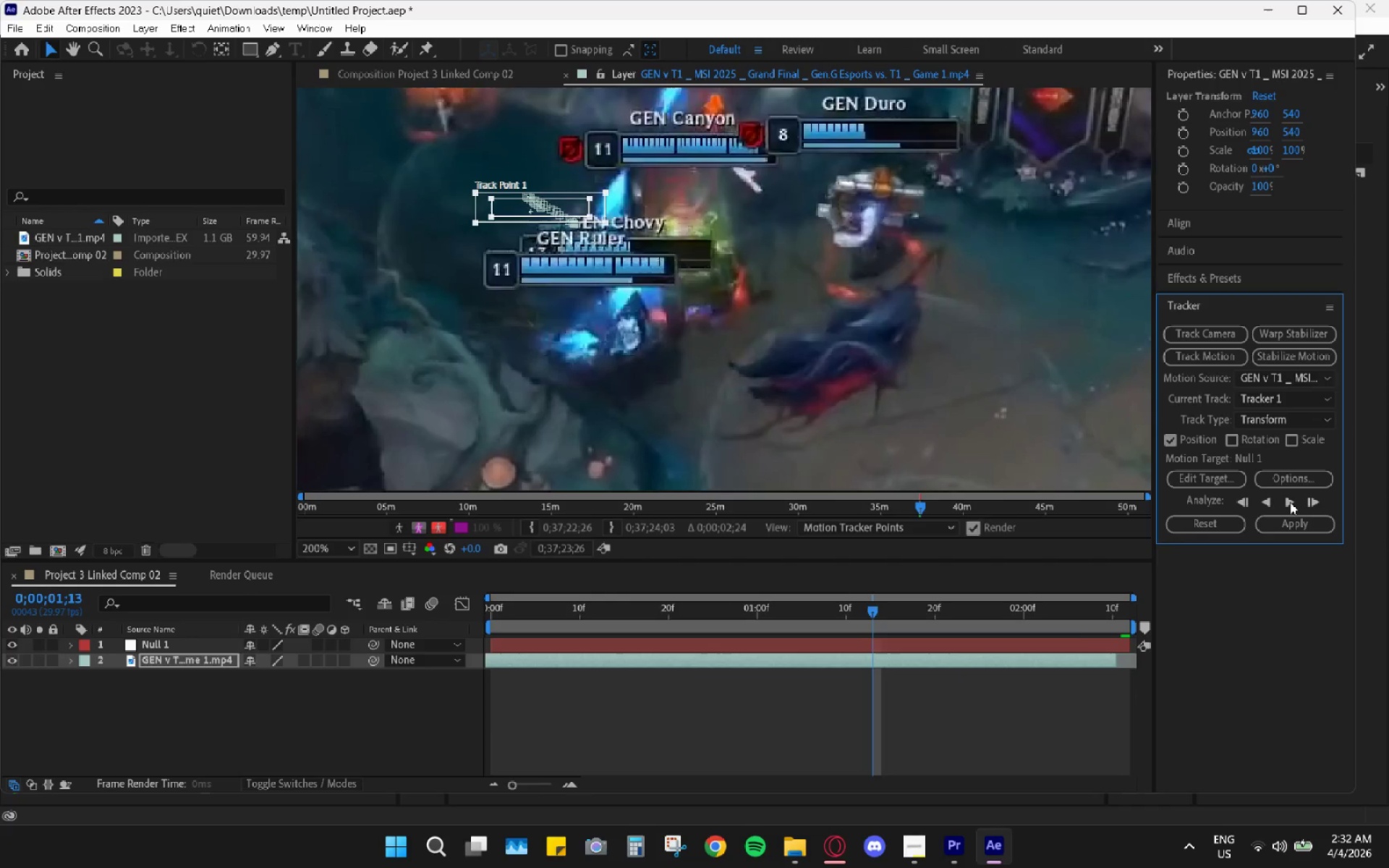 
key(Control+Z)
 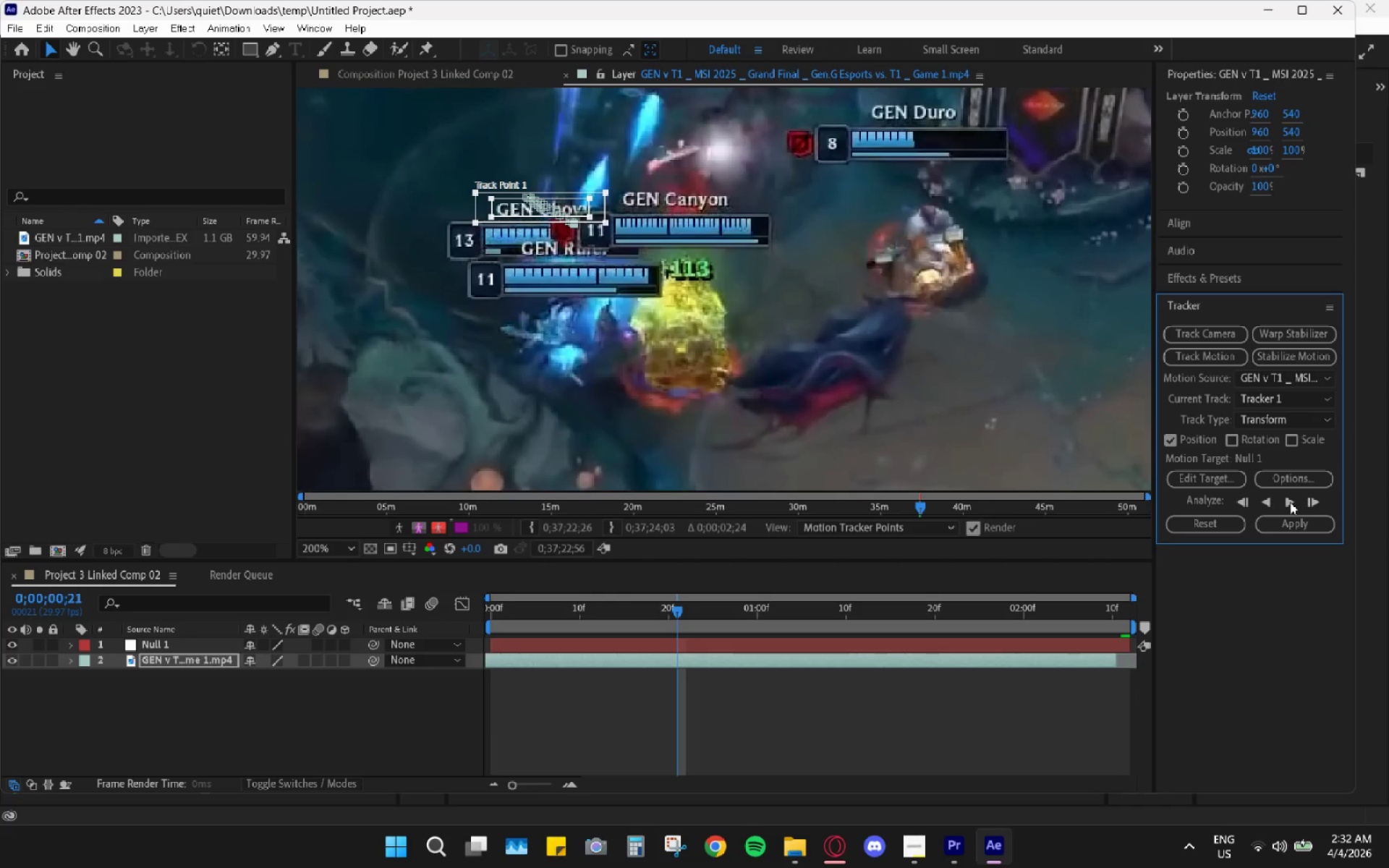 
key(Control+Z)
 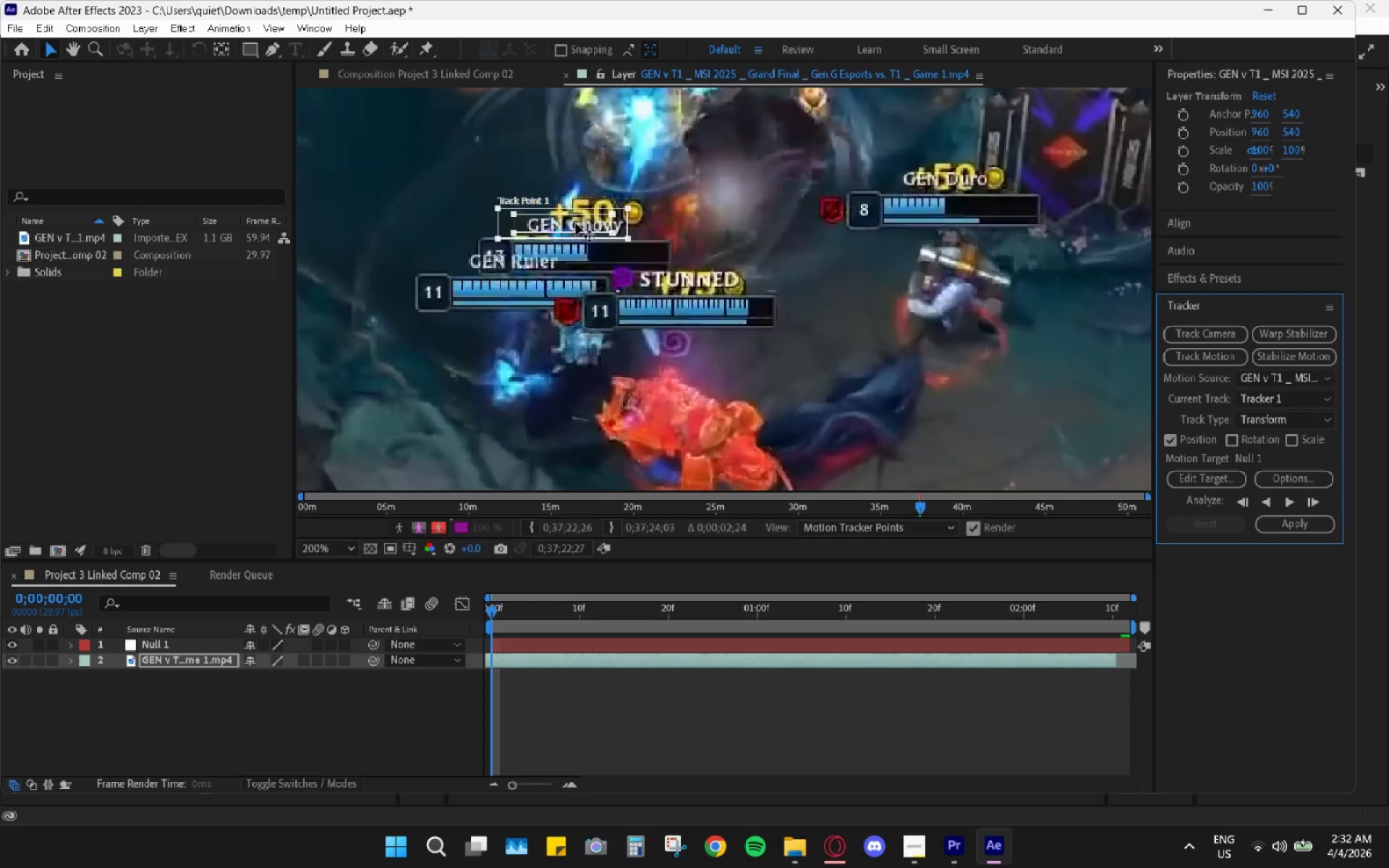 
left_click_drag(start_coordinate=[596, 224], to_coordinate=[606, 224])
 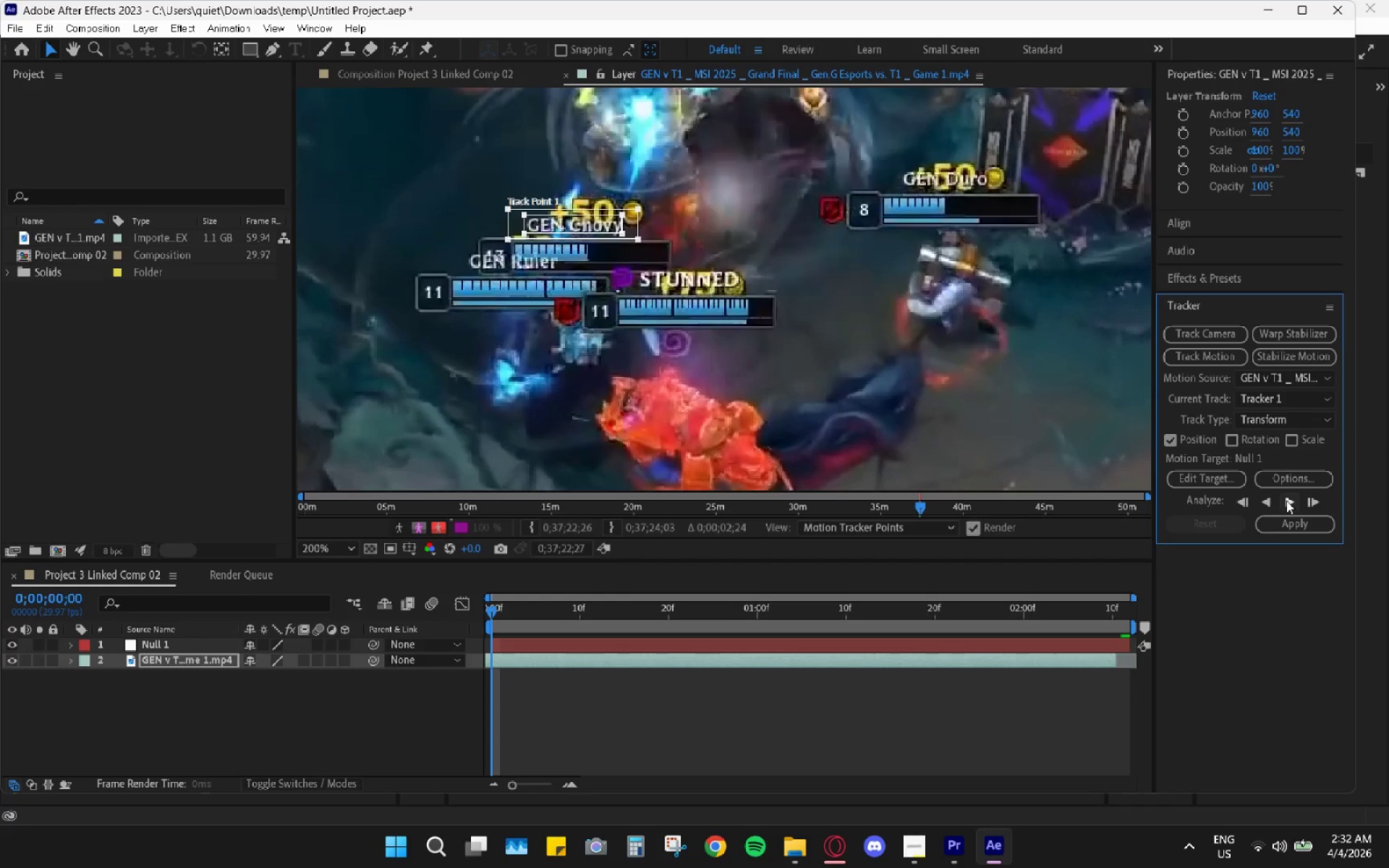 
left_click([1286, 501])
 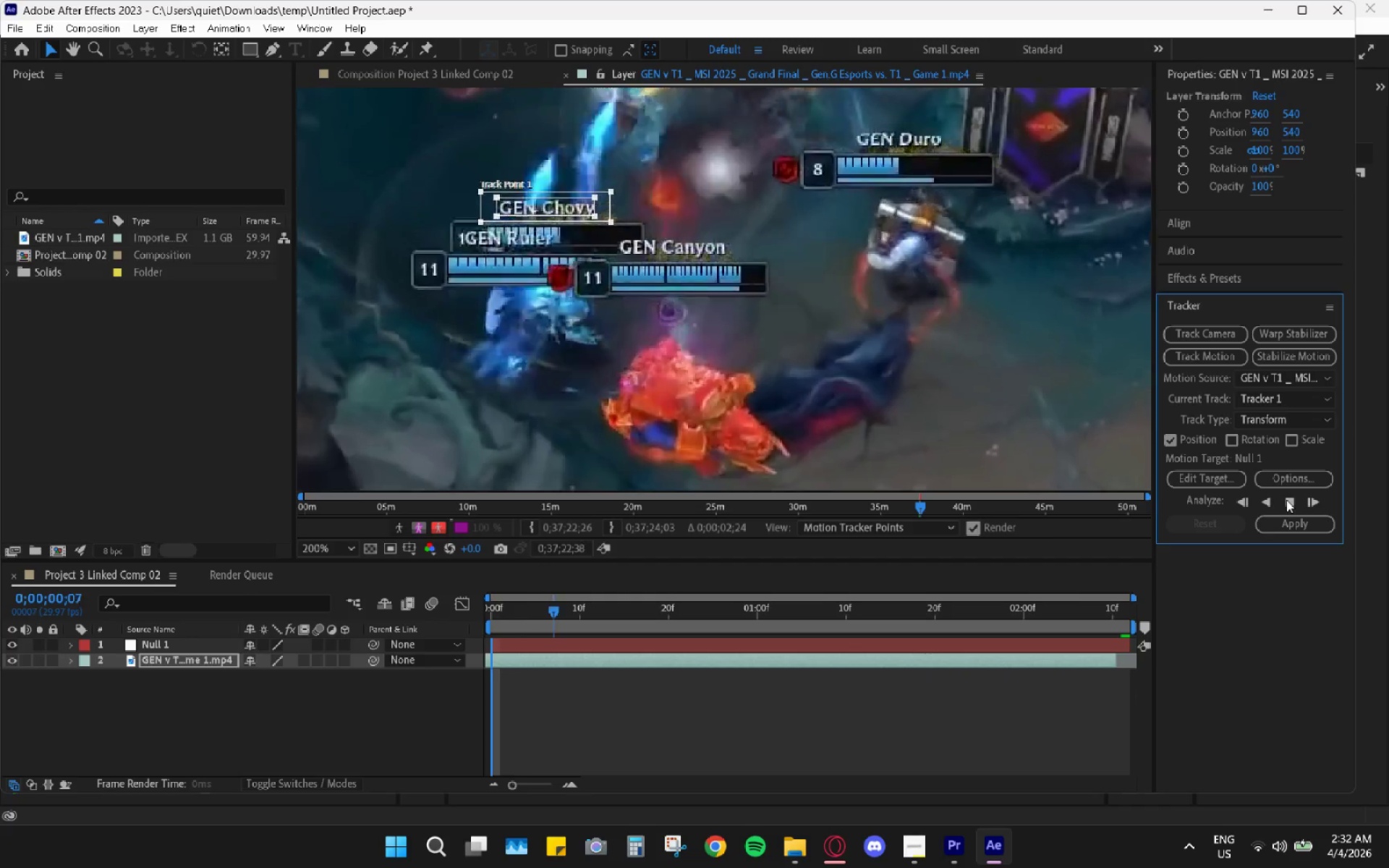 
left_click([1286, 500])
 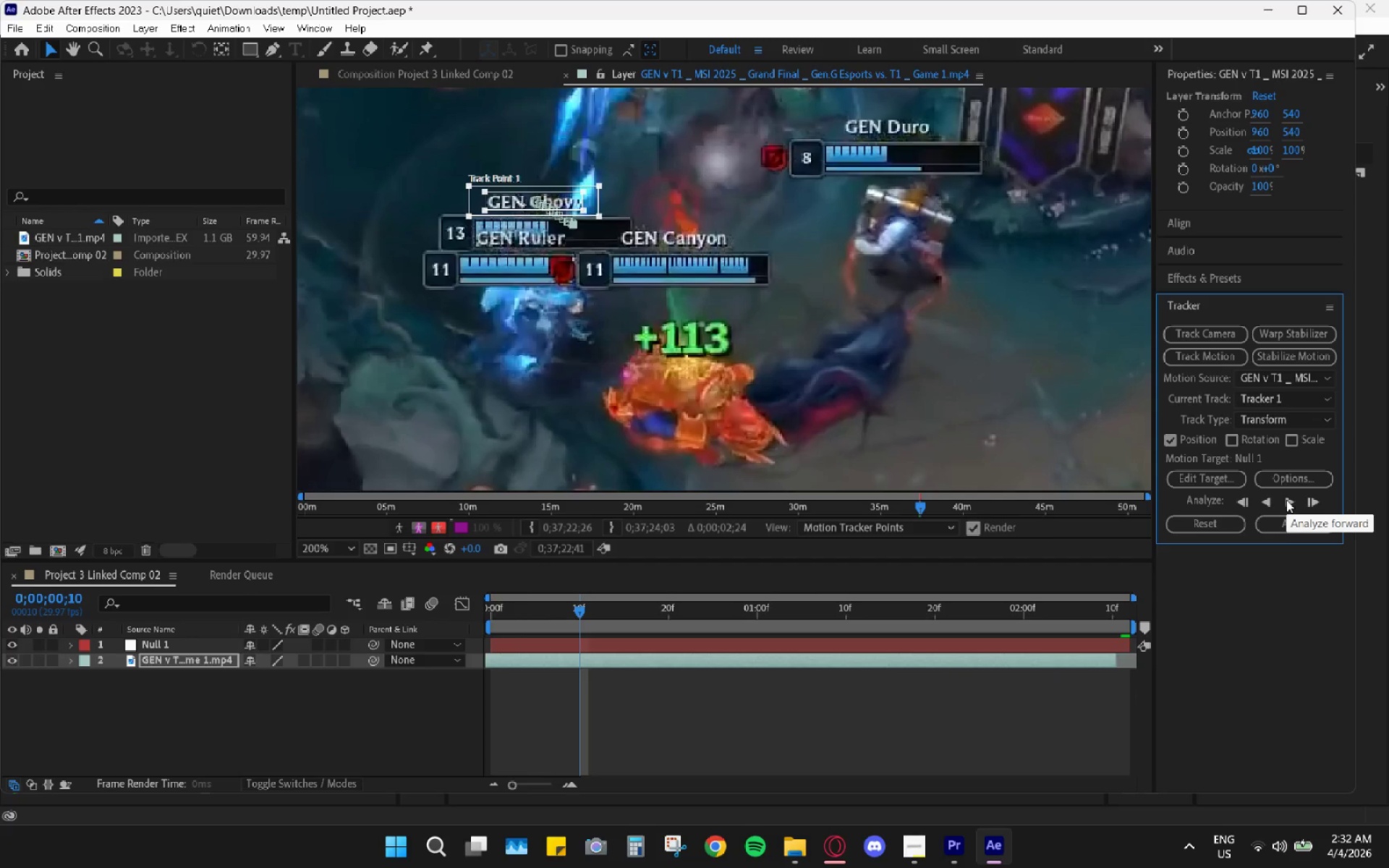 
left_click([1286, 500])
 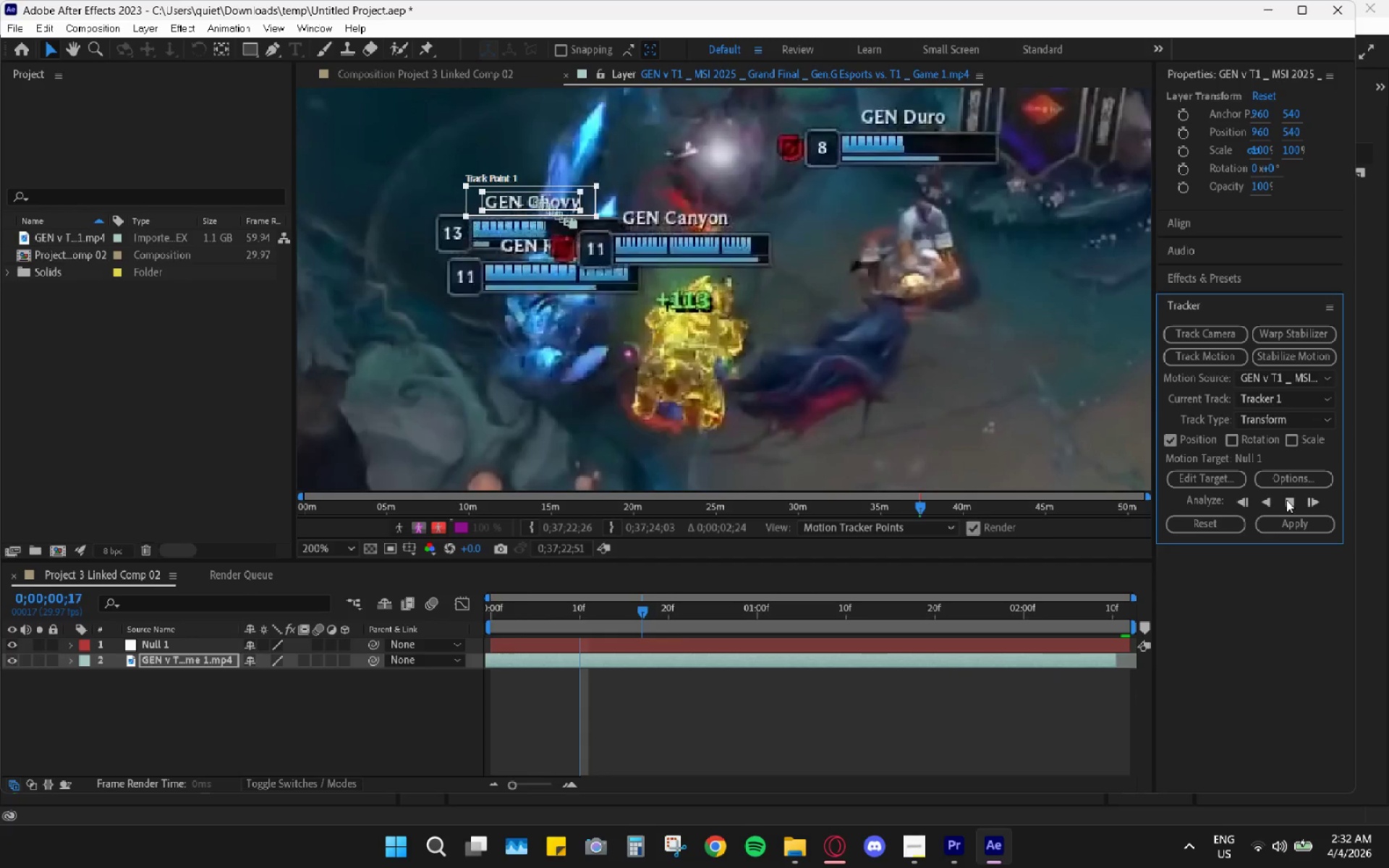 
left_click([1286, 500])
 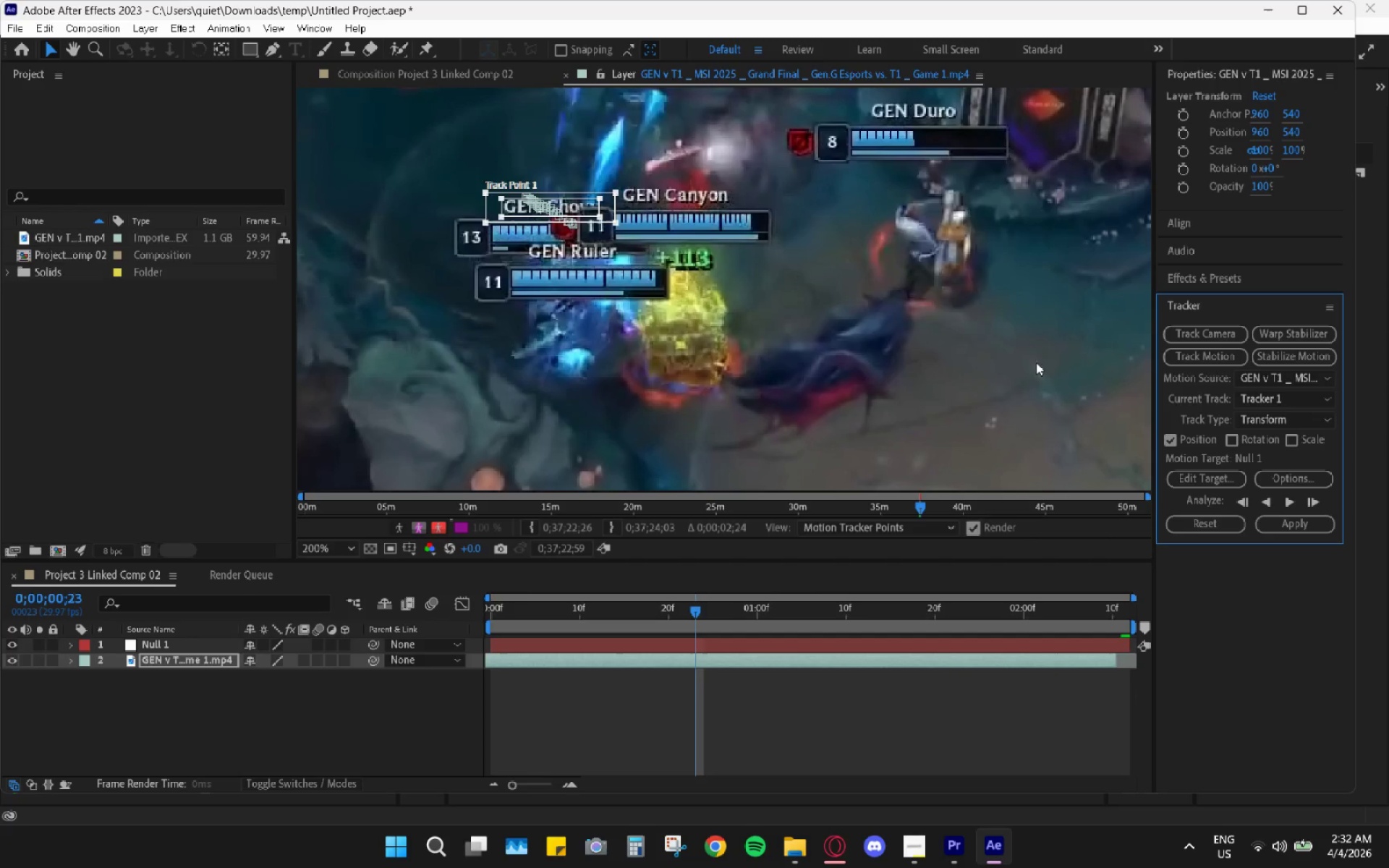 
wait(7.14)
 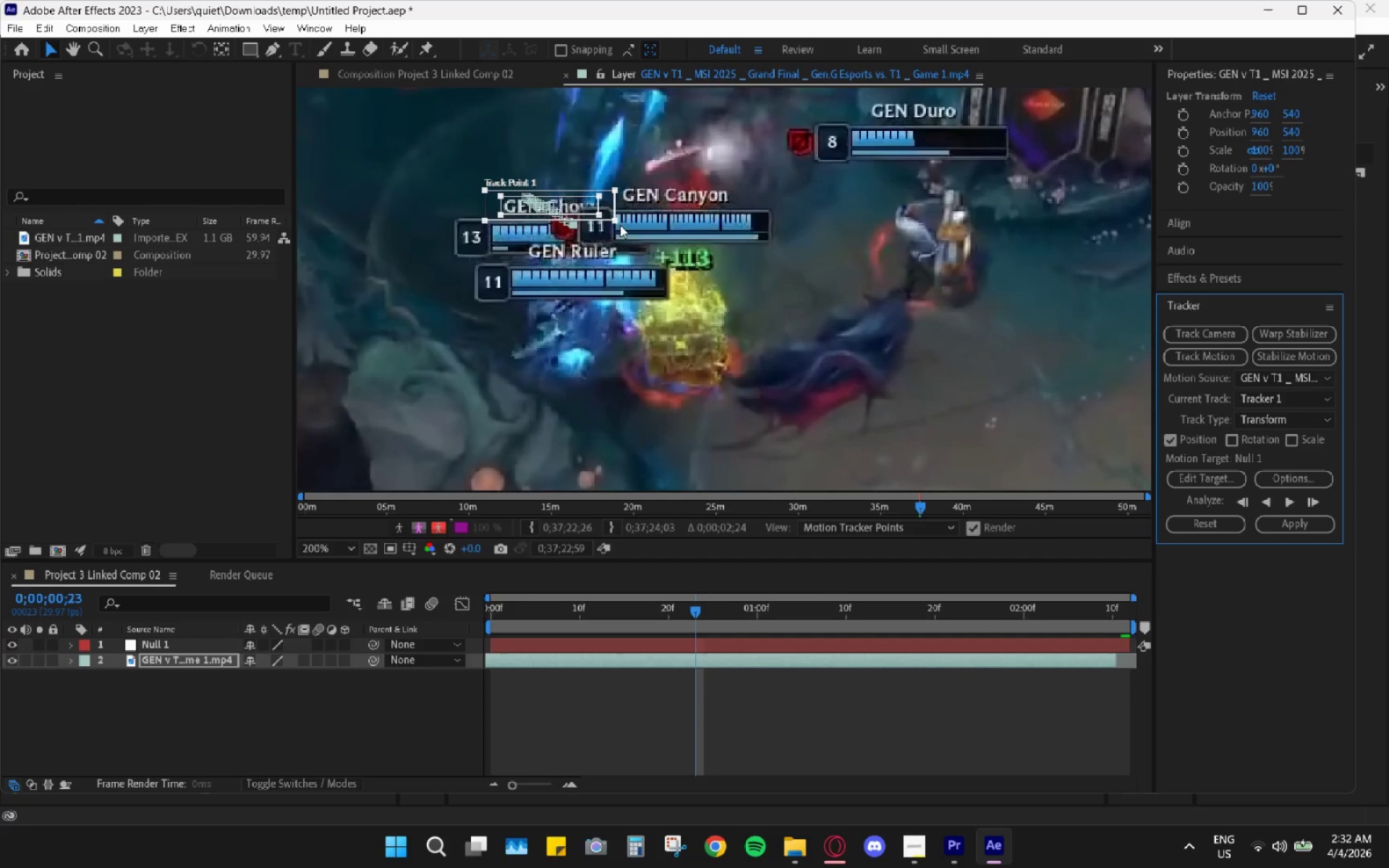 
key(Space)
 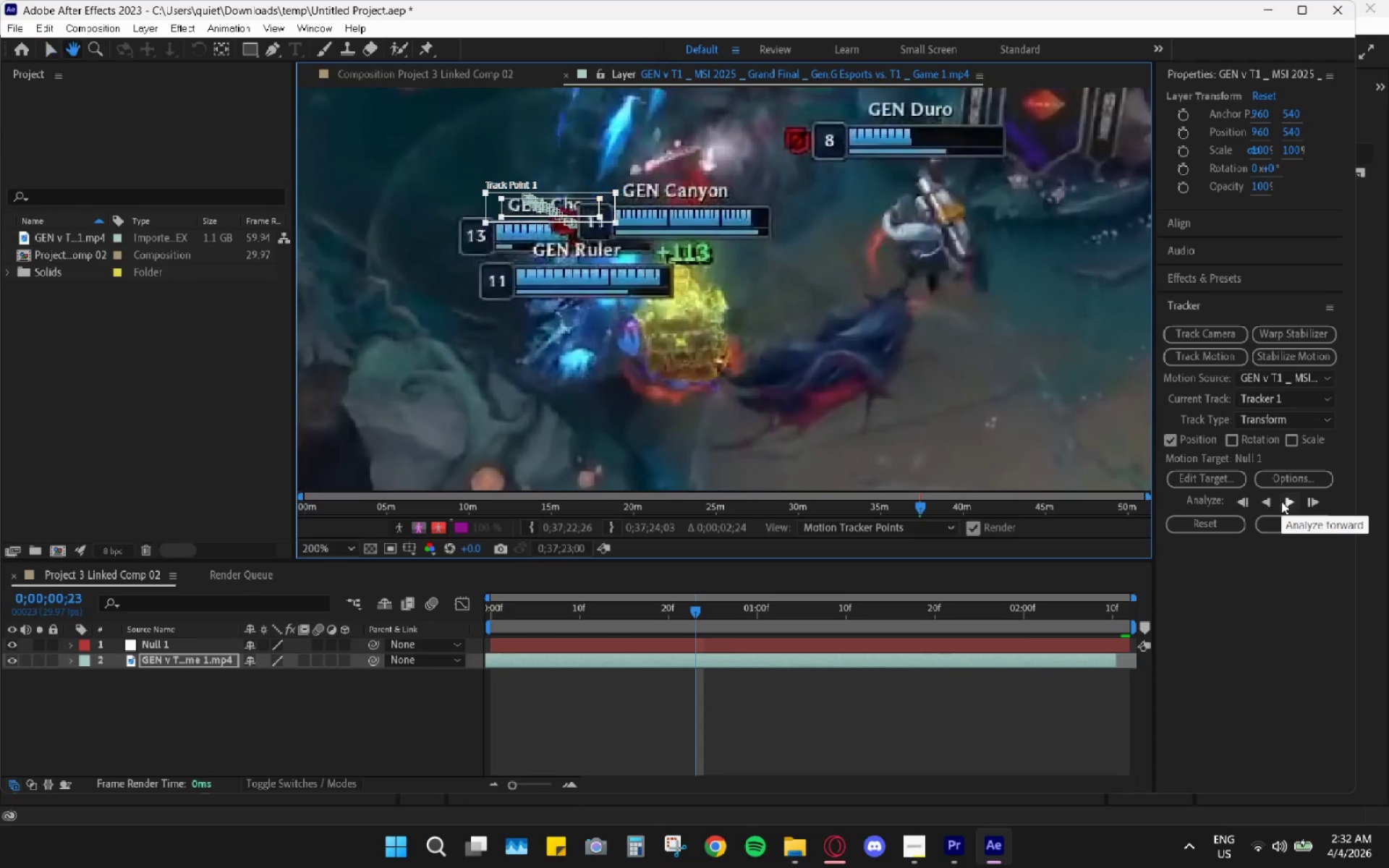 
key(Space)
 